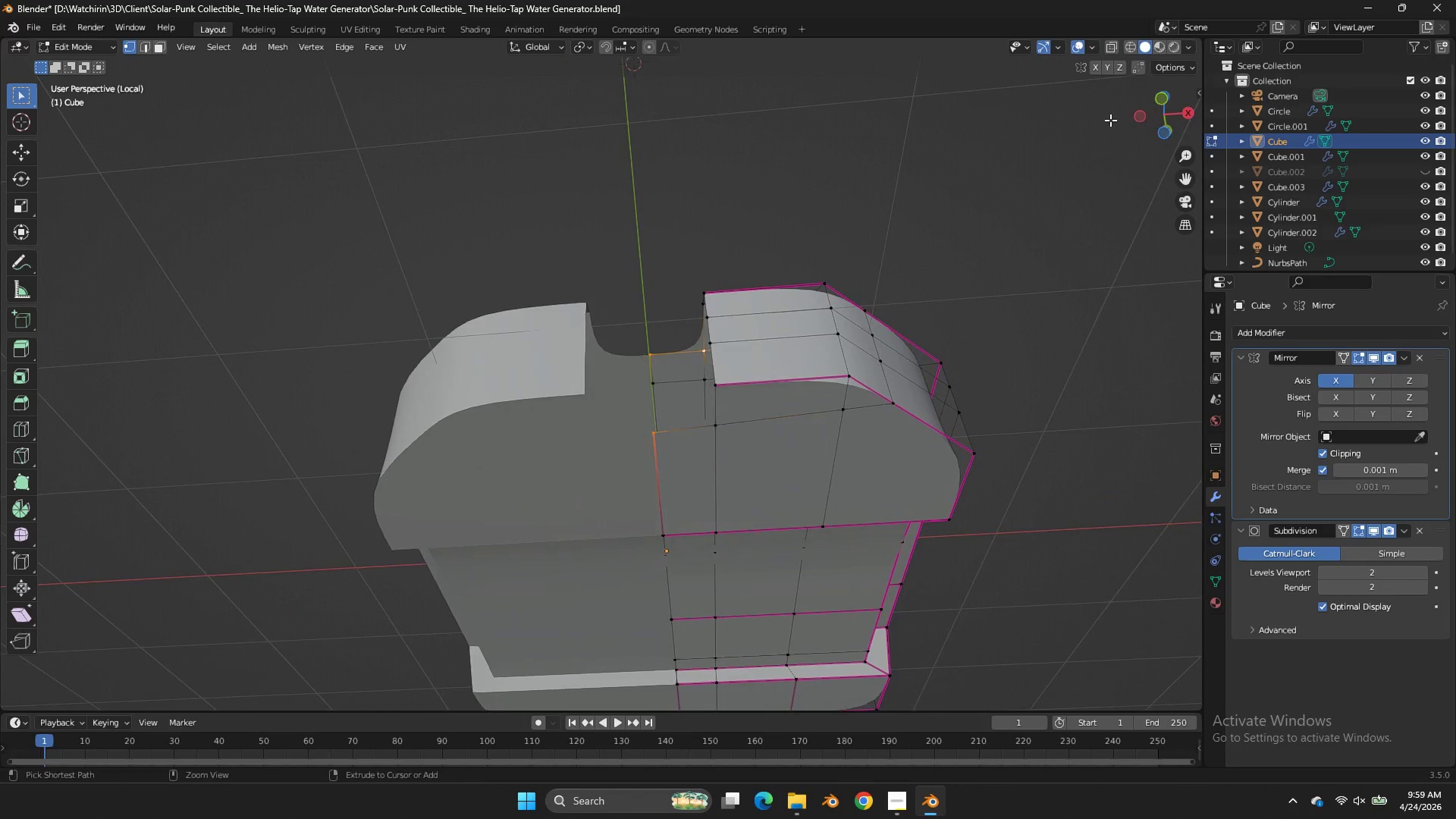 
key(Control+Z)
 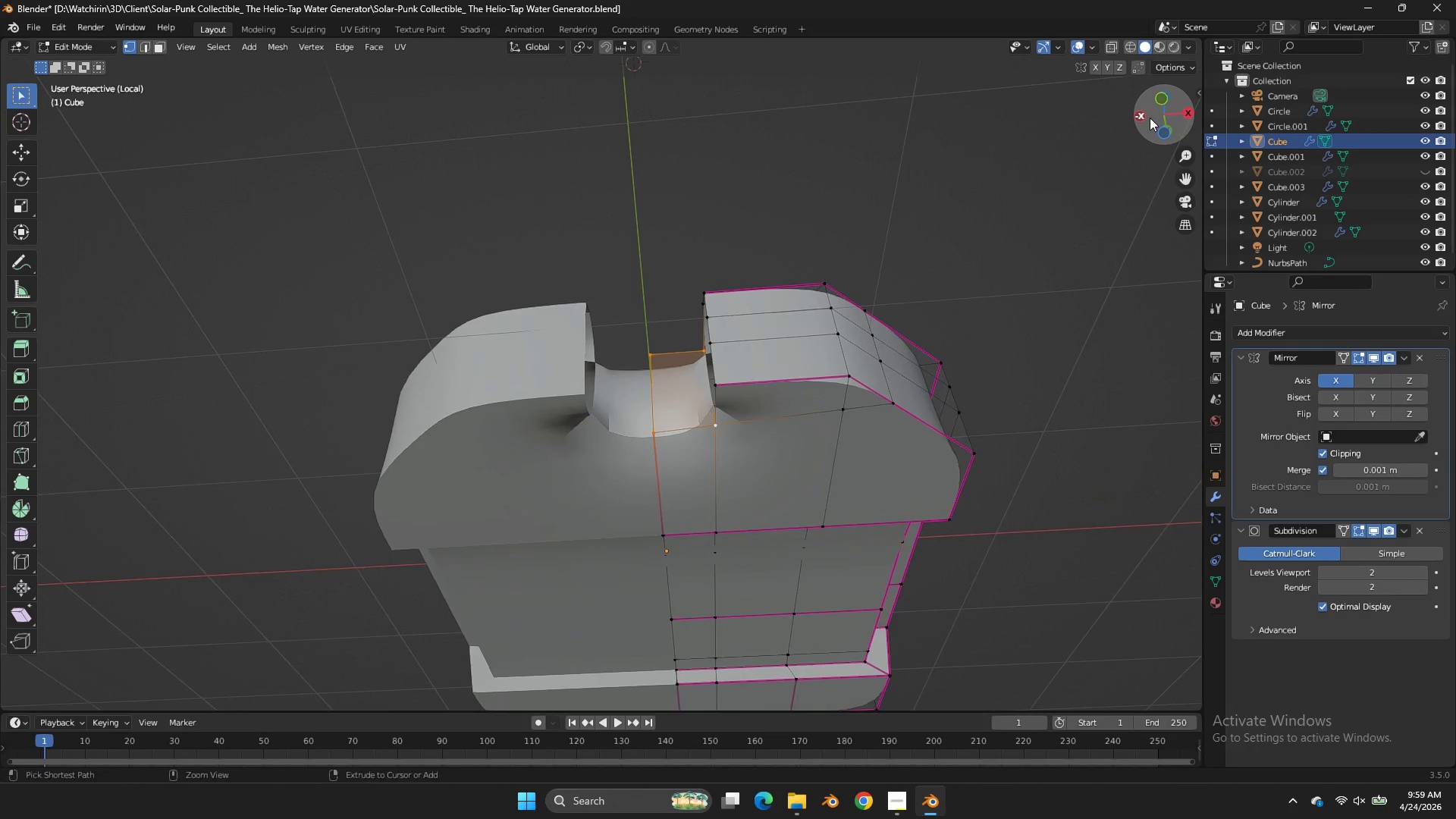 
key(Control+Z)
 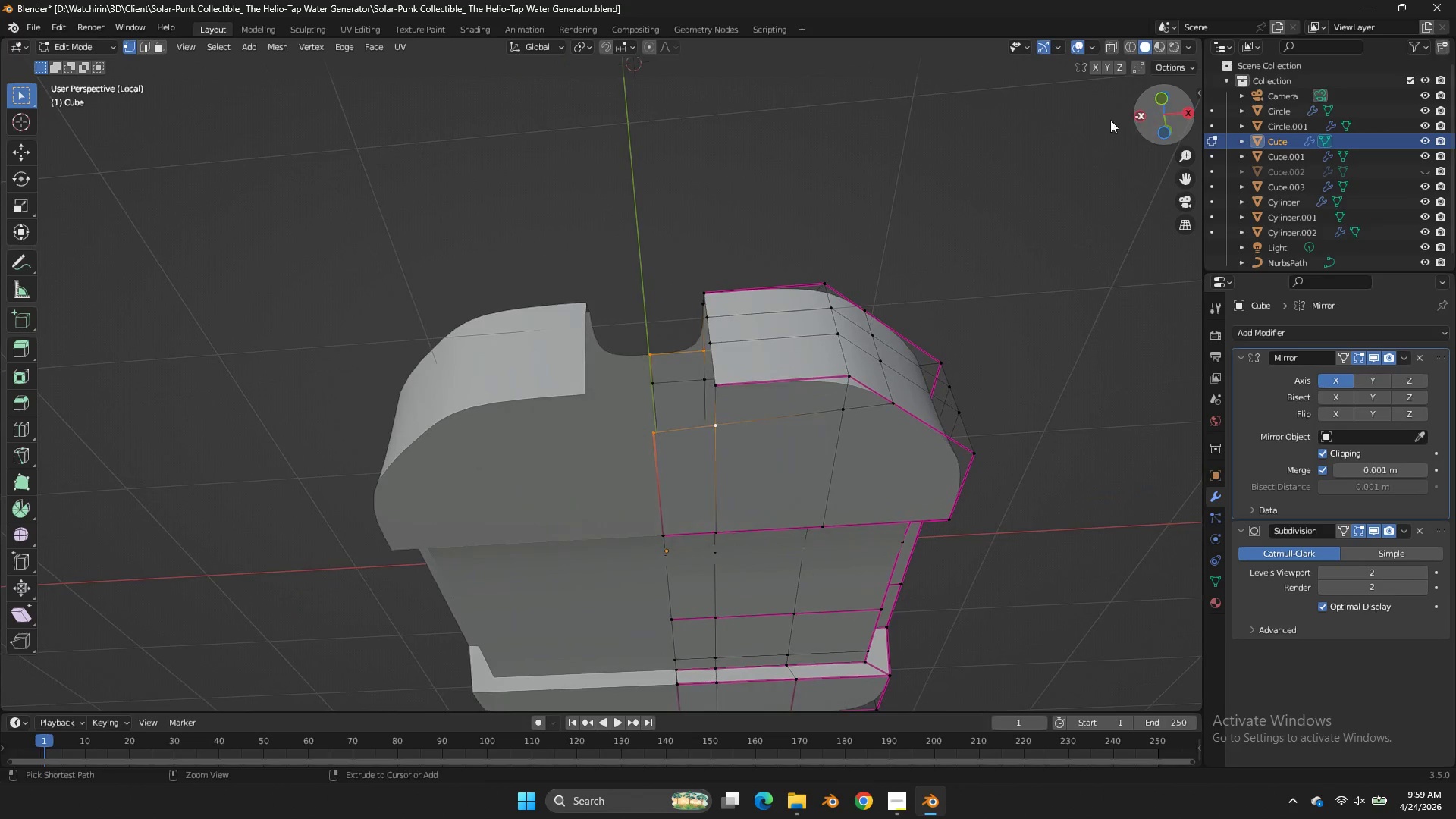 
key(Control+Z)
 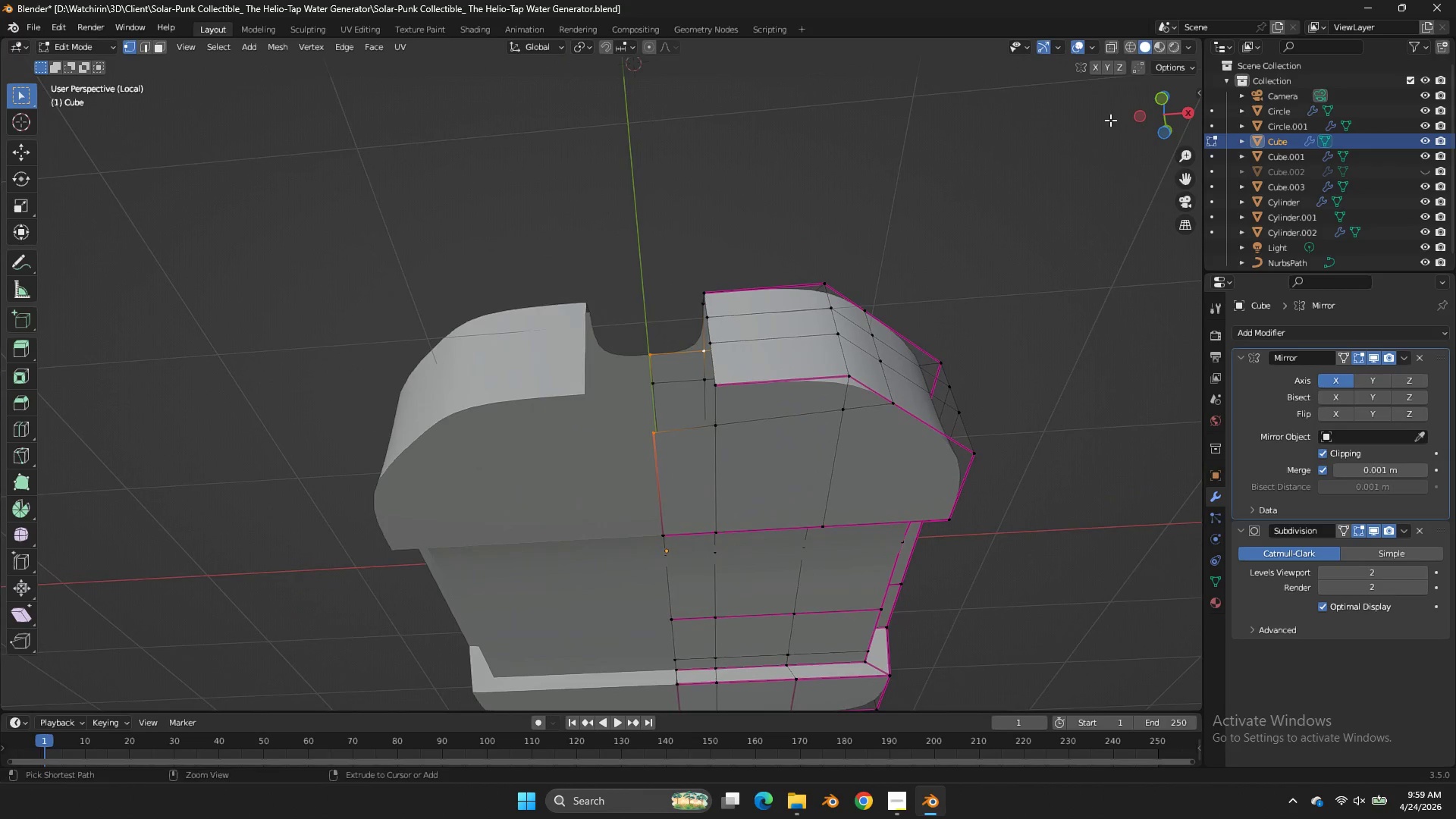 
key(Control+Z)
 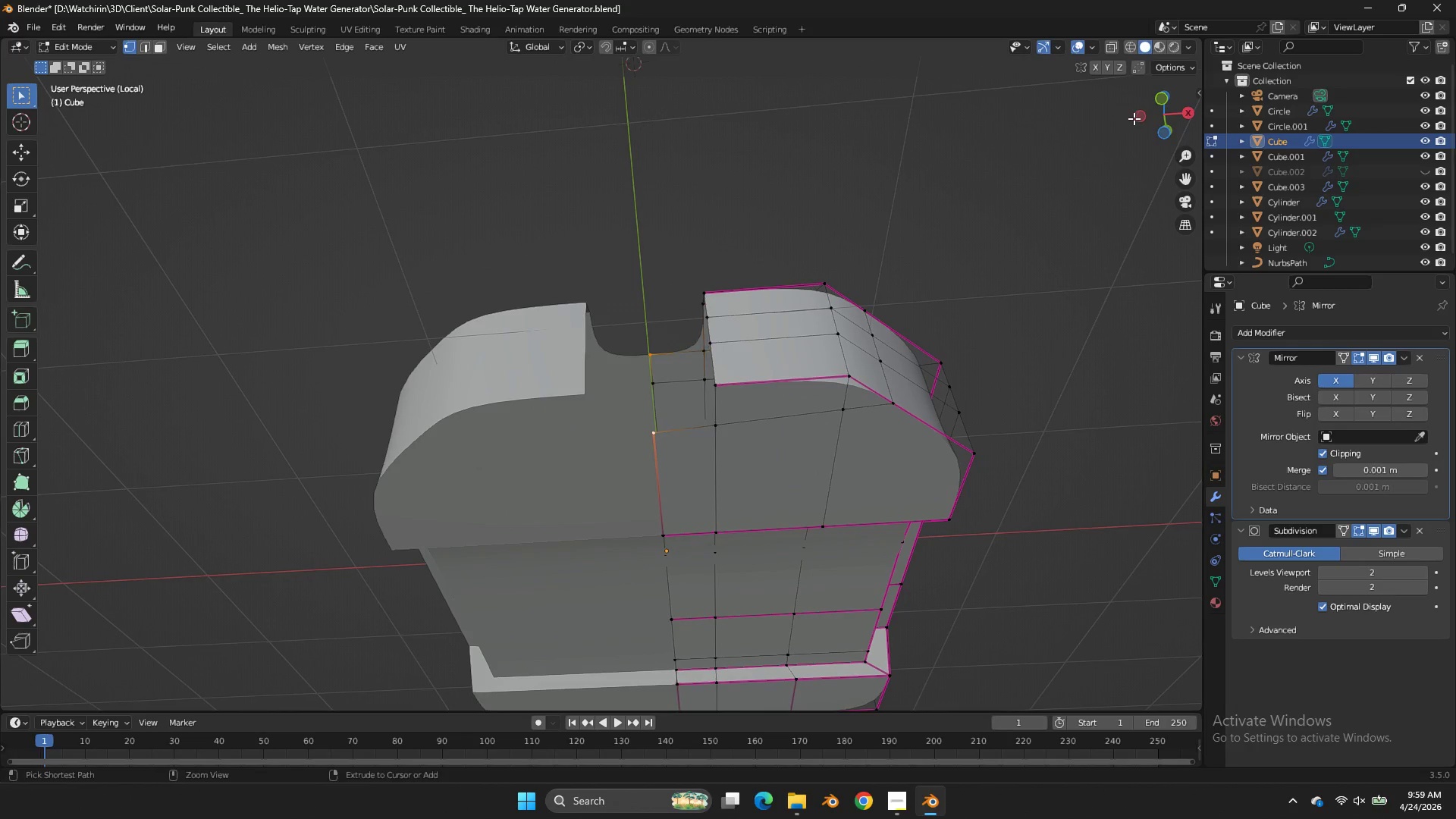 
key(Control+Z)
 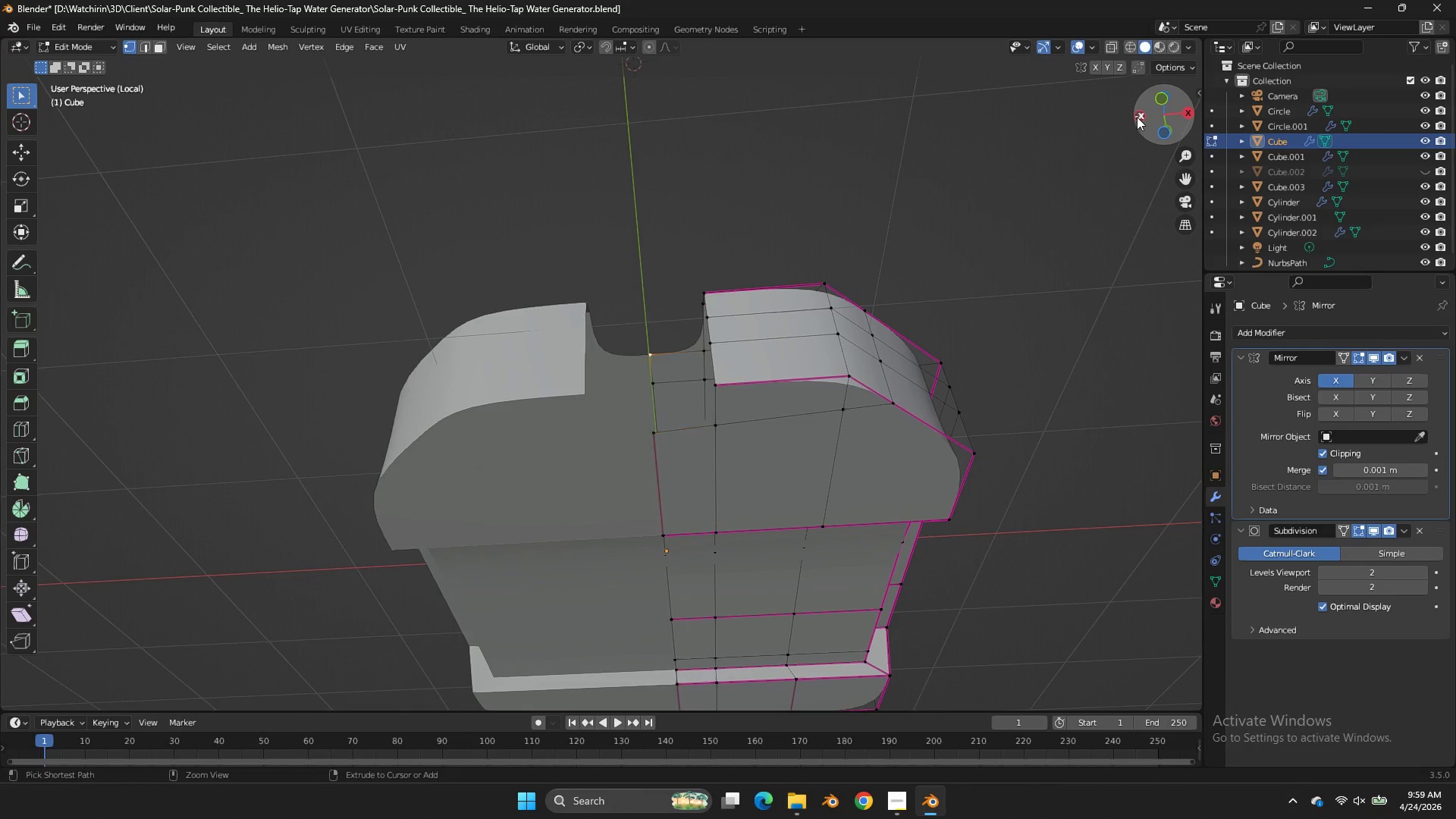 
key(Control+Z)
 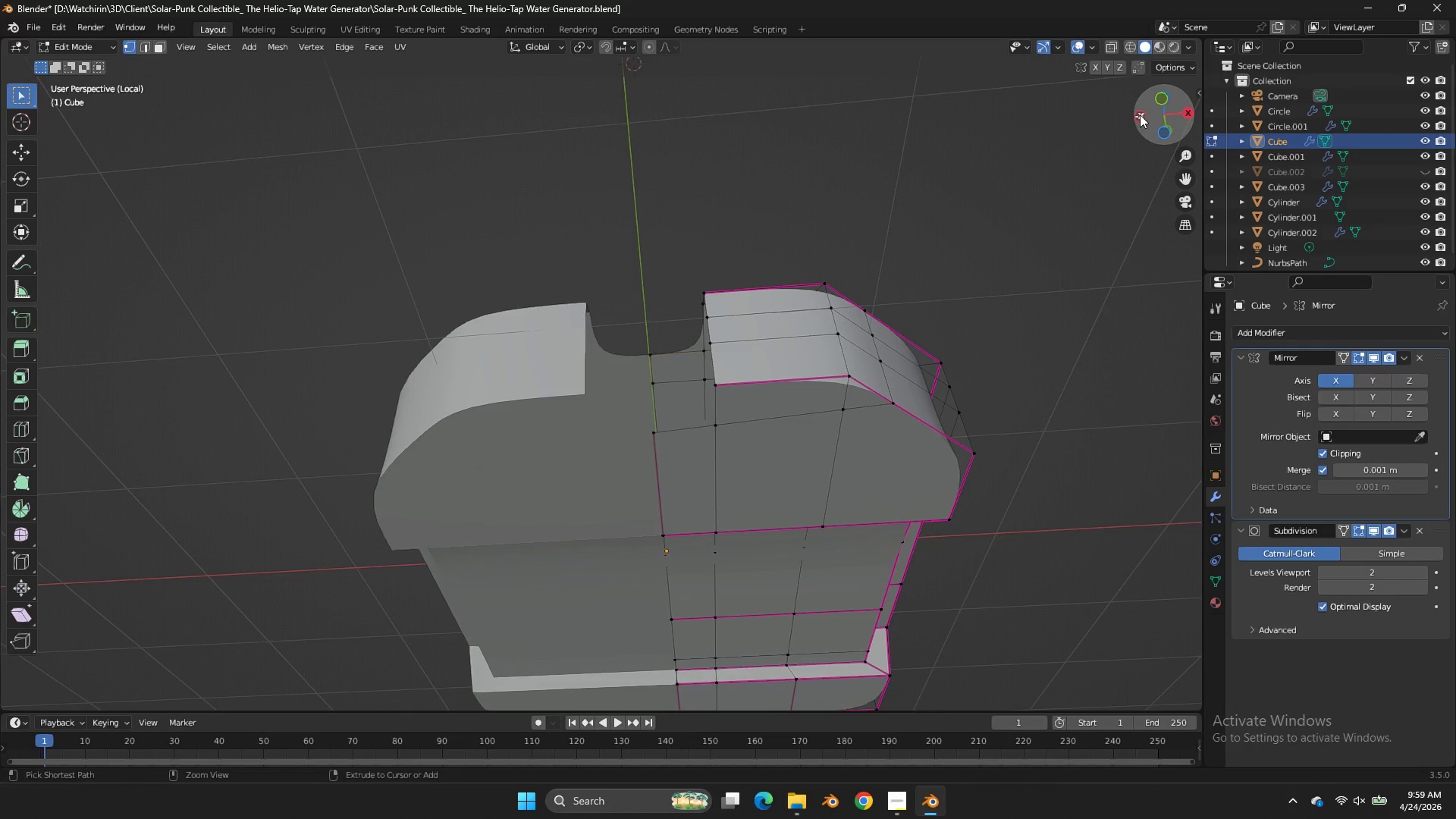 
key(Control+Z)
 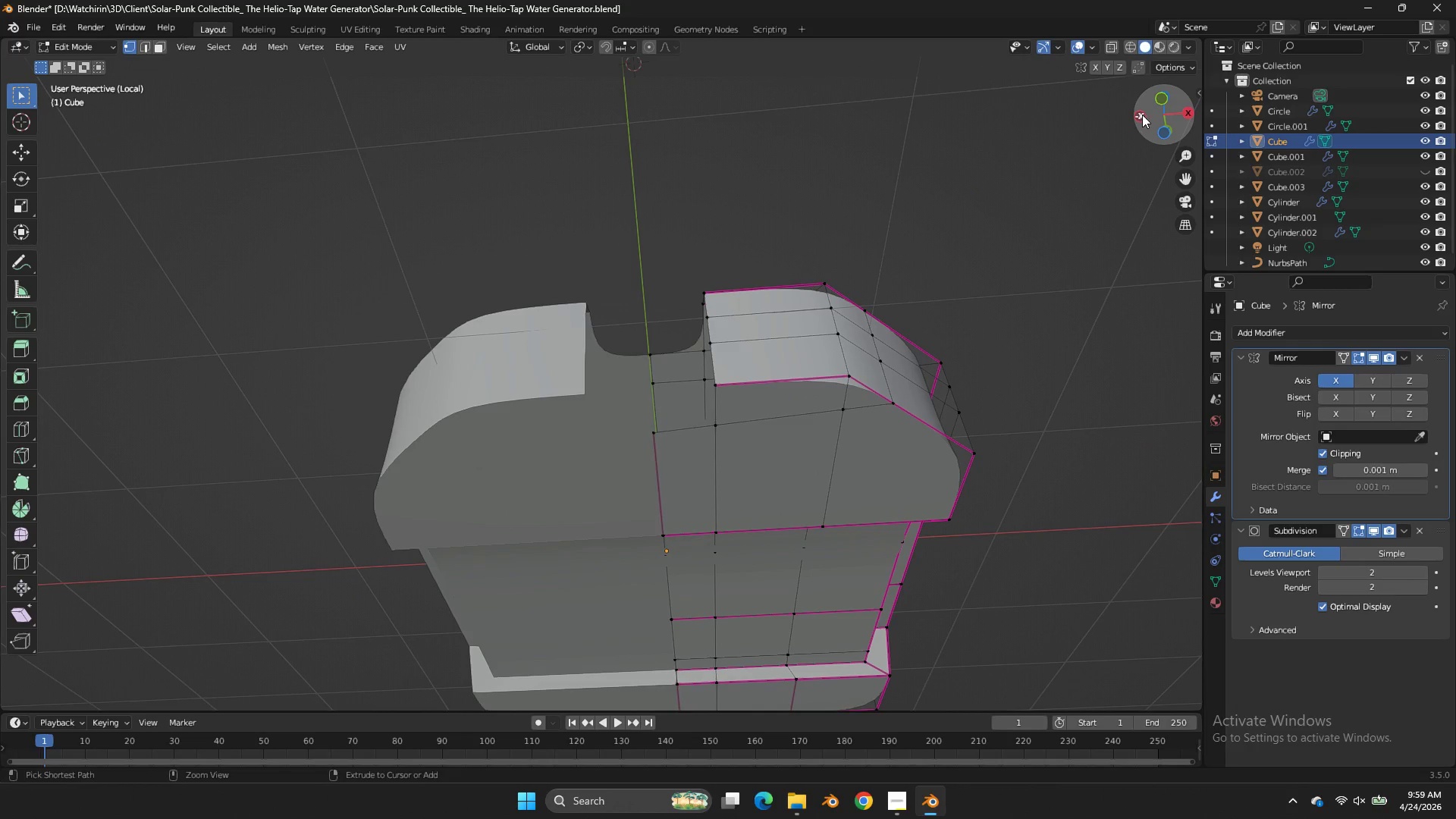 
key(Control+Z)
 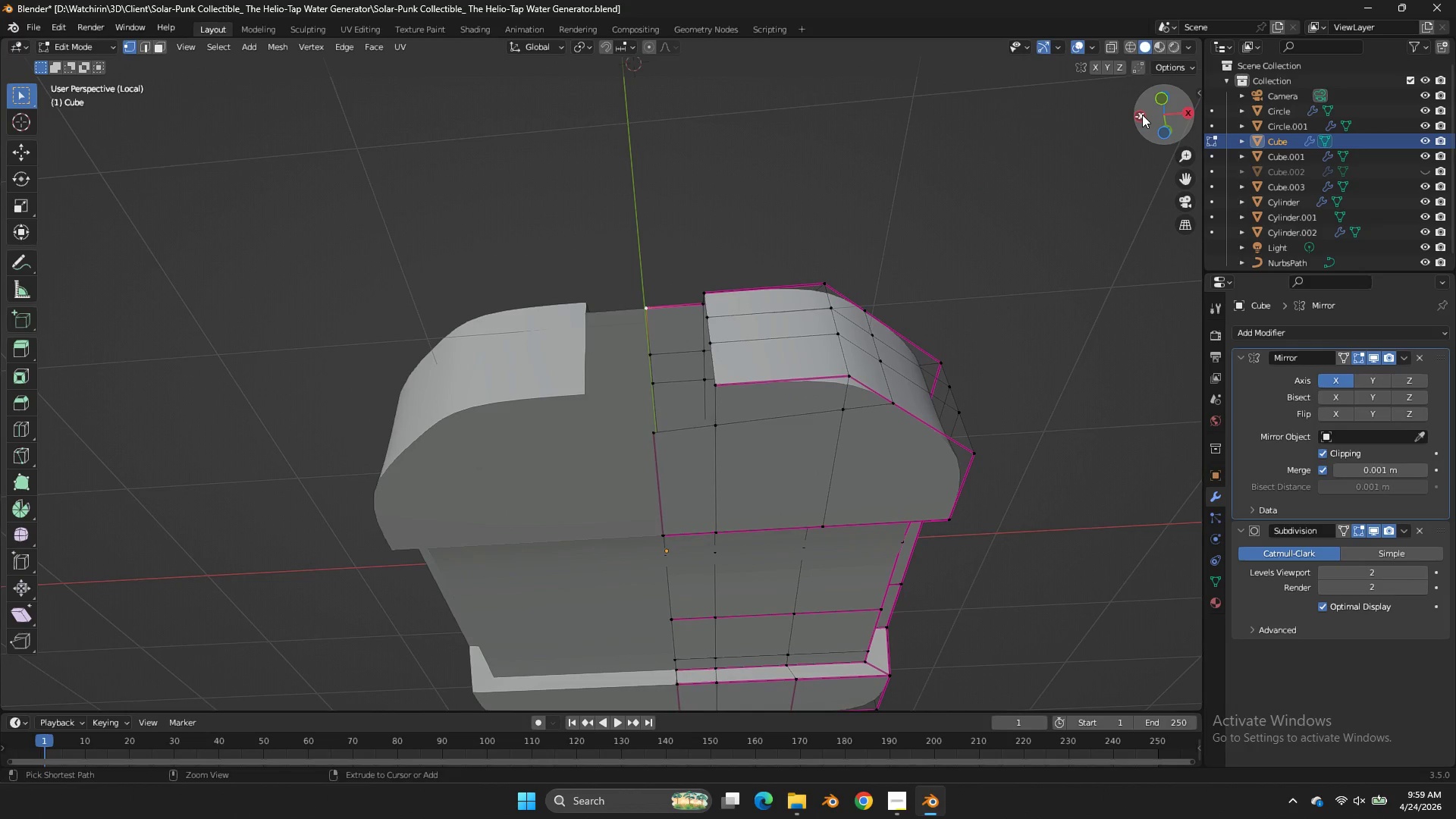 
key(Control+Z)
 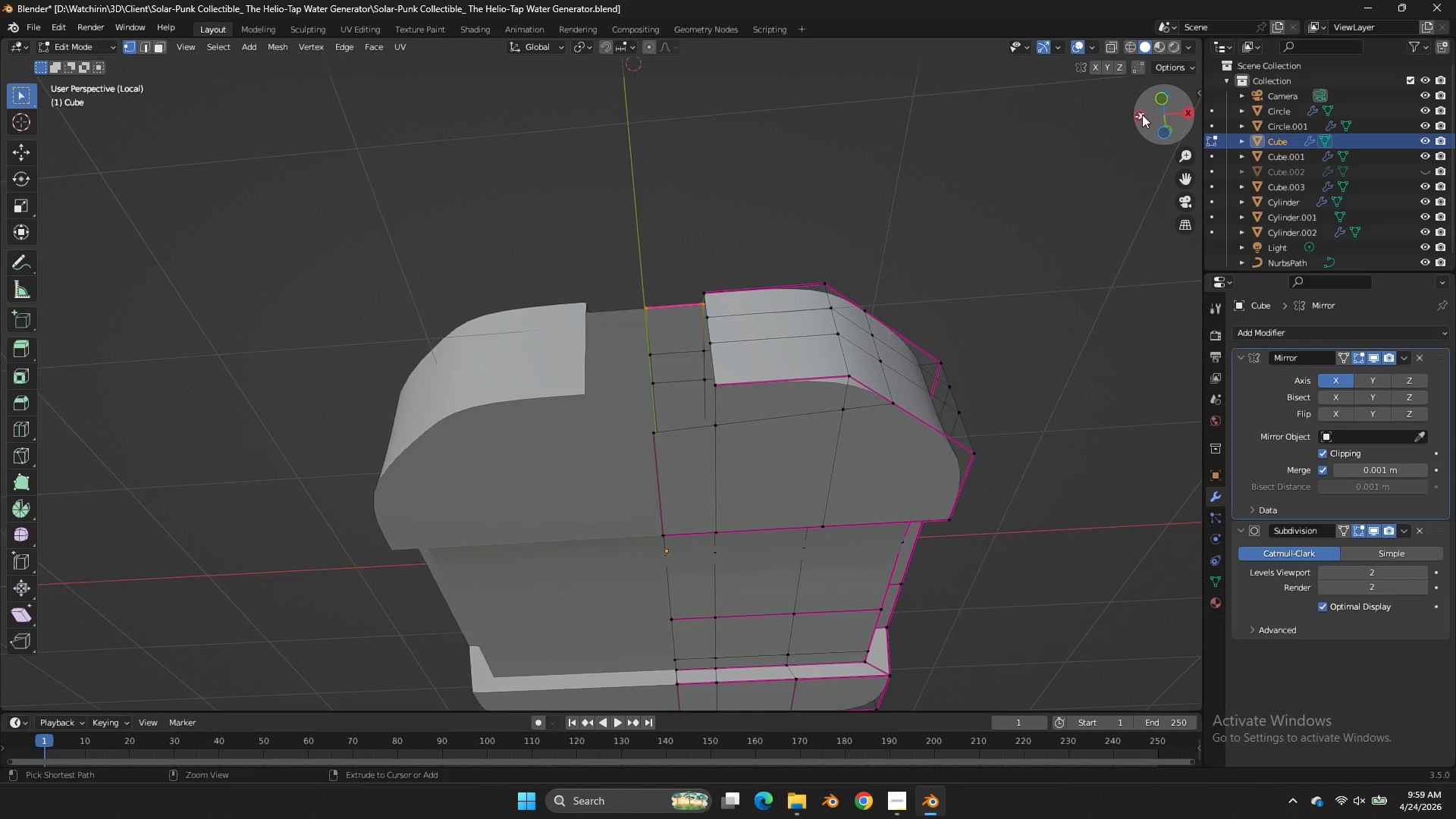 
key(Control+Z)
 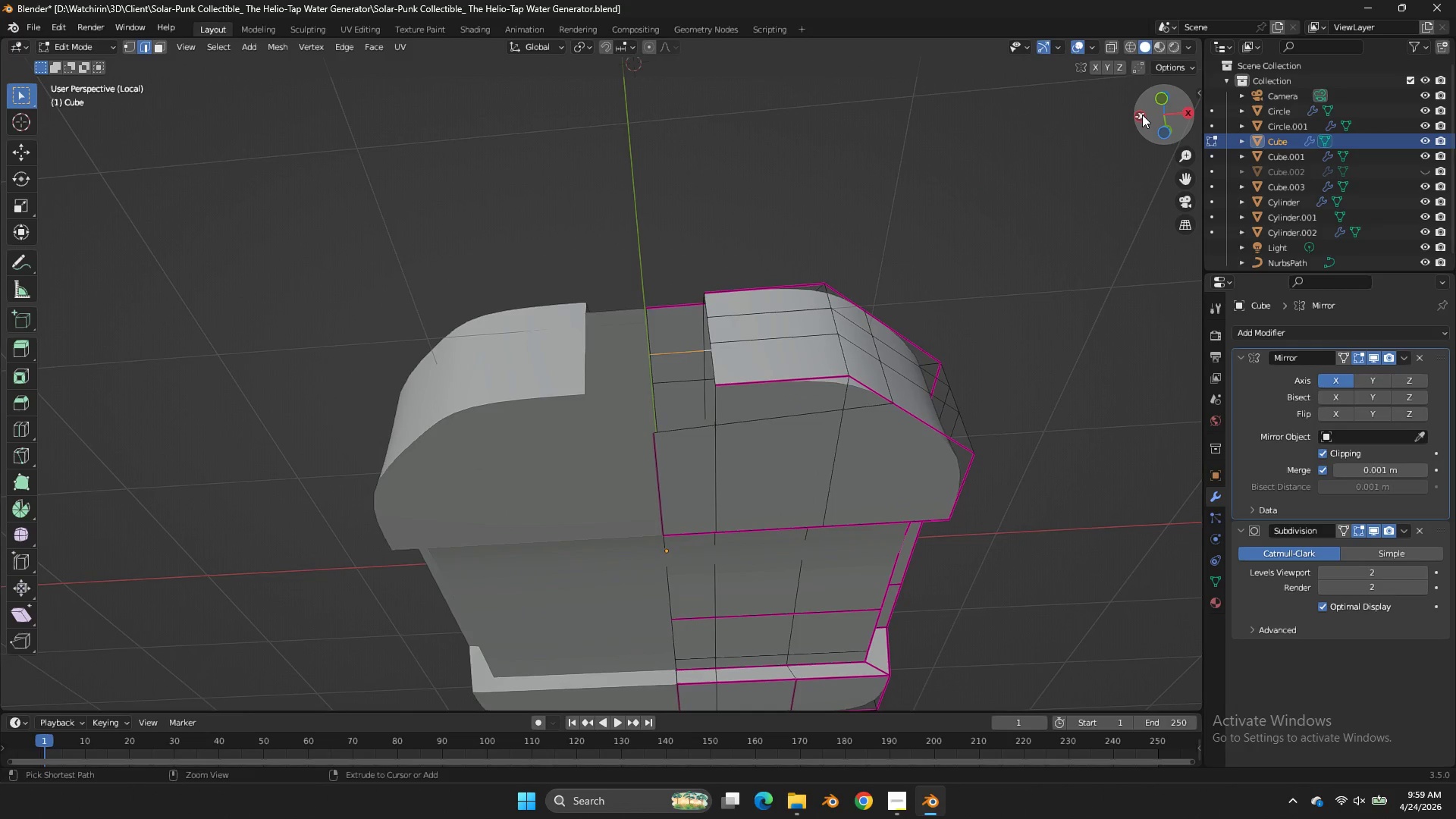 
key(Control+Z)
 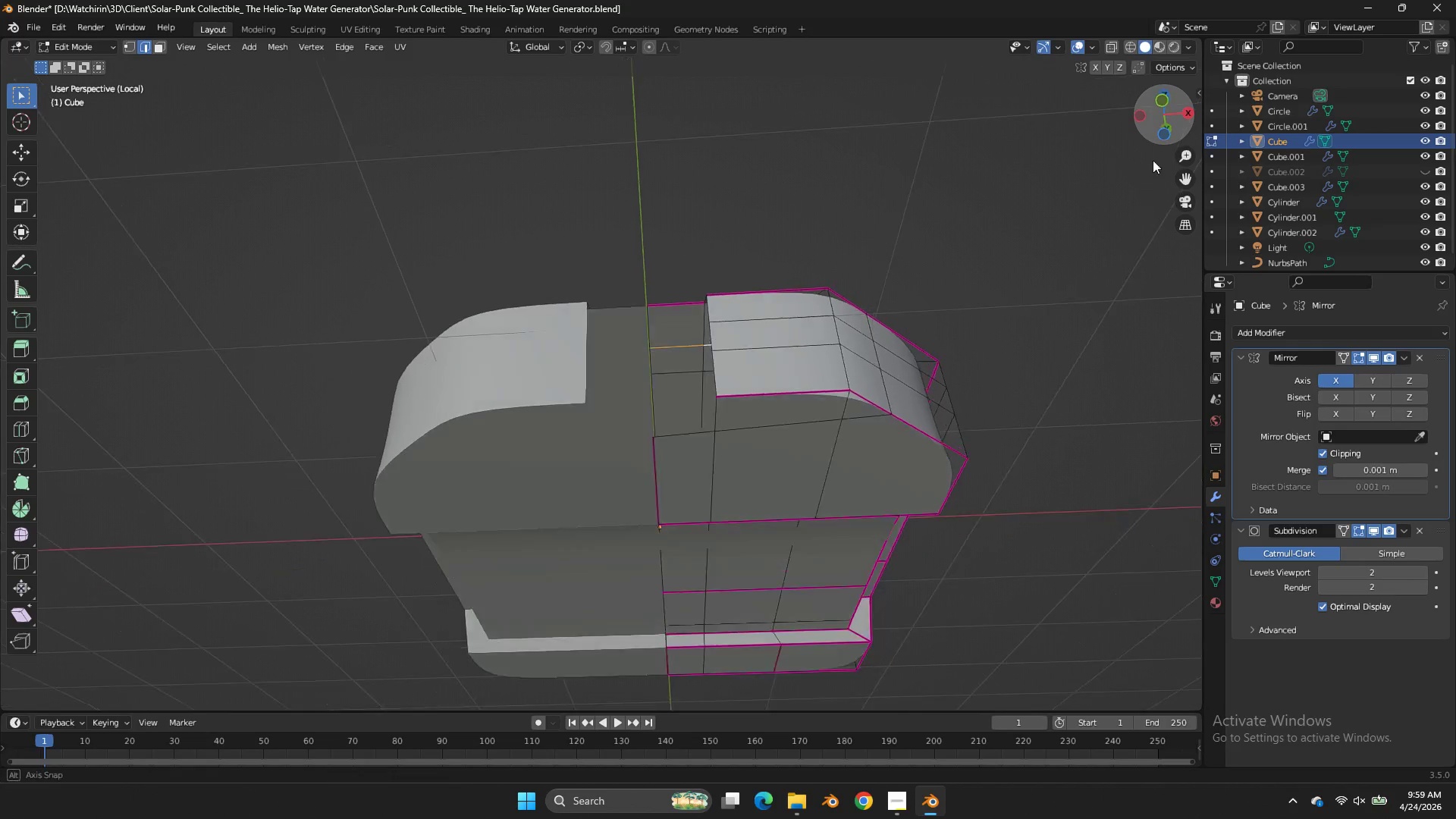 
left_click_drag(start_coordinate=[1147, 121], to_coordinate=[993, 149])
 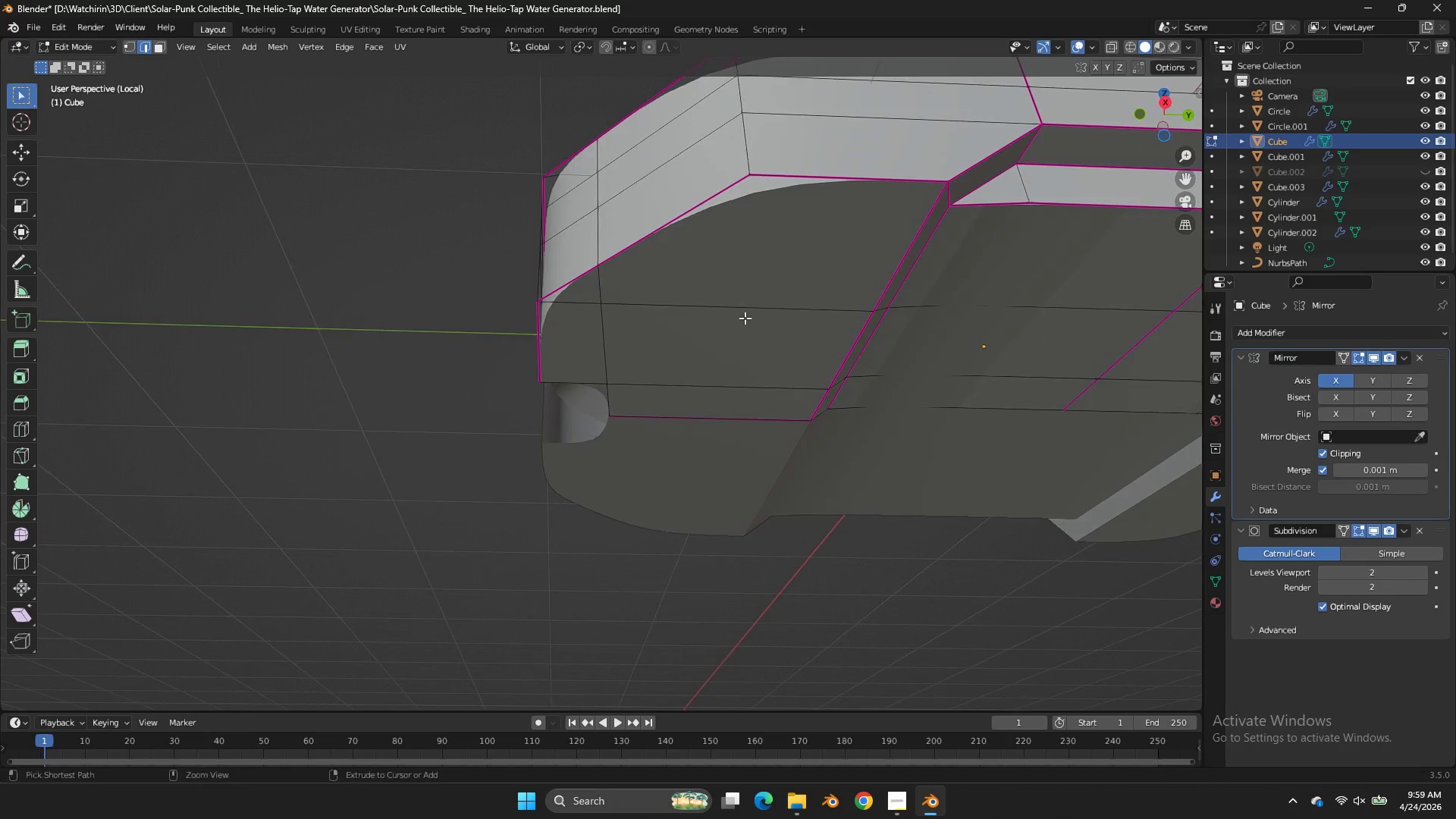 
key(Control+R)
 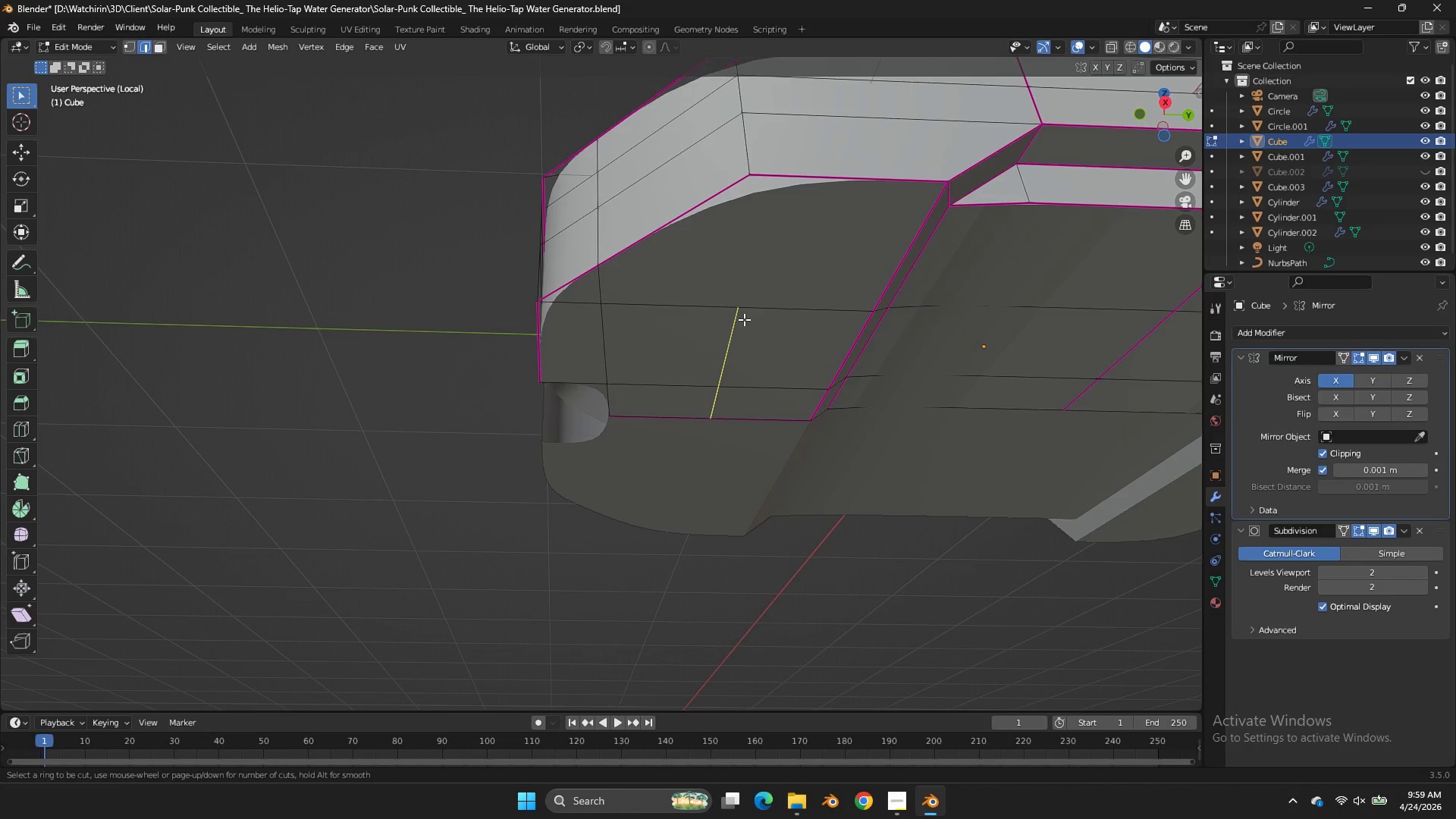 
left_click([744, 319])
 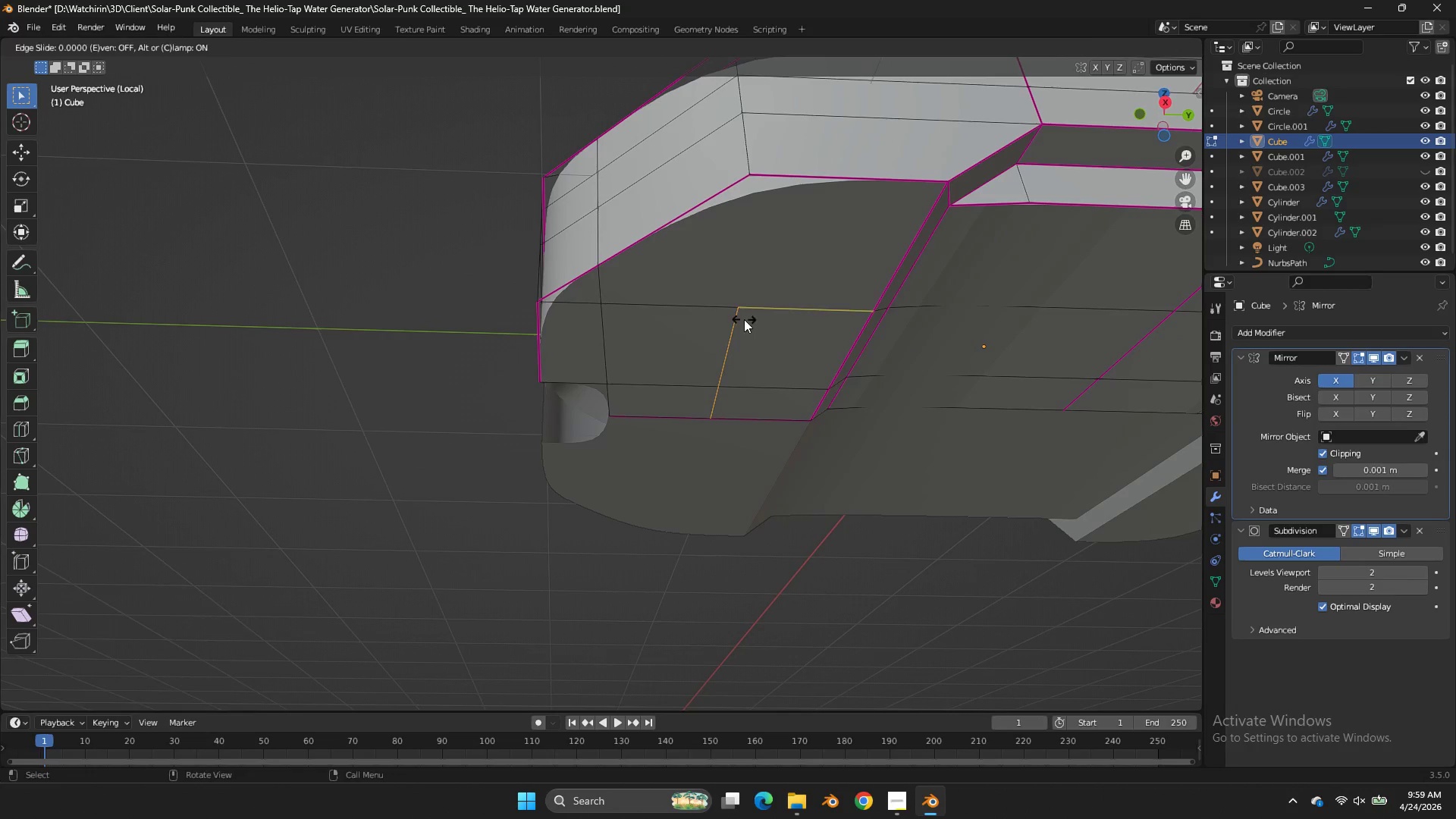 
right_click([744, 319])
 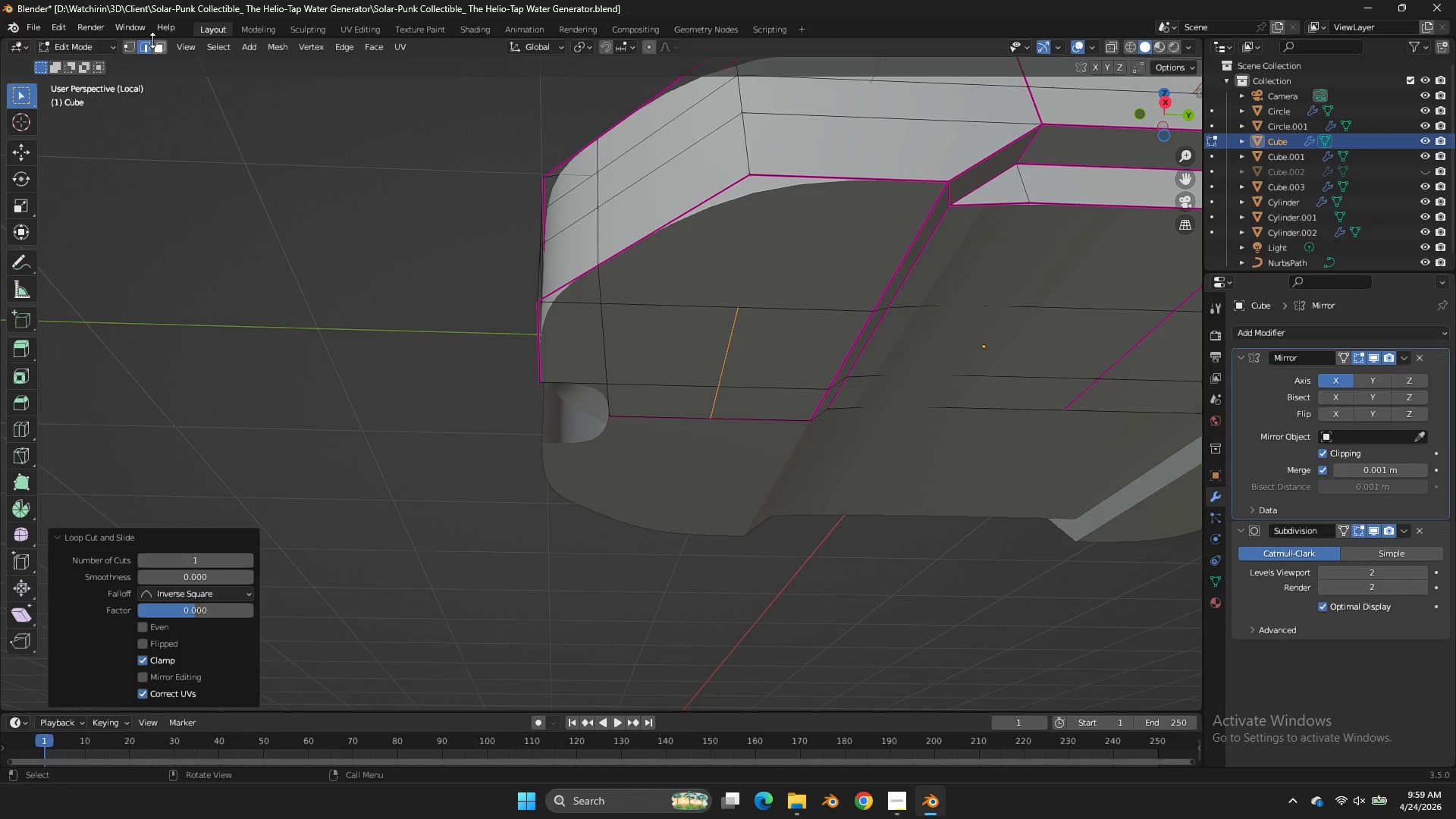 
left_click([122, 53])
 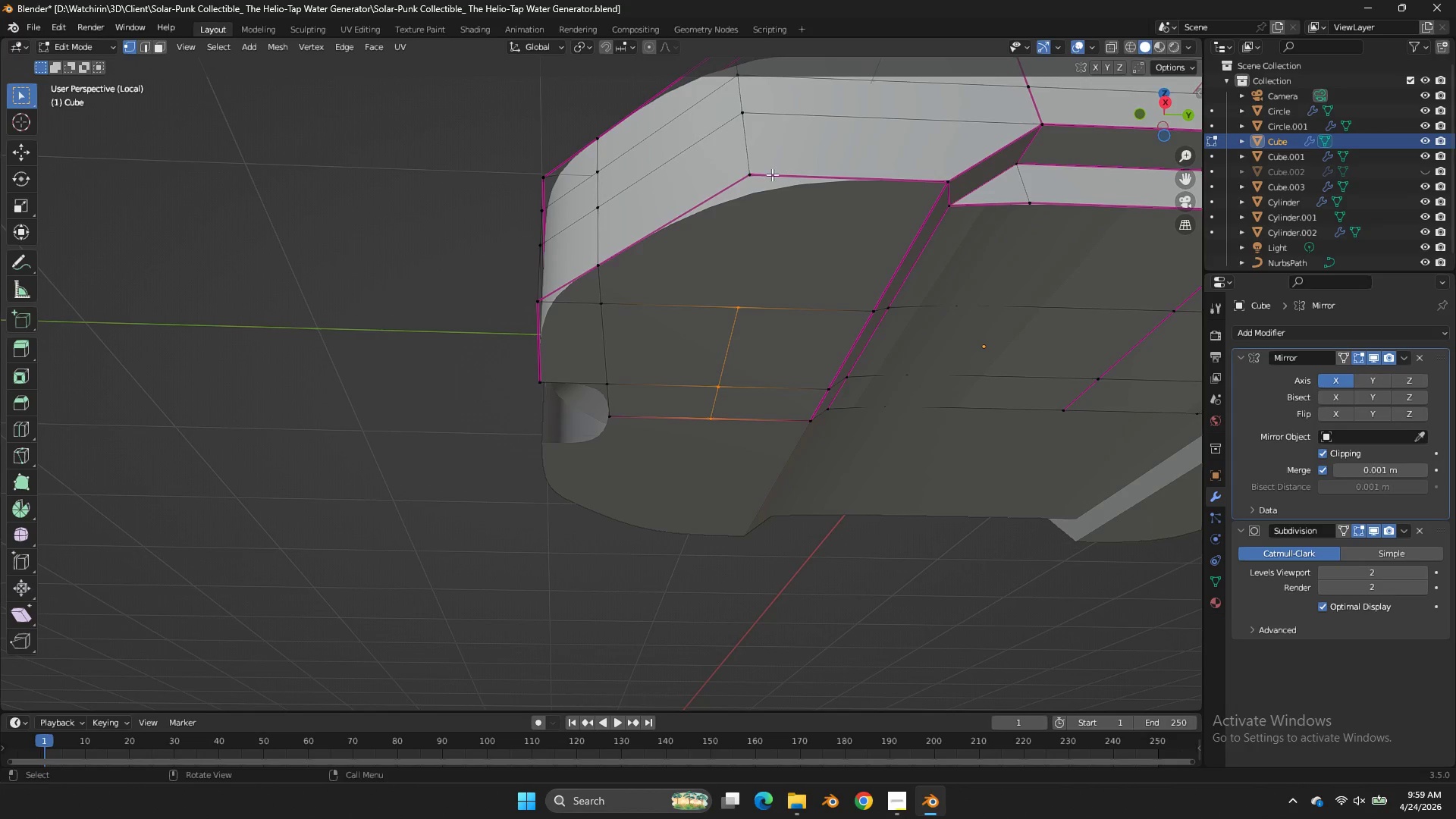 
left_click([767, 174])
 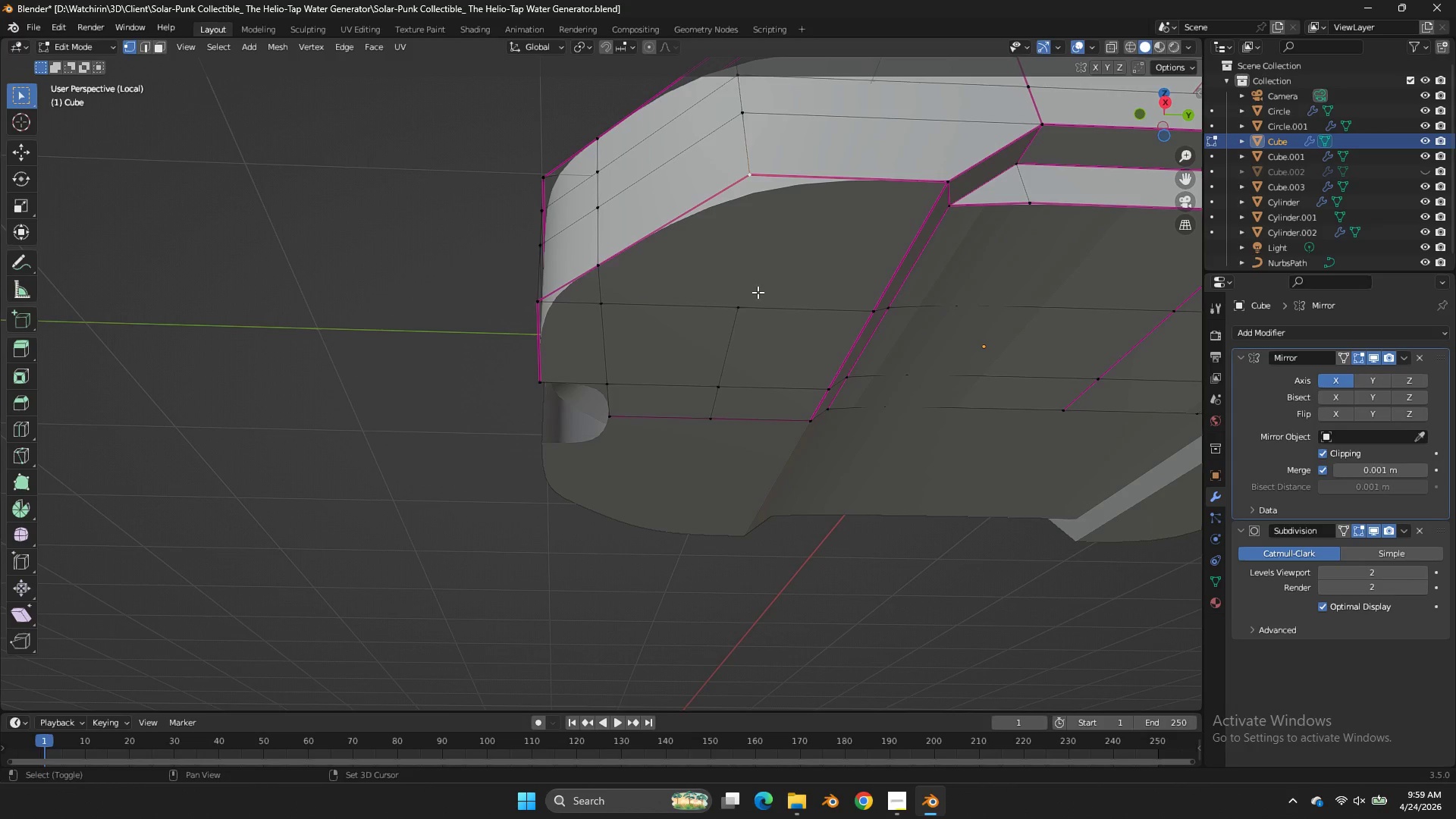 
hold_key(key=ShiftLeft, duration=0.42)
double_click([757, 297])
 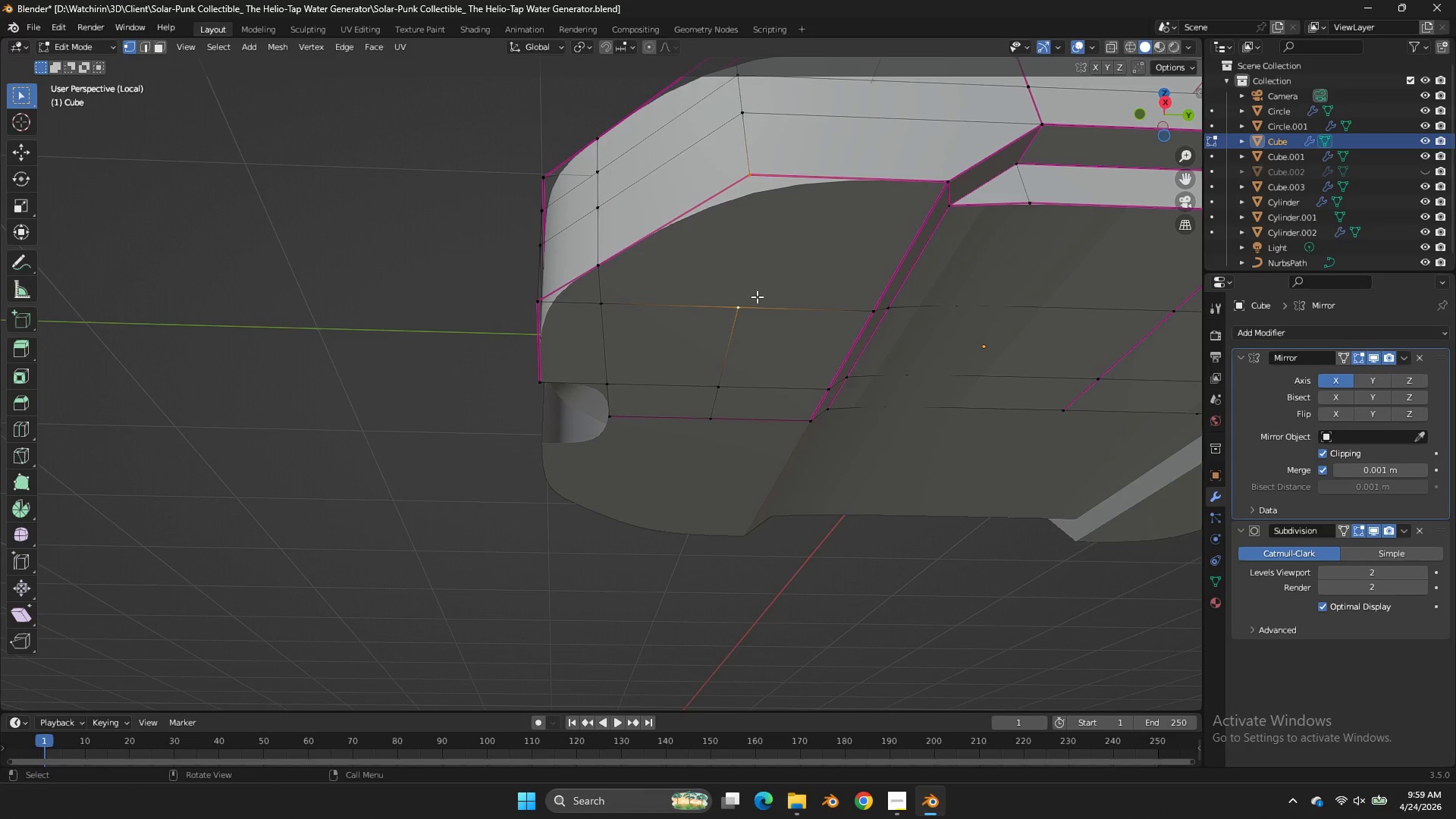 
key(J)
 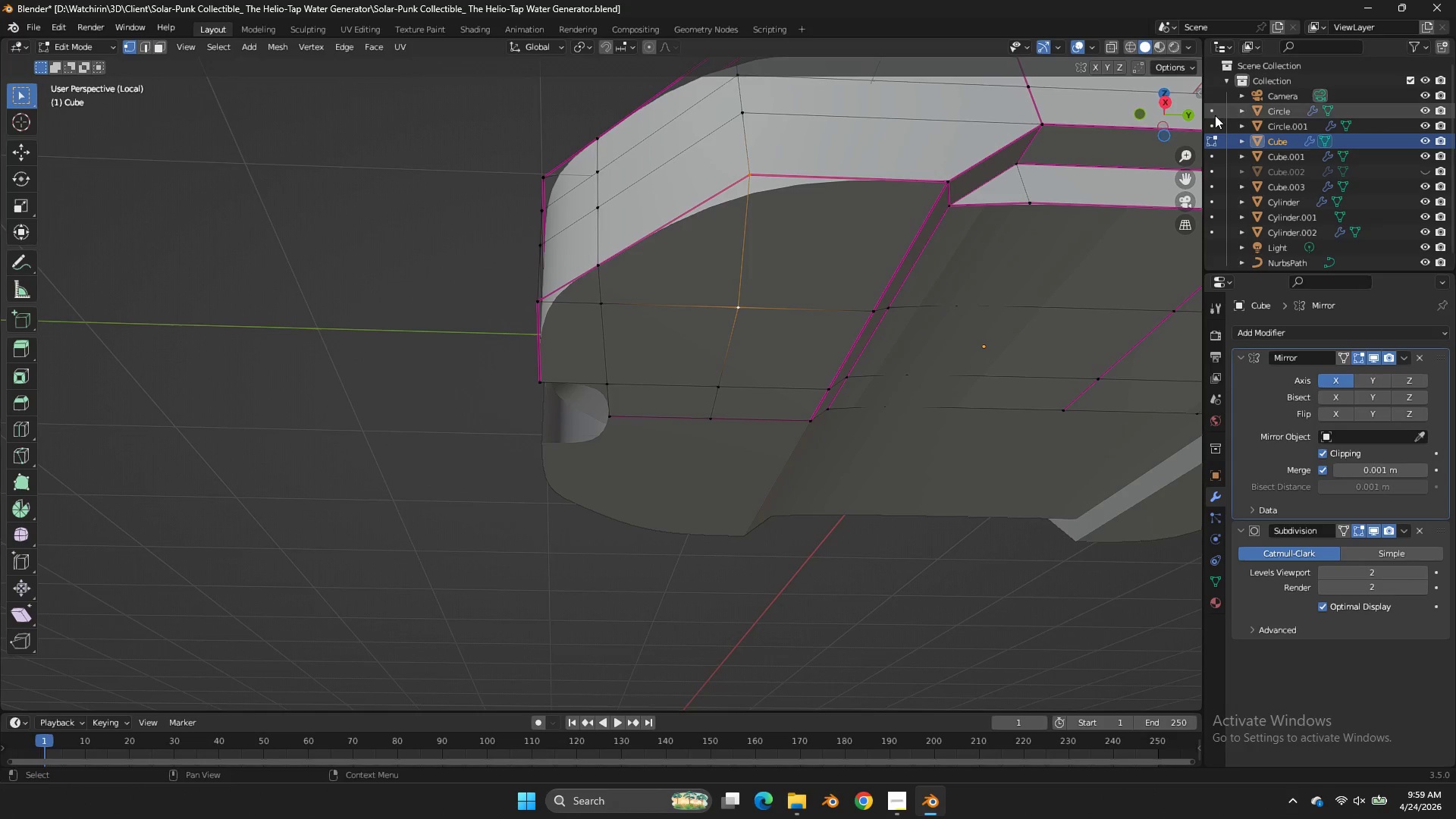 
left_click_drag(start_coordinate=[1181, 103], to_coordinate=[20, 224])
 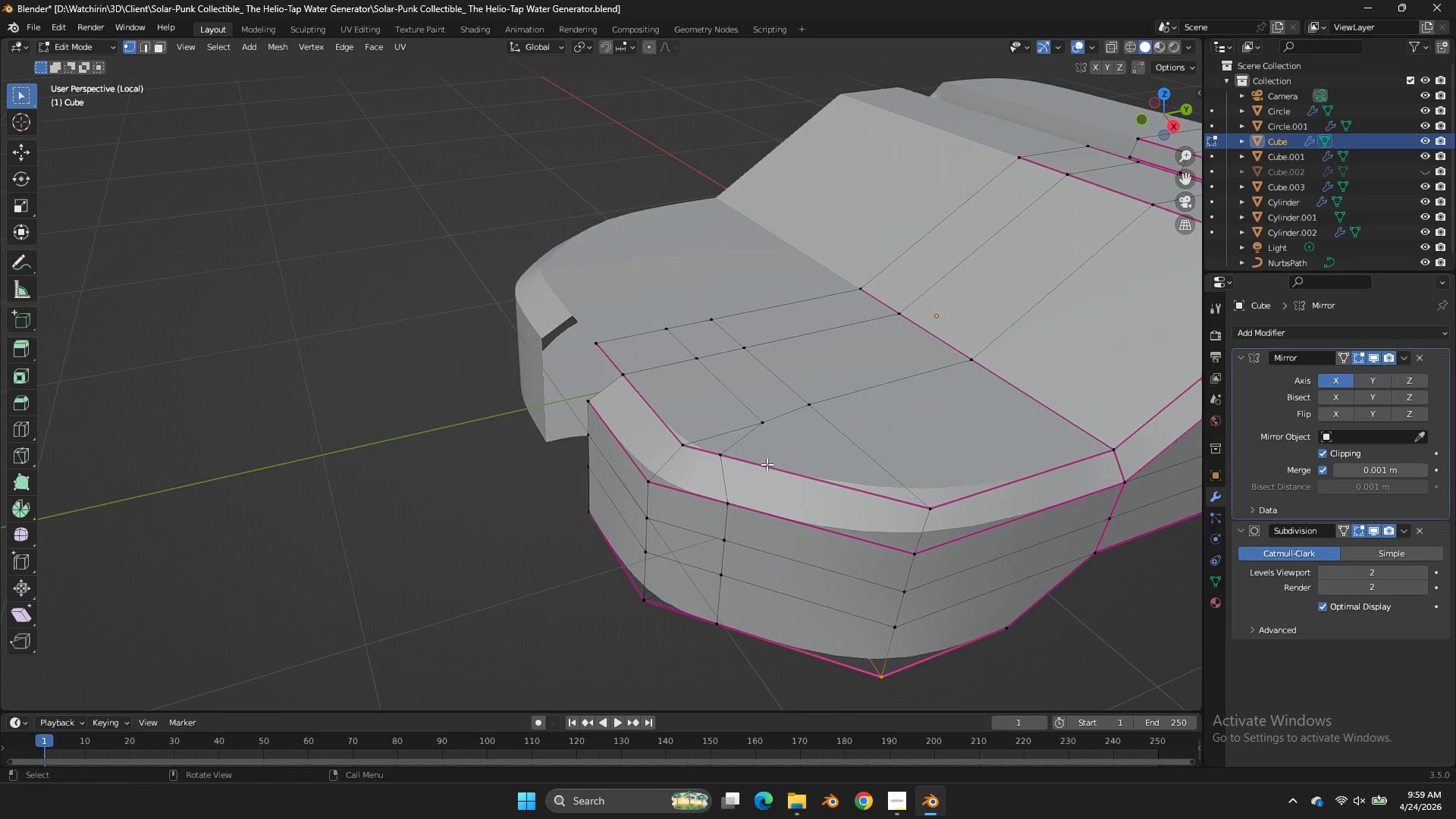 
left_click([767, 464])
 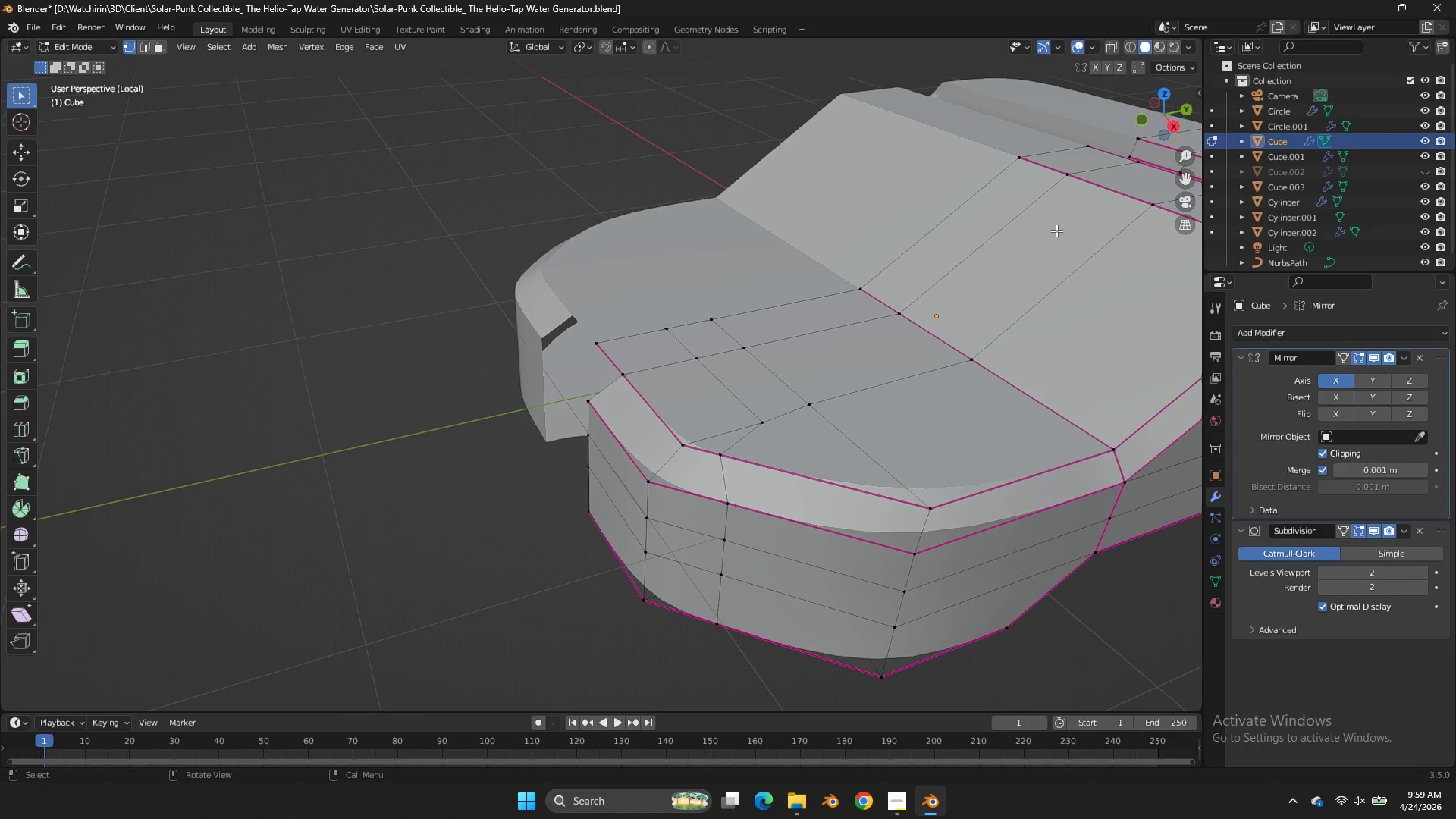 
hold_key(key=AltLeft, duration=0.66)
left_click([745, 441])
 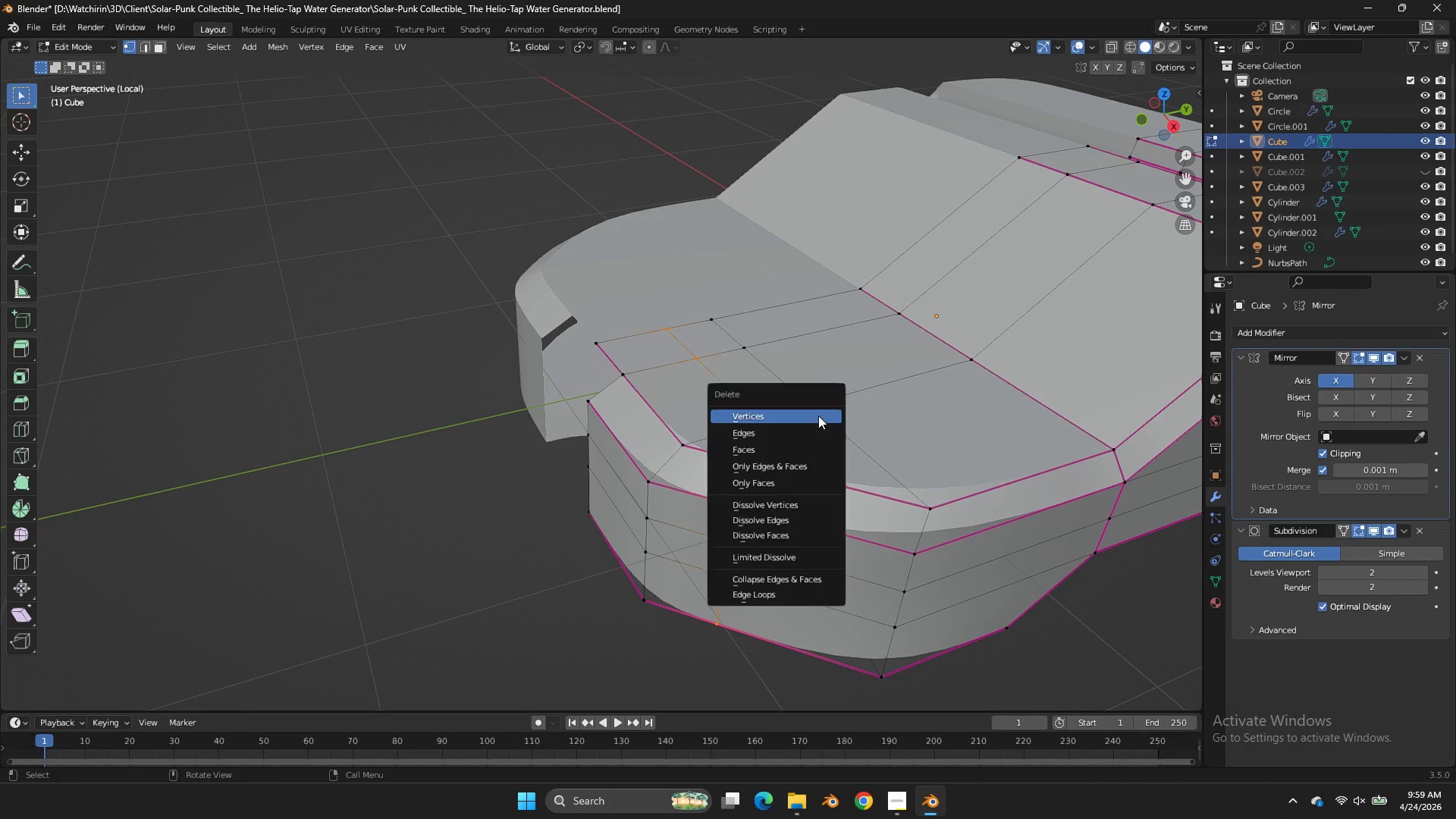 
key(X)
 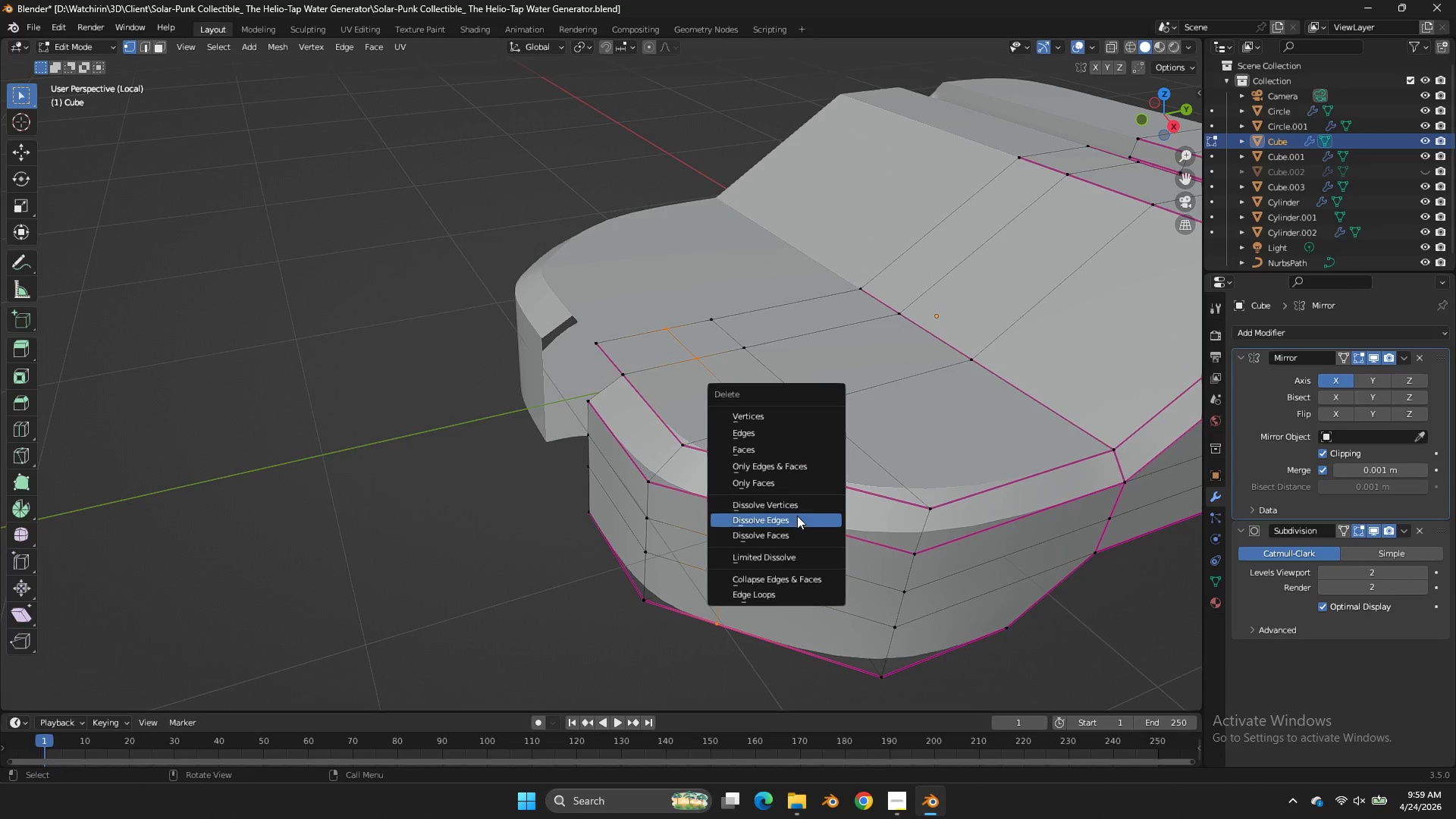 
left_click([797, 519])
 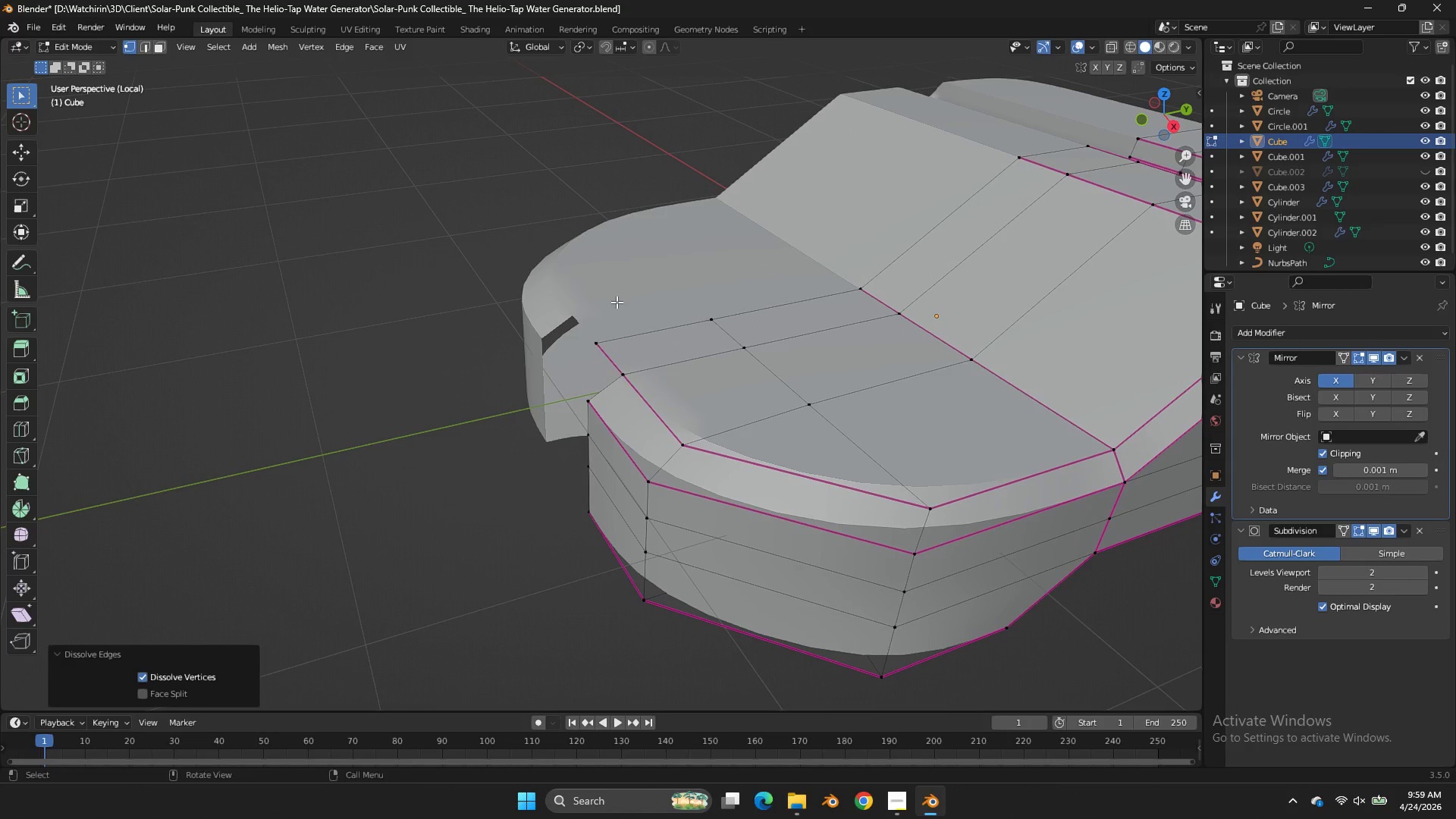 
left_click([617, 316])
 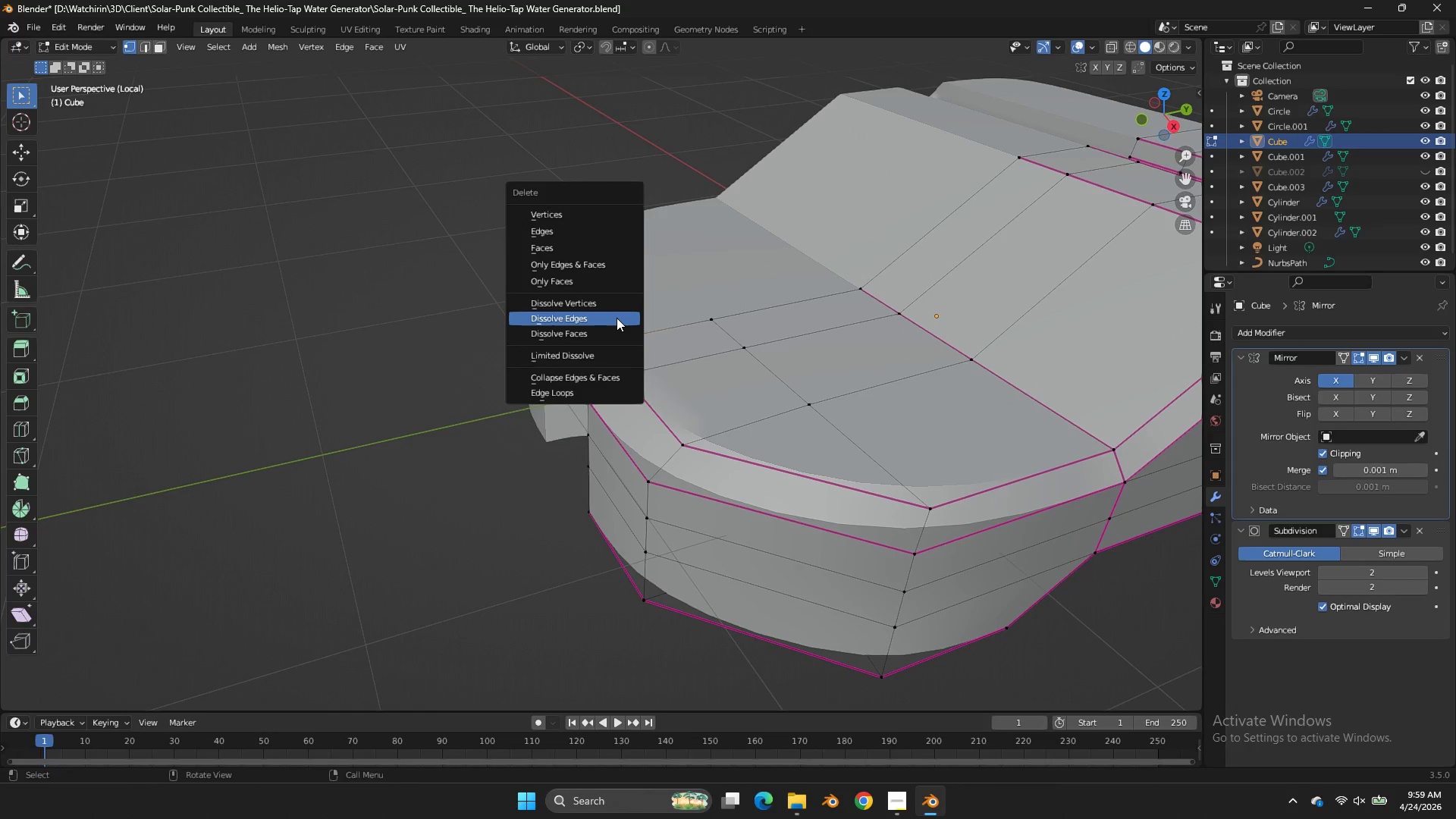 
key(X)
 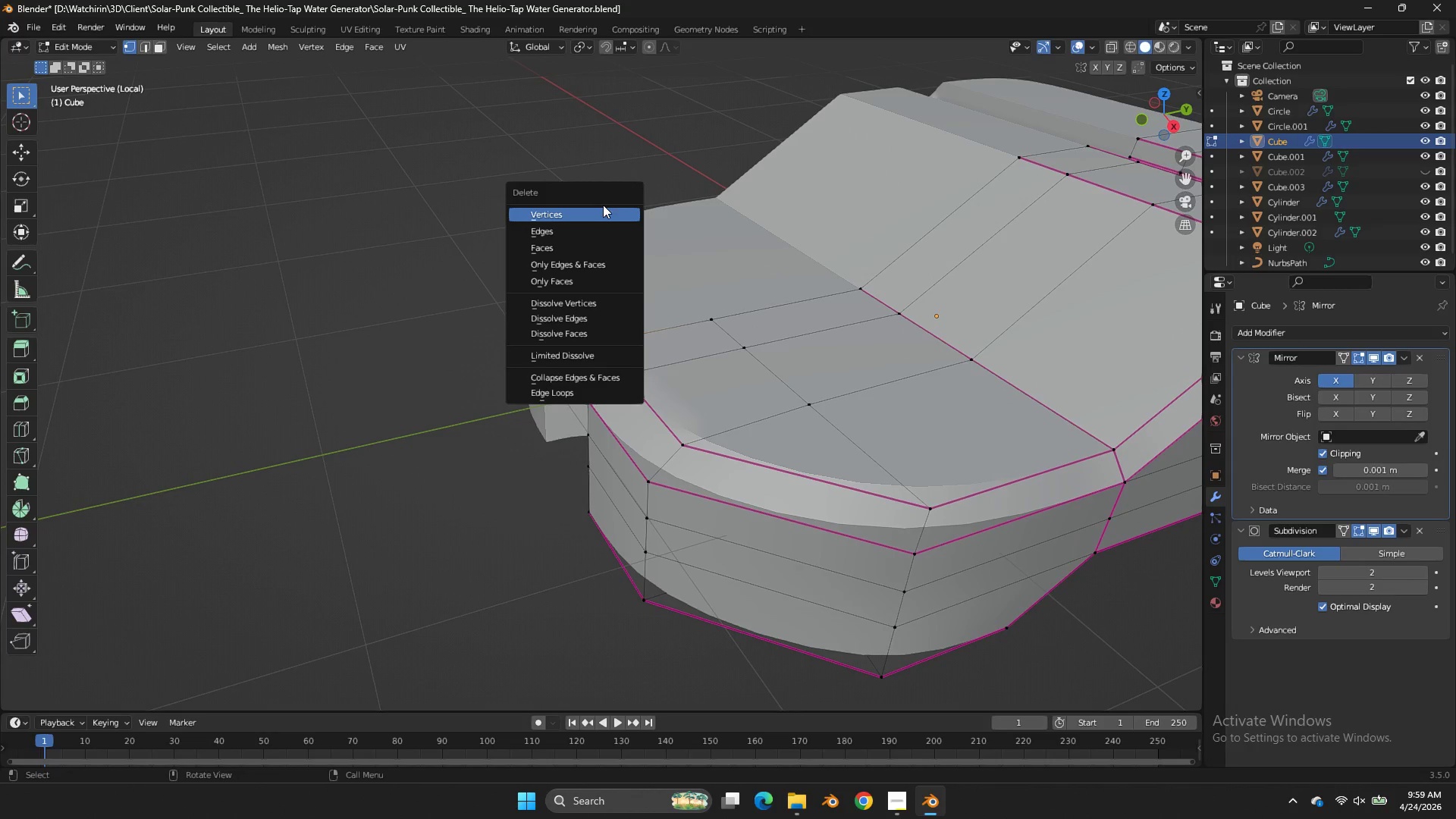 
left_click([603, 210])
 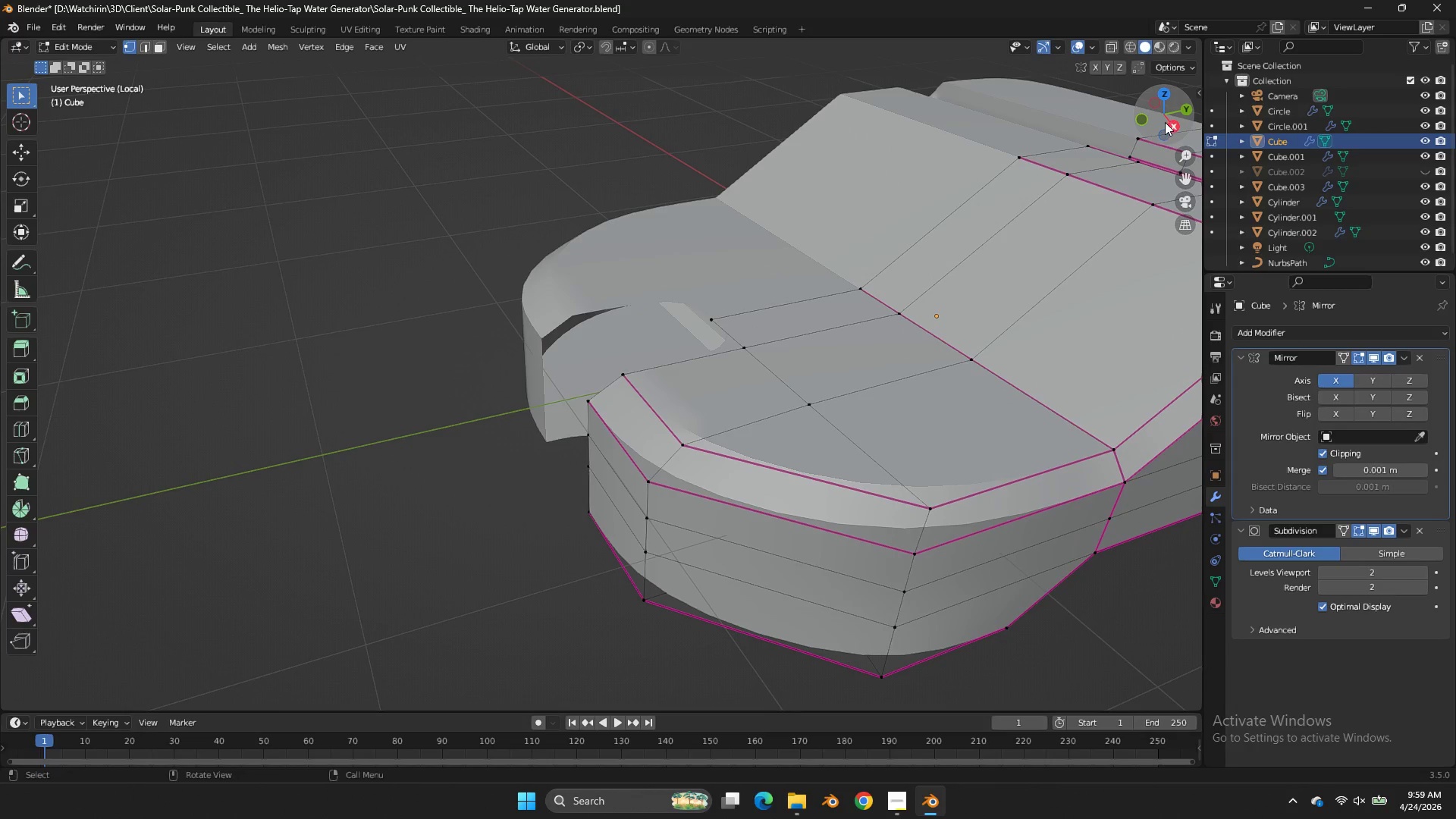 
left_click_drag(start_coordinate=[1172, 118], to_coordinate=[172, 172])
 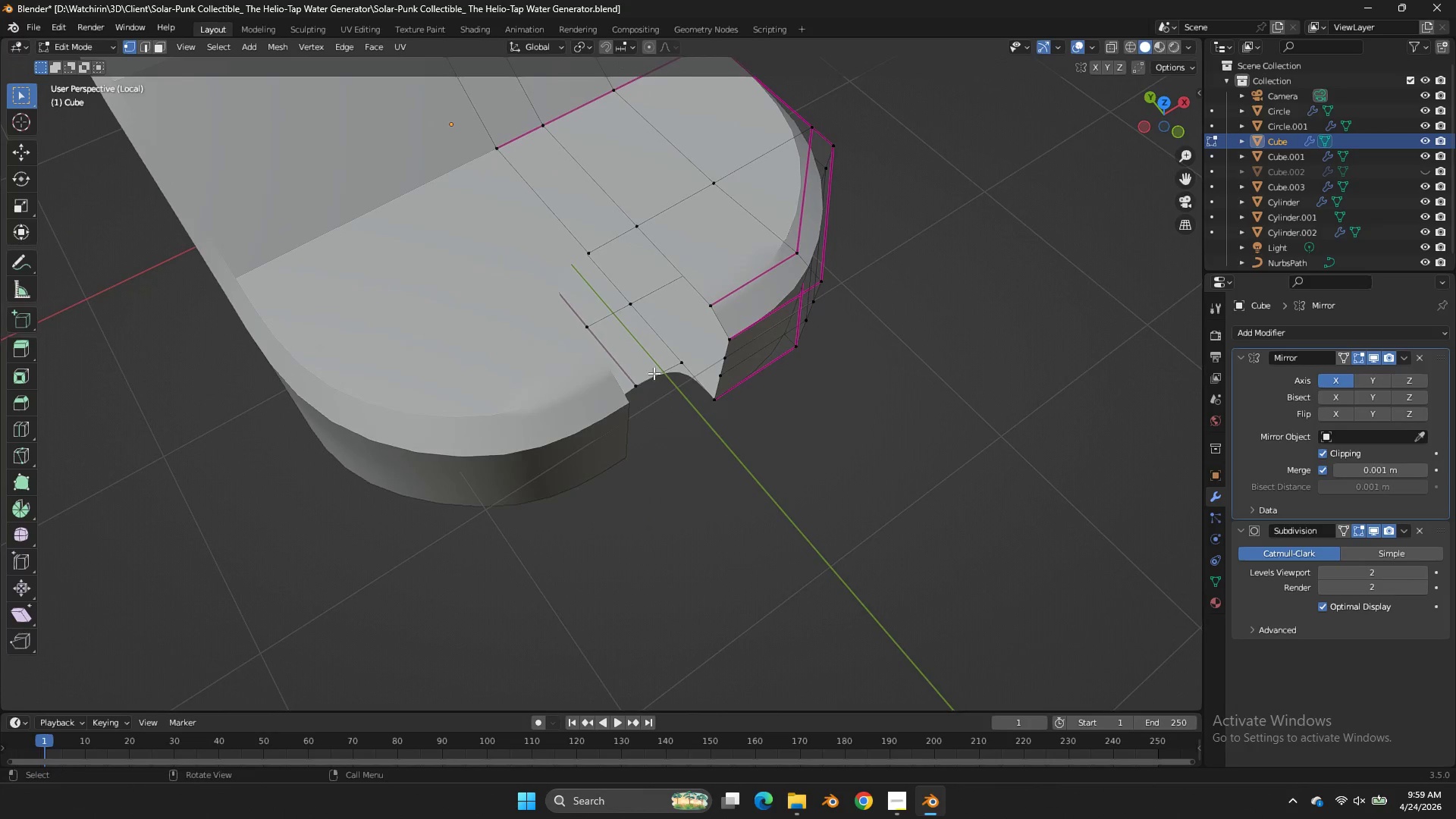 
left_click([655, 373])
 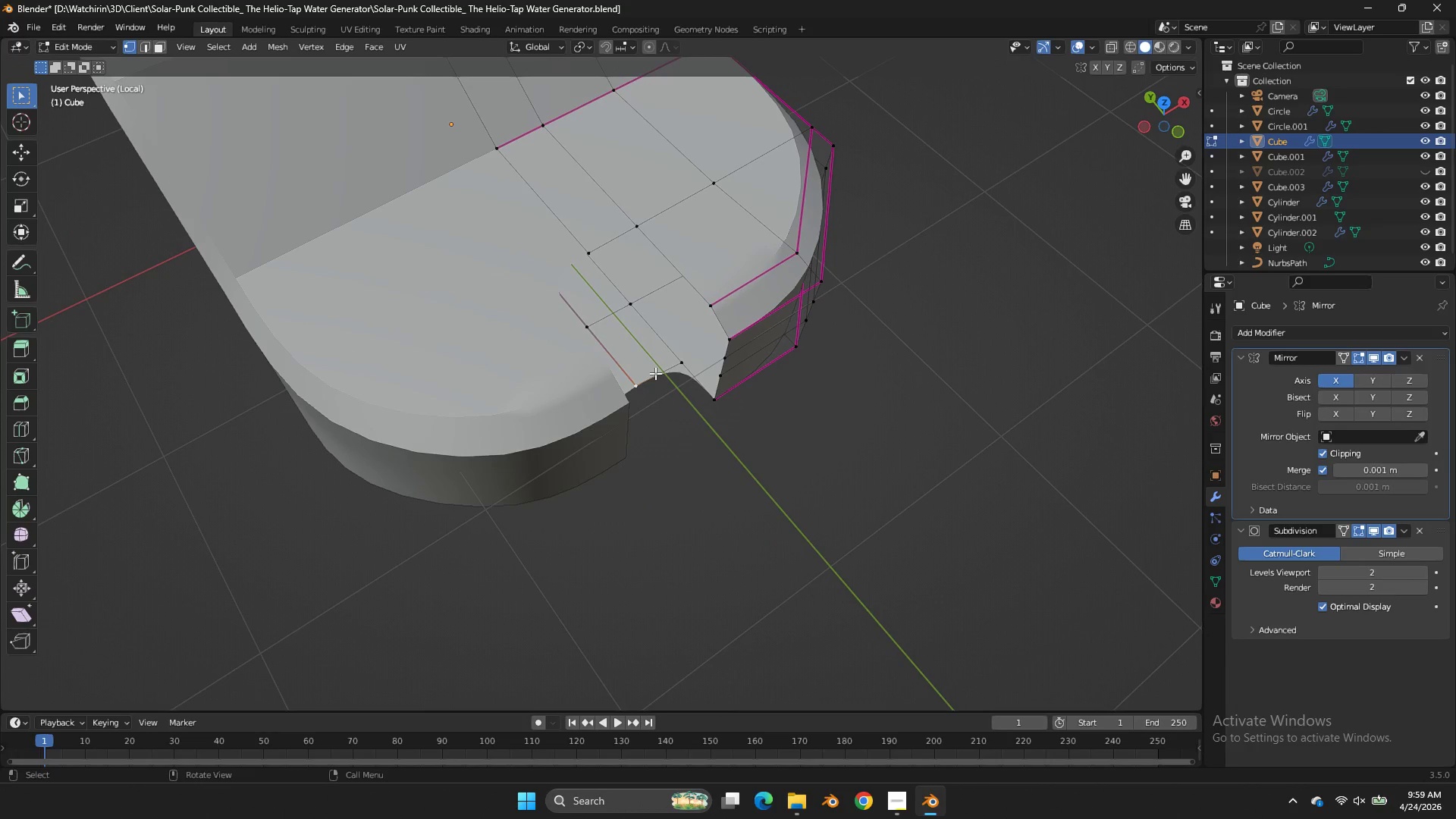 
key(X)
 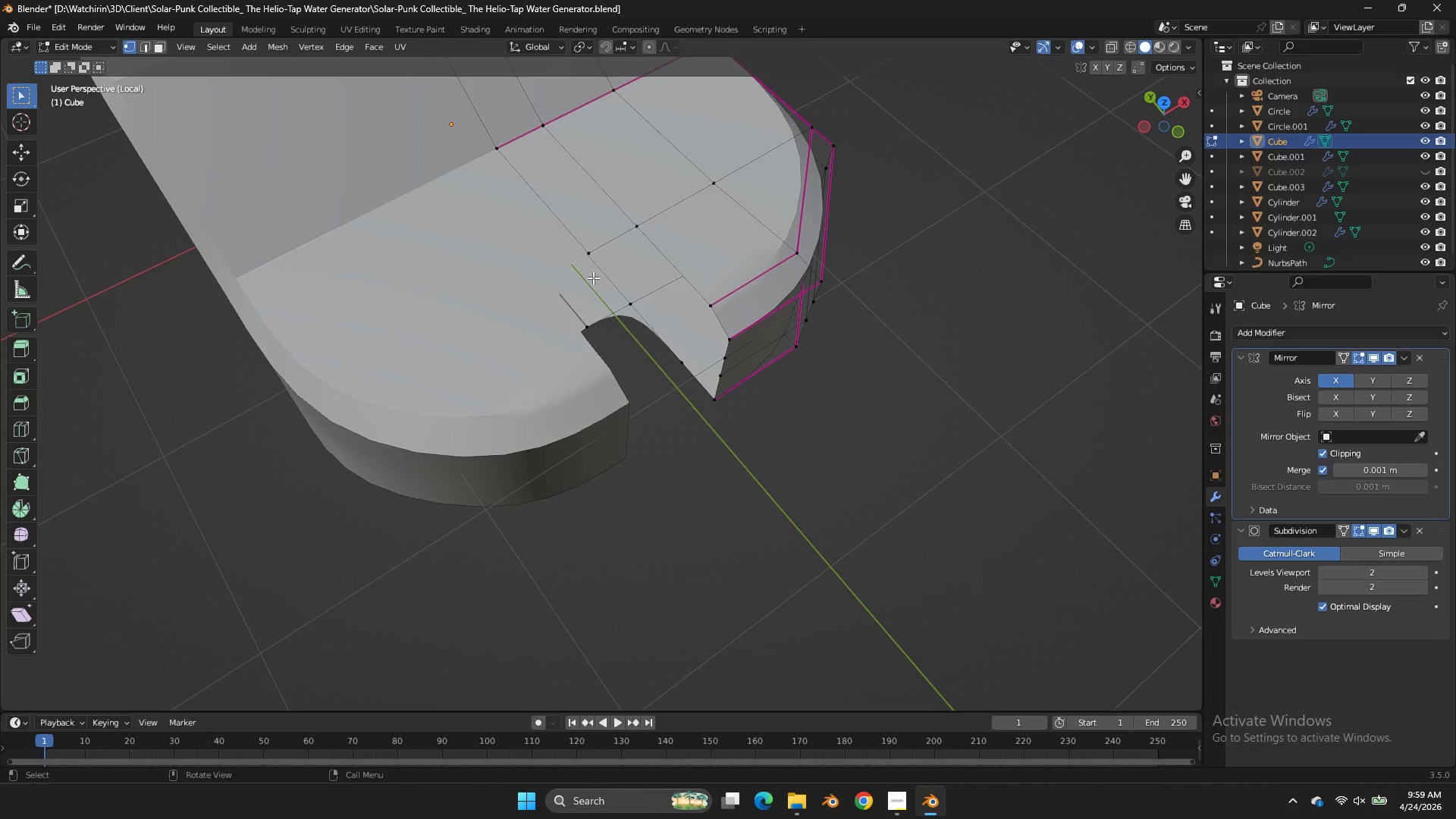 
left_click([589, 265])
 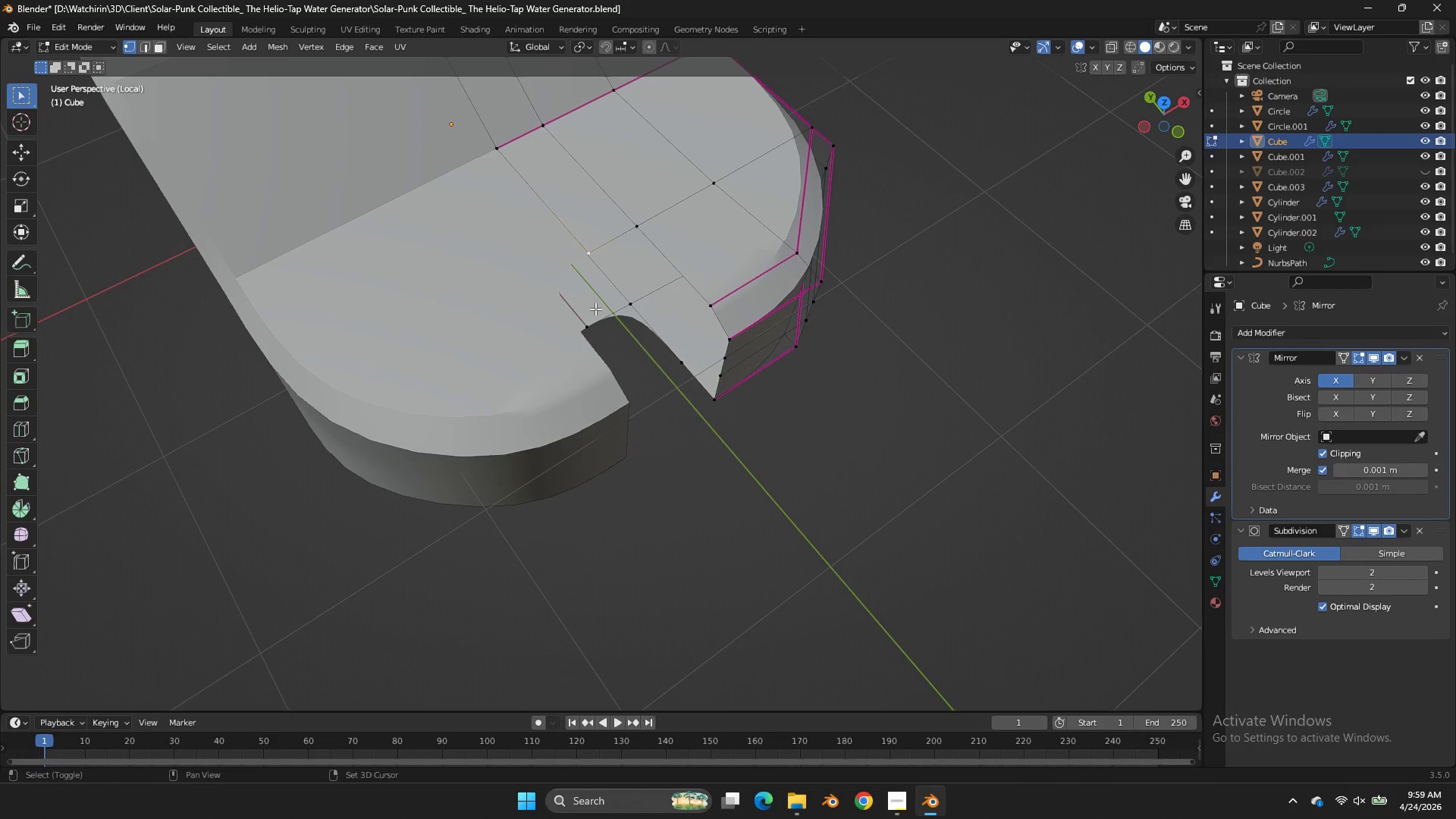 
hold_key(key=ShiftLeft, duration=1.56)
double_click([595, 309])
 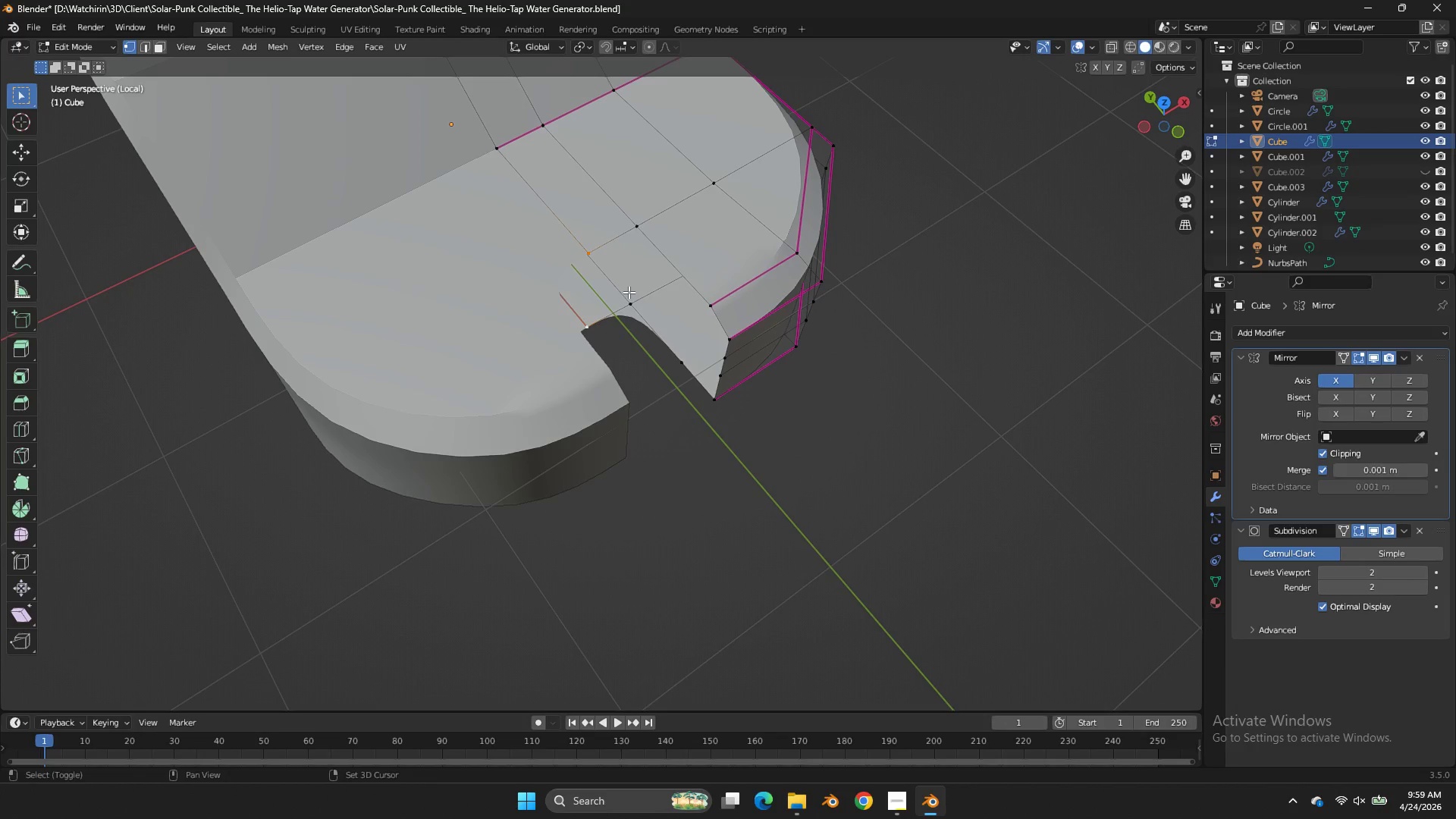 
left_click_drag(start_coordinate=[629, 292], to_coordinate=[633, 289])
 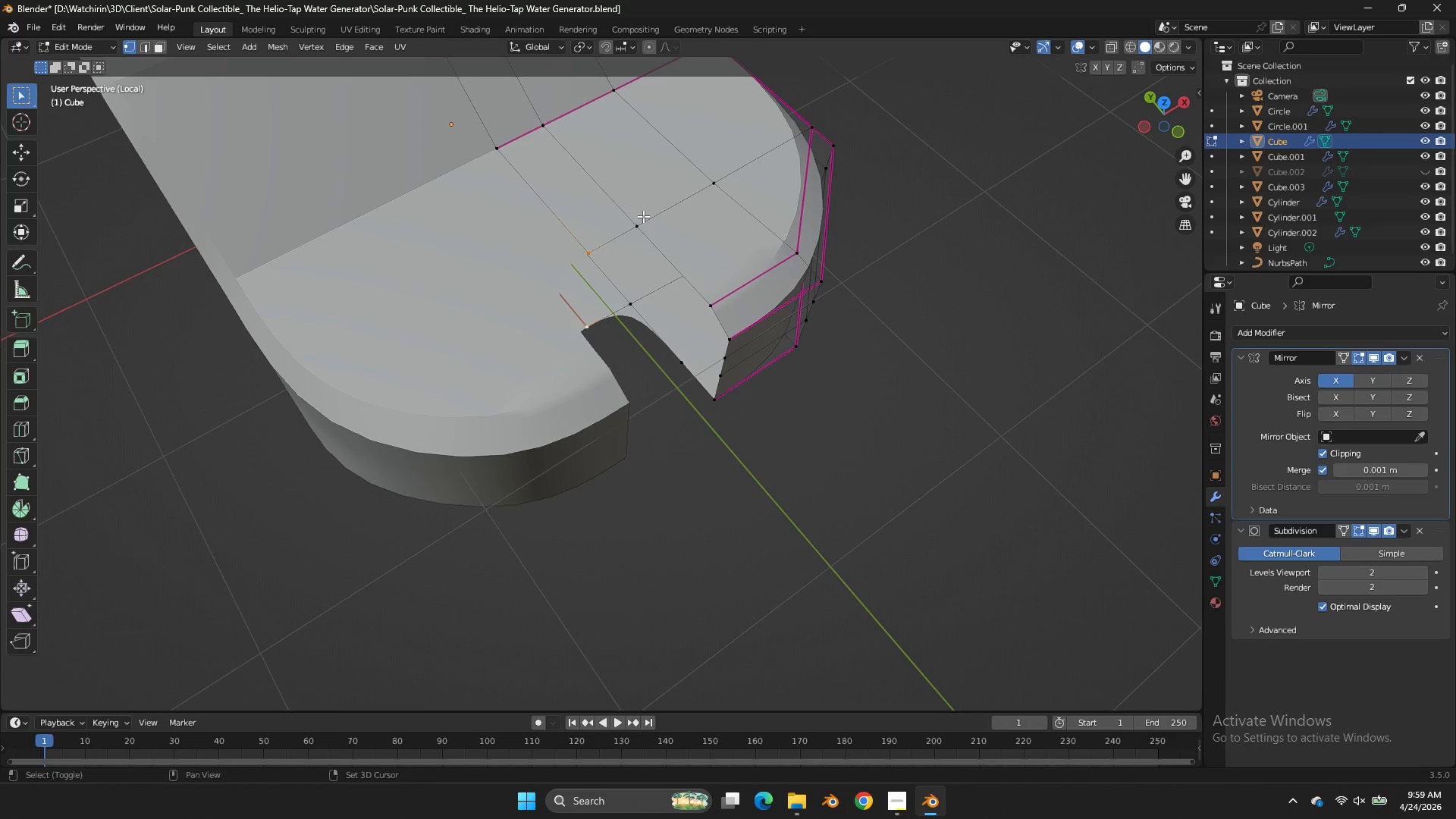 
triple_click([643, 216])
 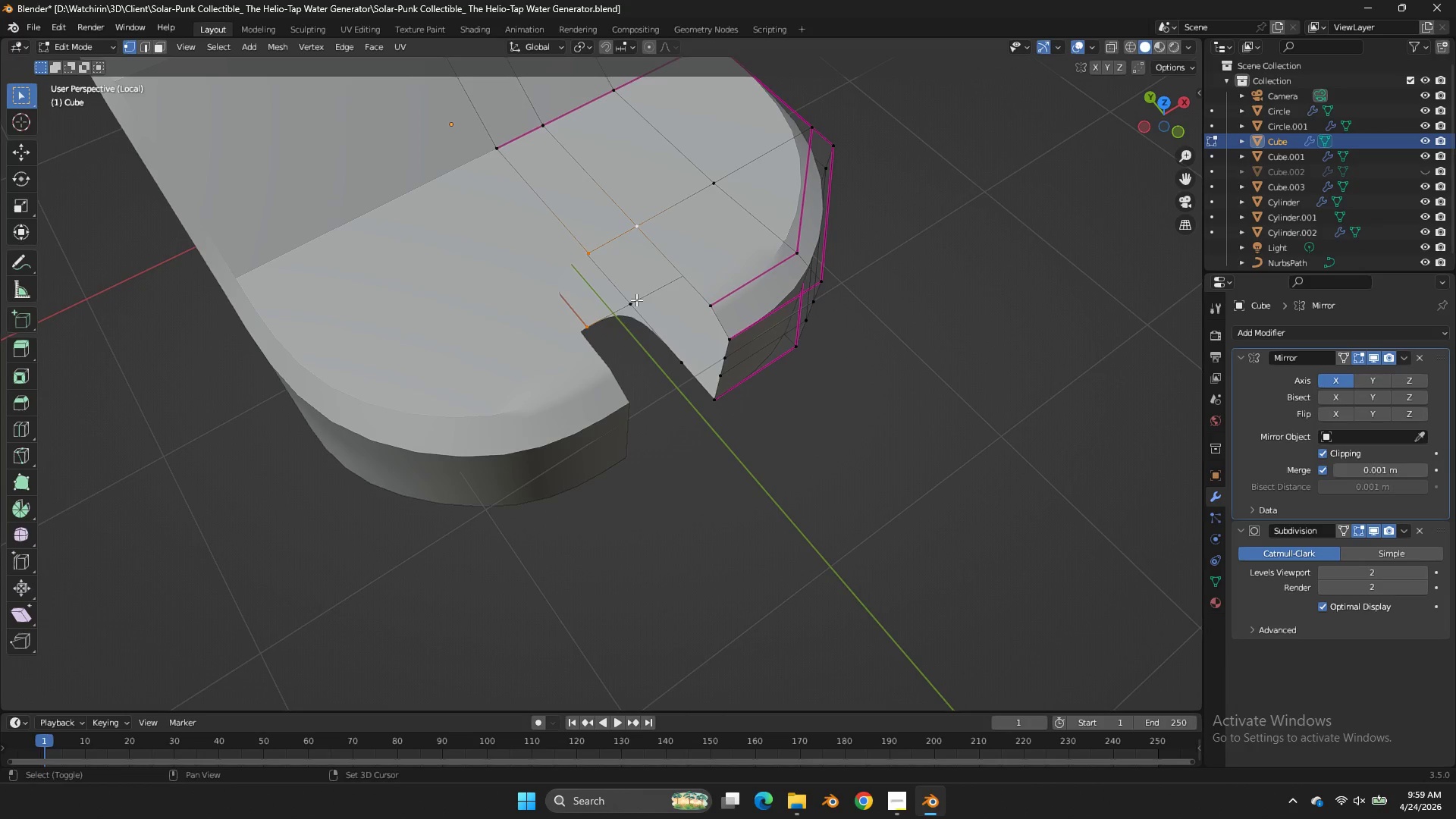 
triple_click([636, 300])
 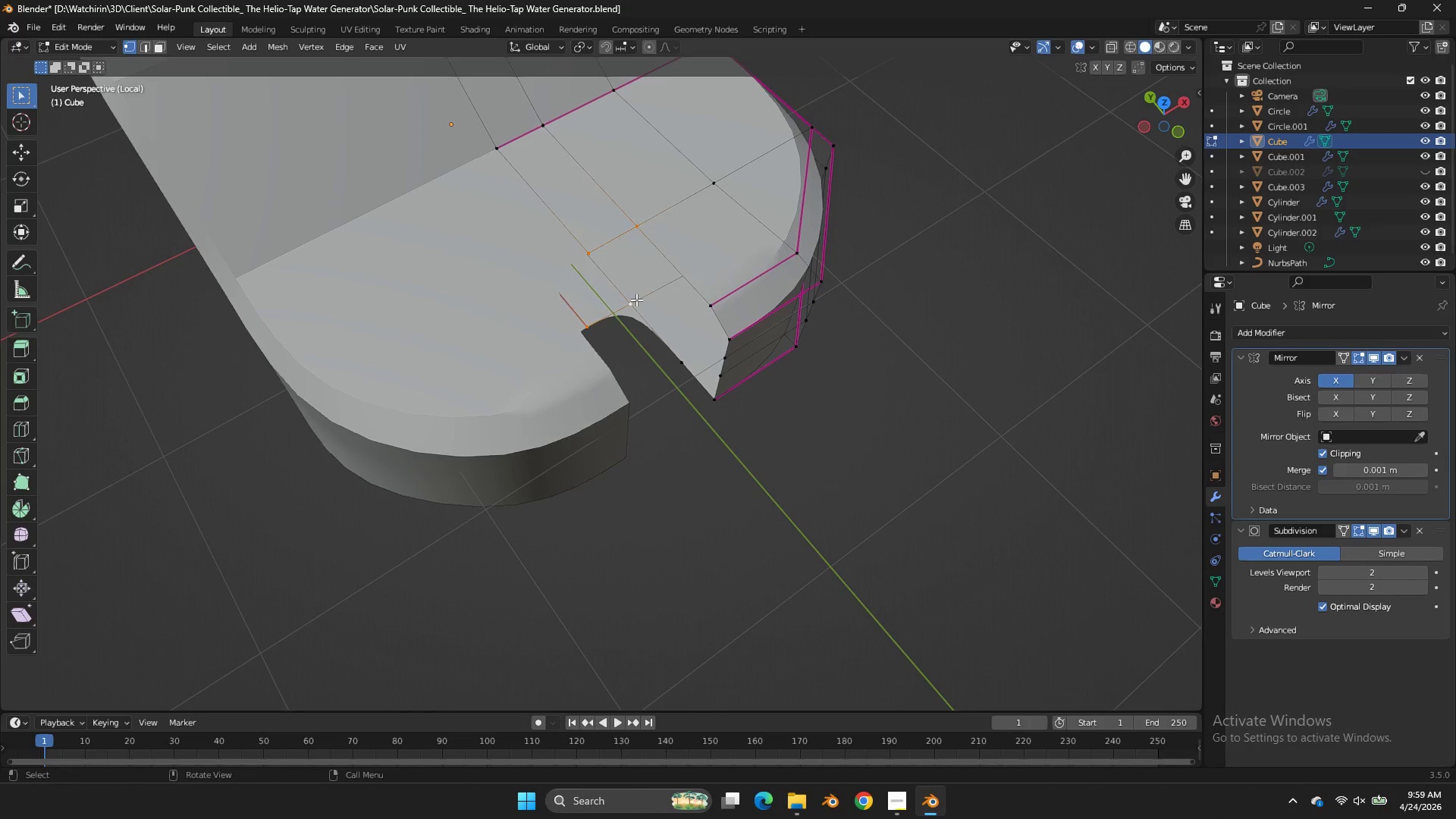 
key(F)
 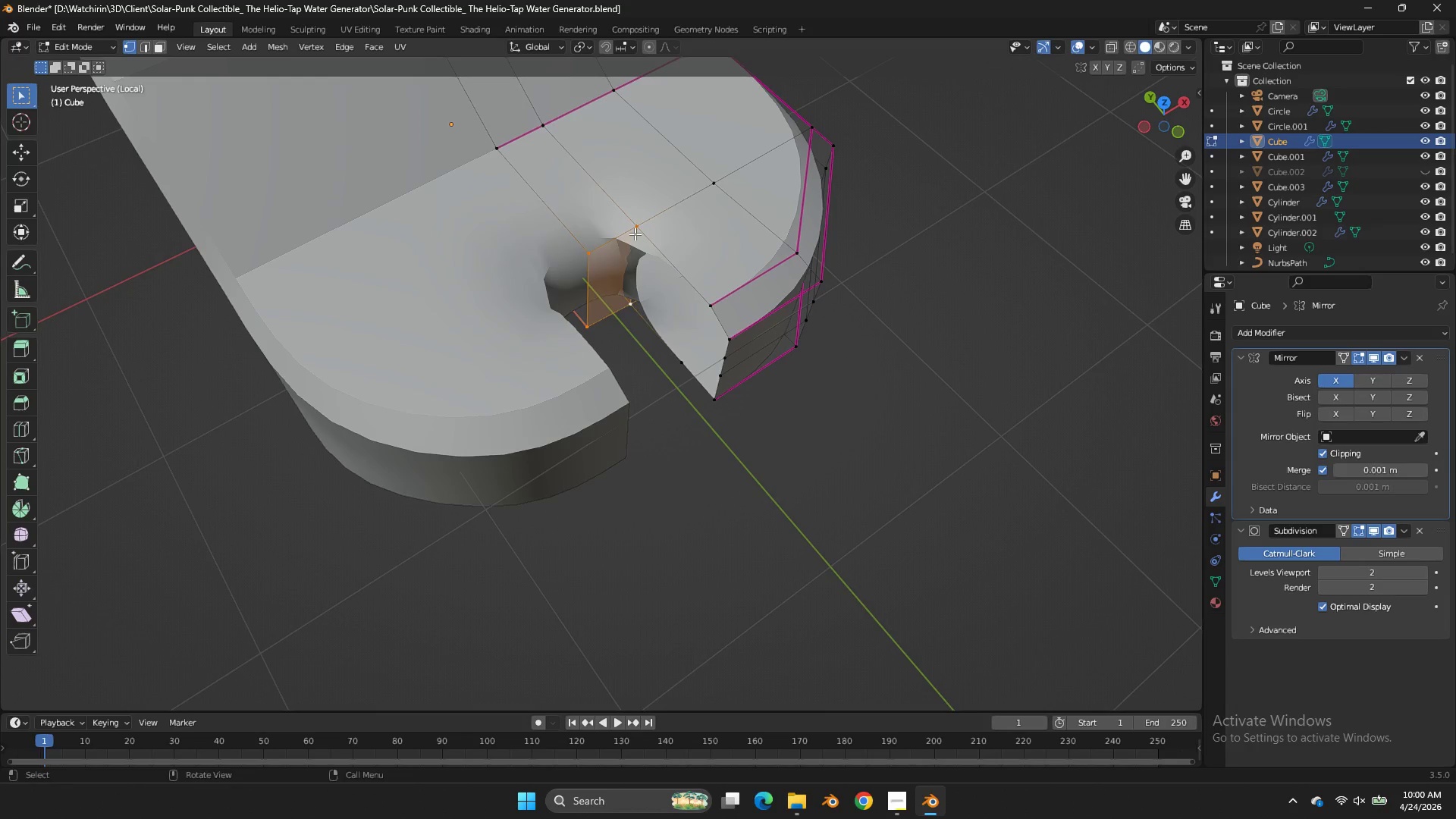 
left_click([635, 234])
 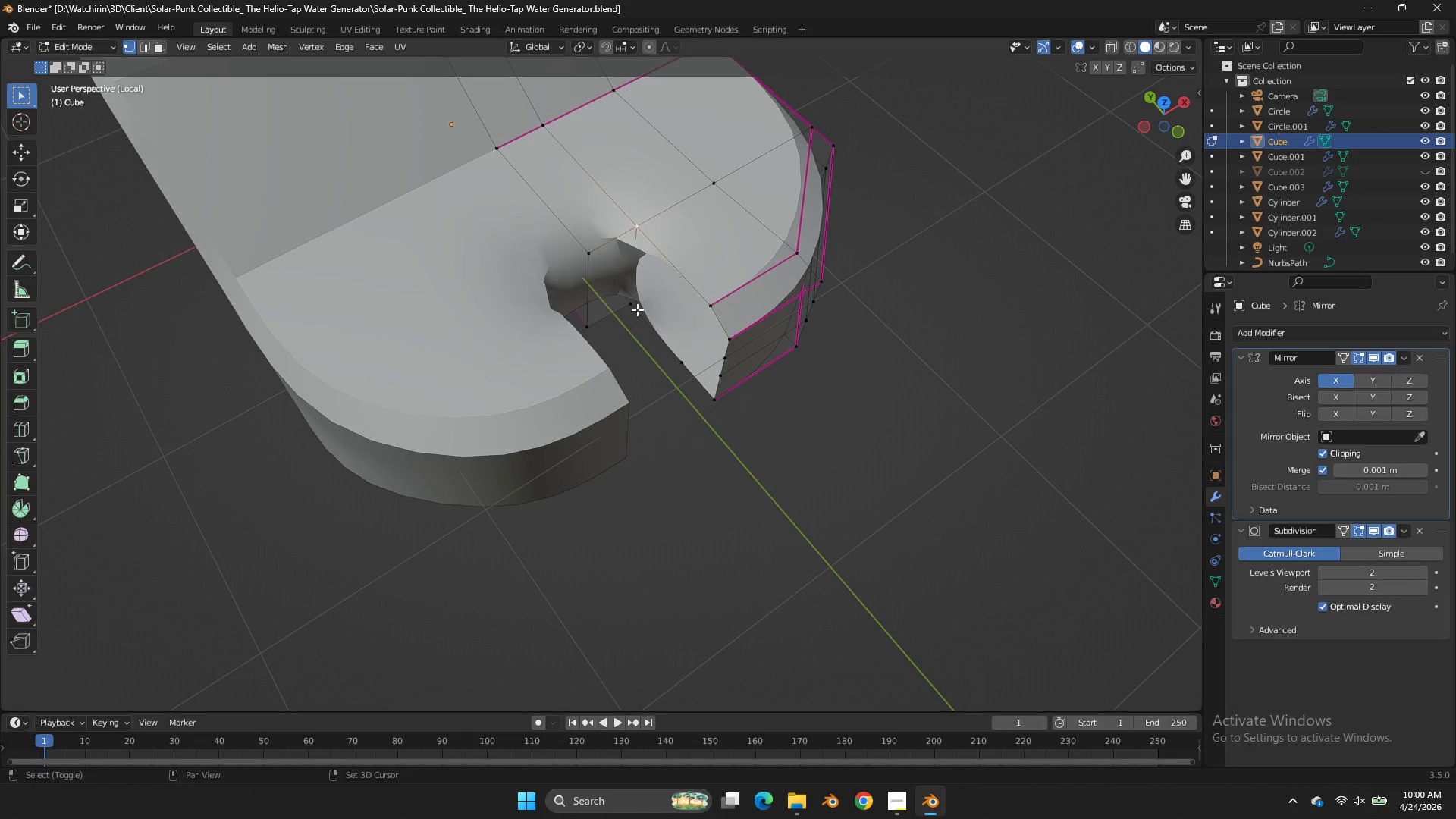 
hold_key(key=ShiftLeft, duration=0.36)
double_click([637, 309])
 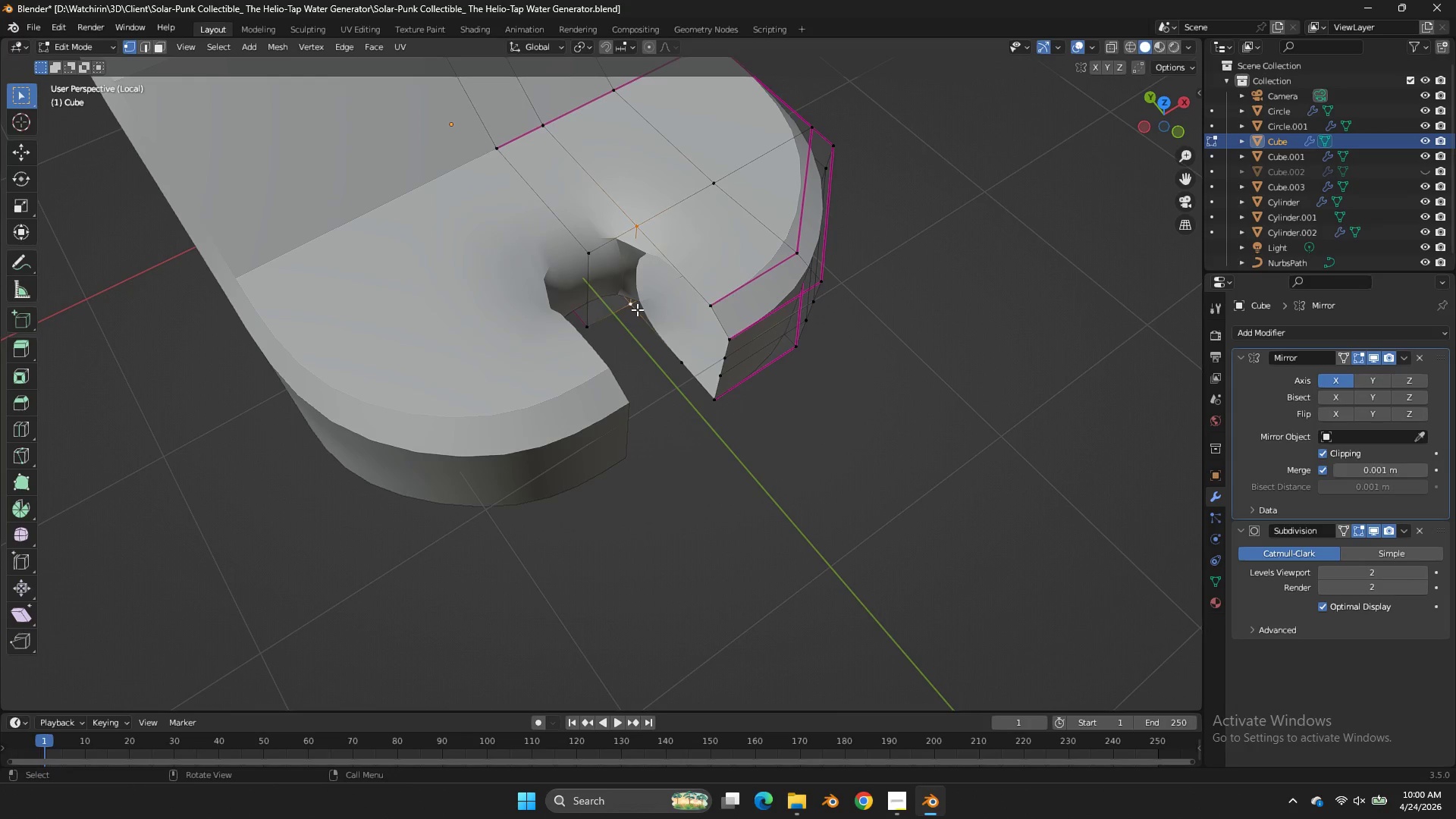 
type(ff)
 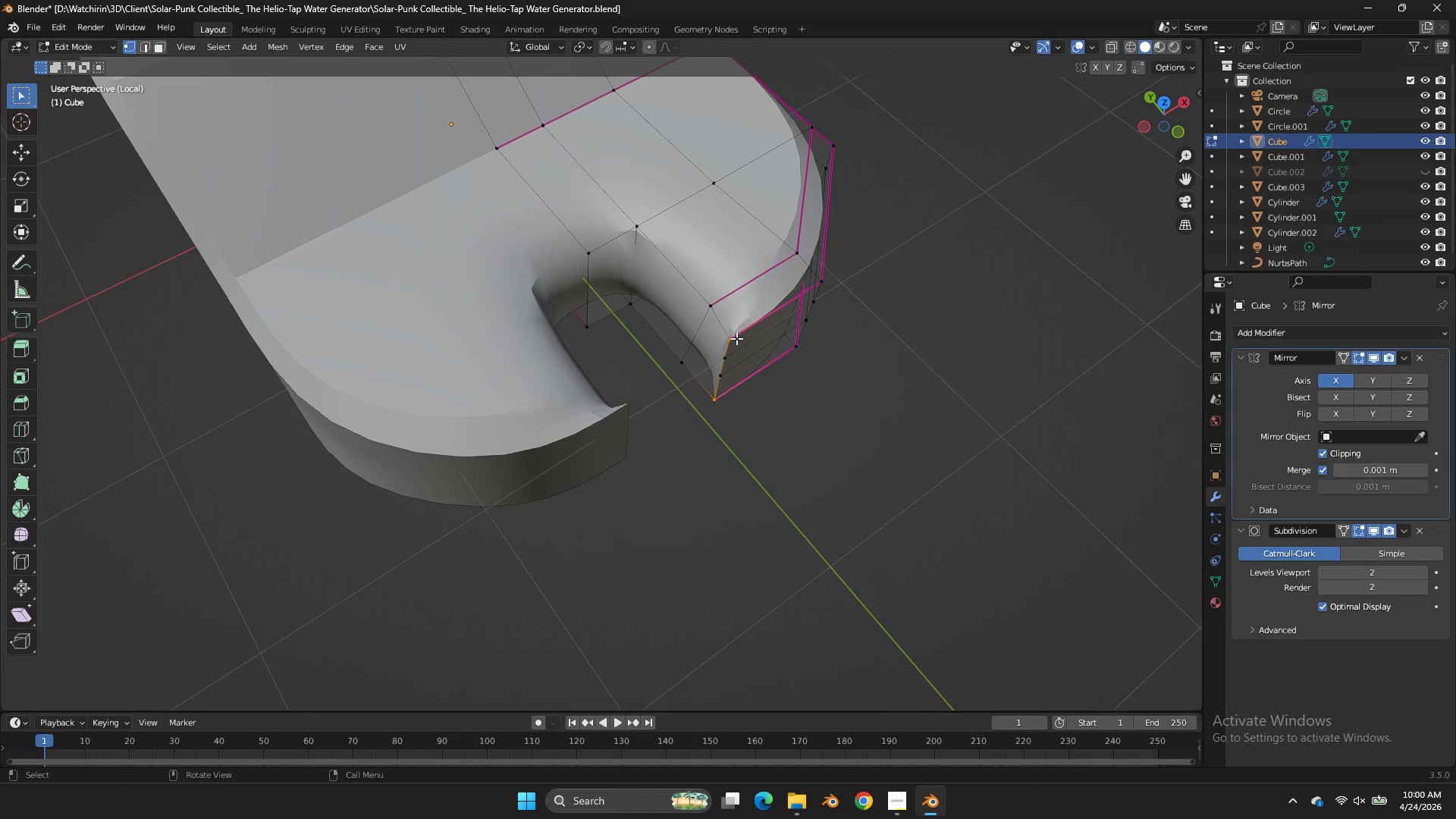 
key(F)
 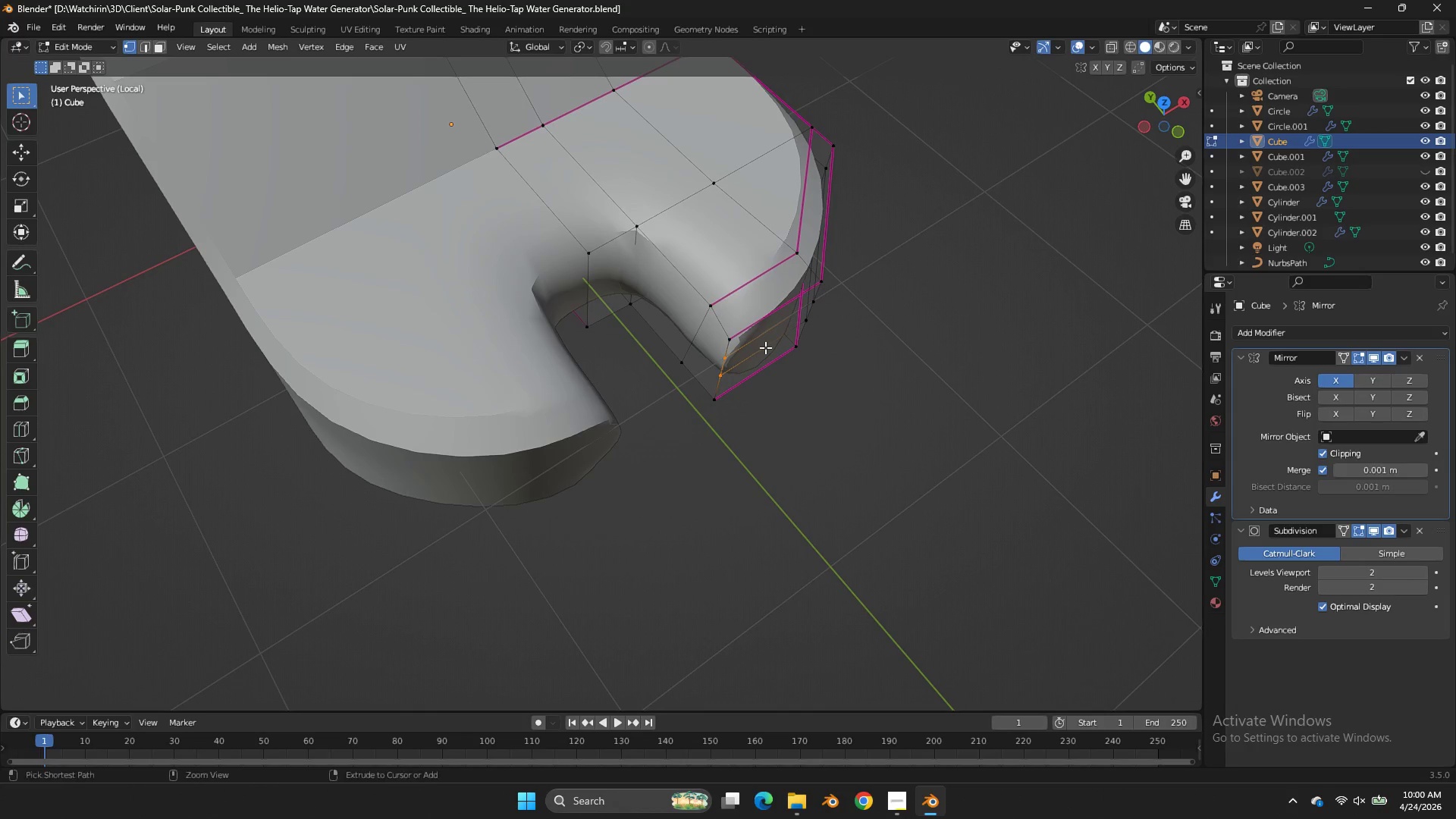 
key(Control+ControlLeft)
 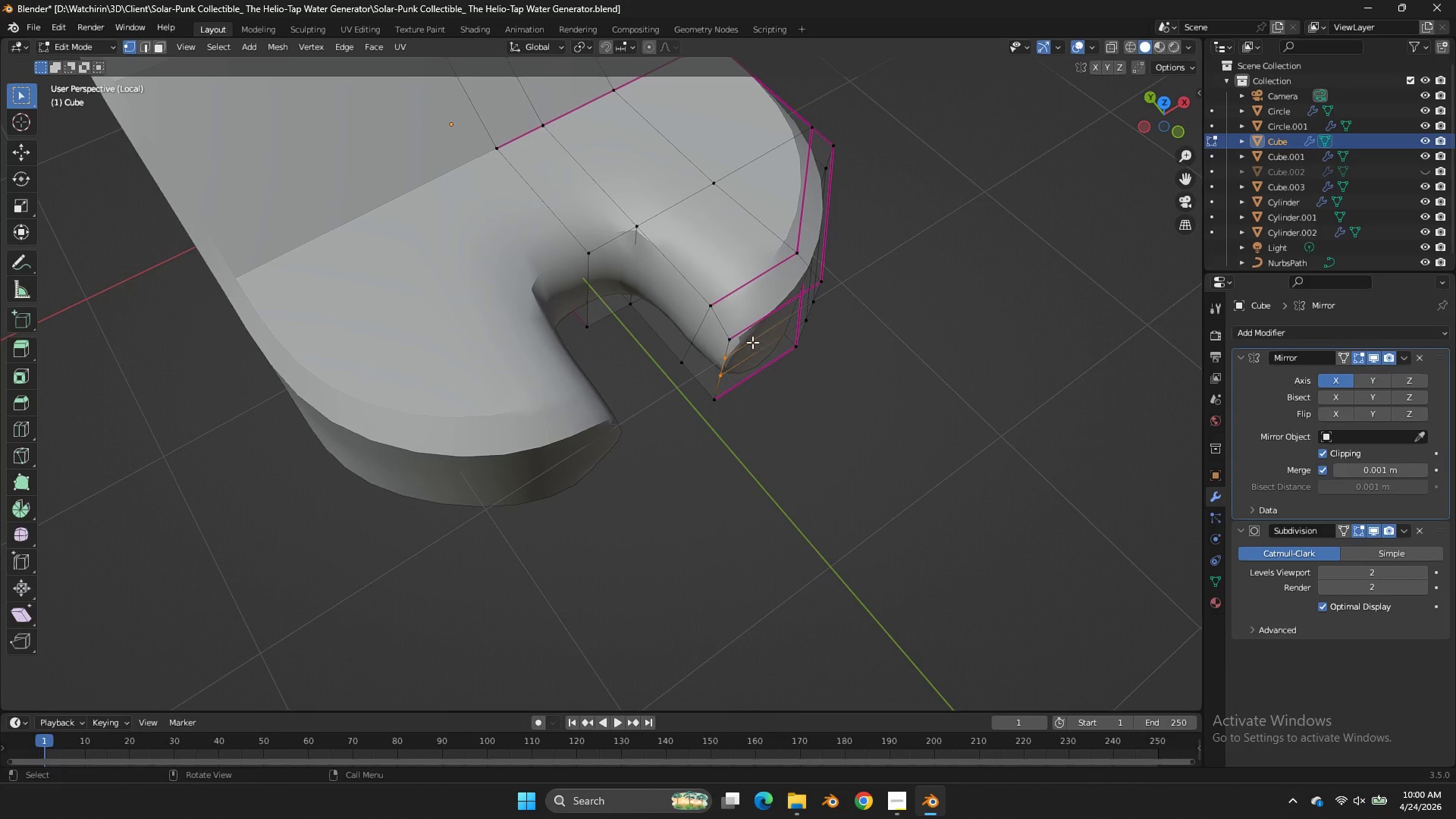 
hold_key(key=AltLeft, duration=1.7)
left_click([721, 325])
 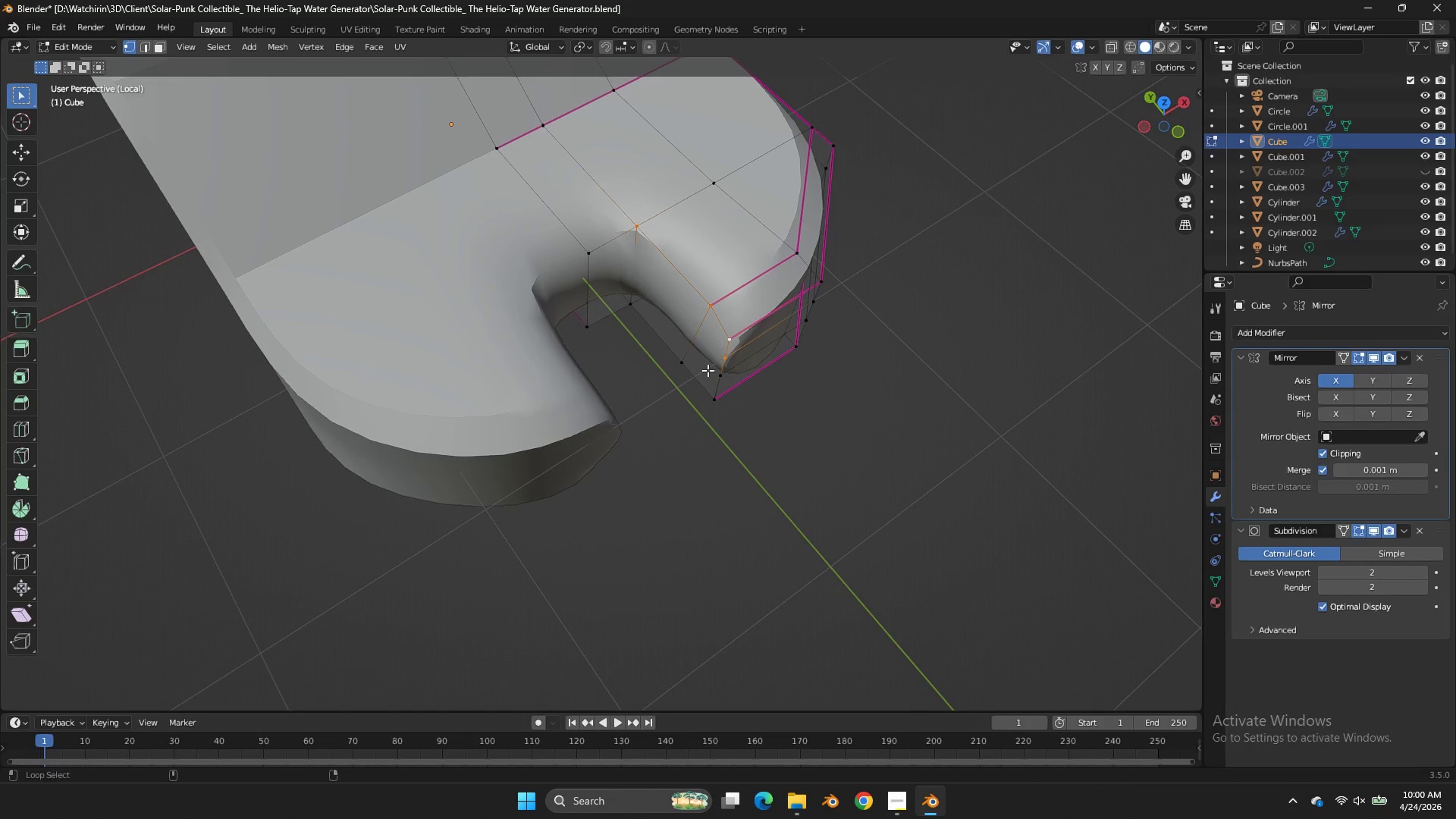 
hold_key(key=ShiftLeft, duration=0.66)
left_click([700, 380])
 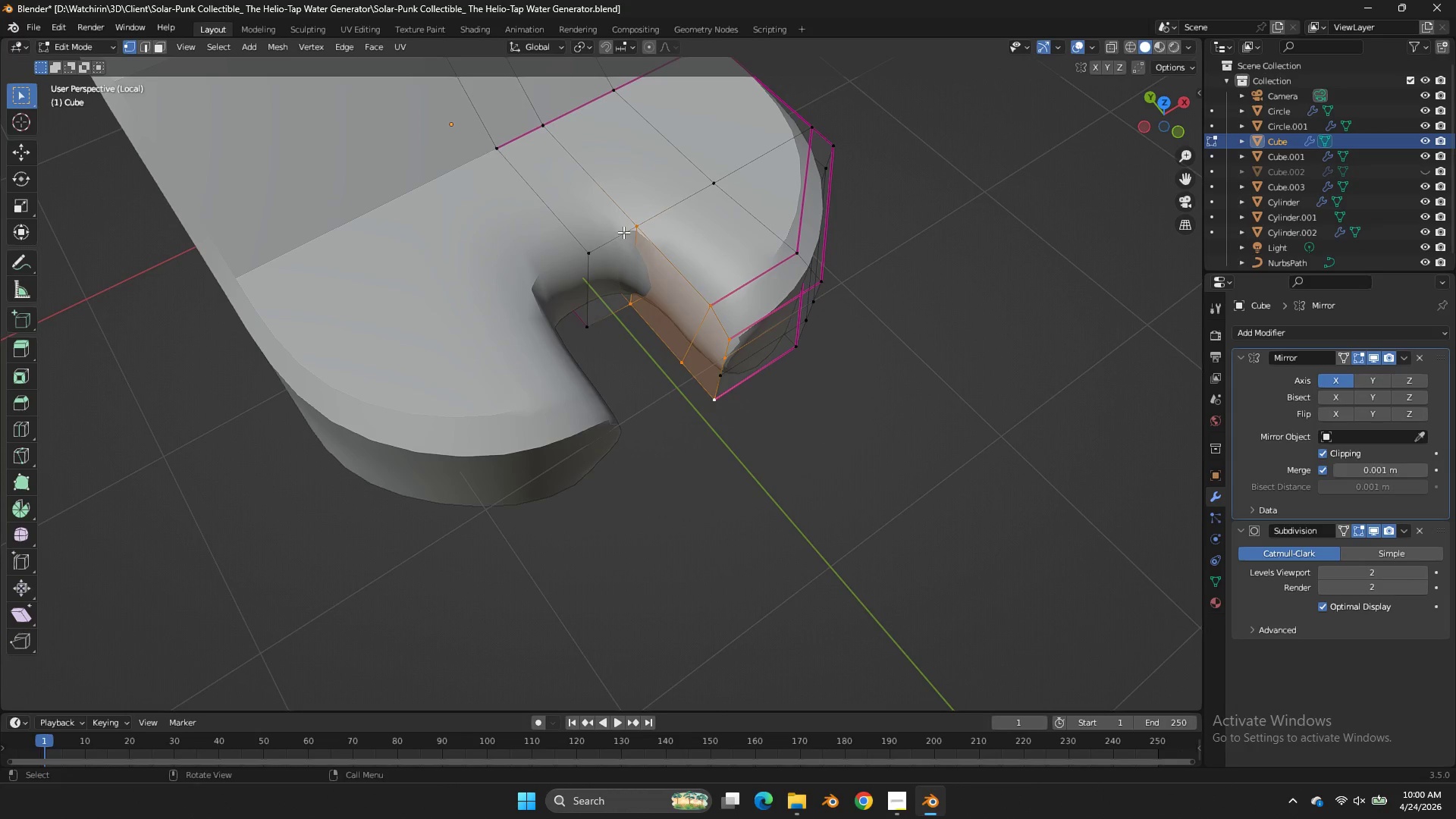 
key(Control+ControlLeft)
 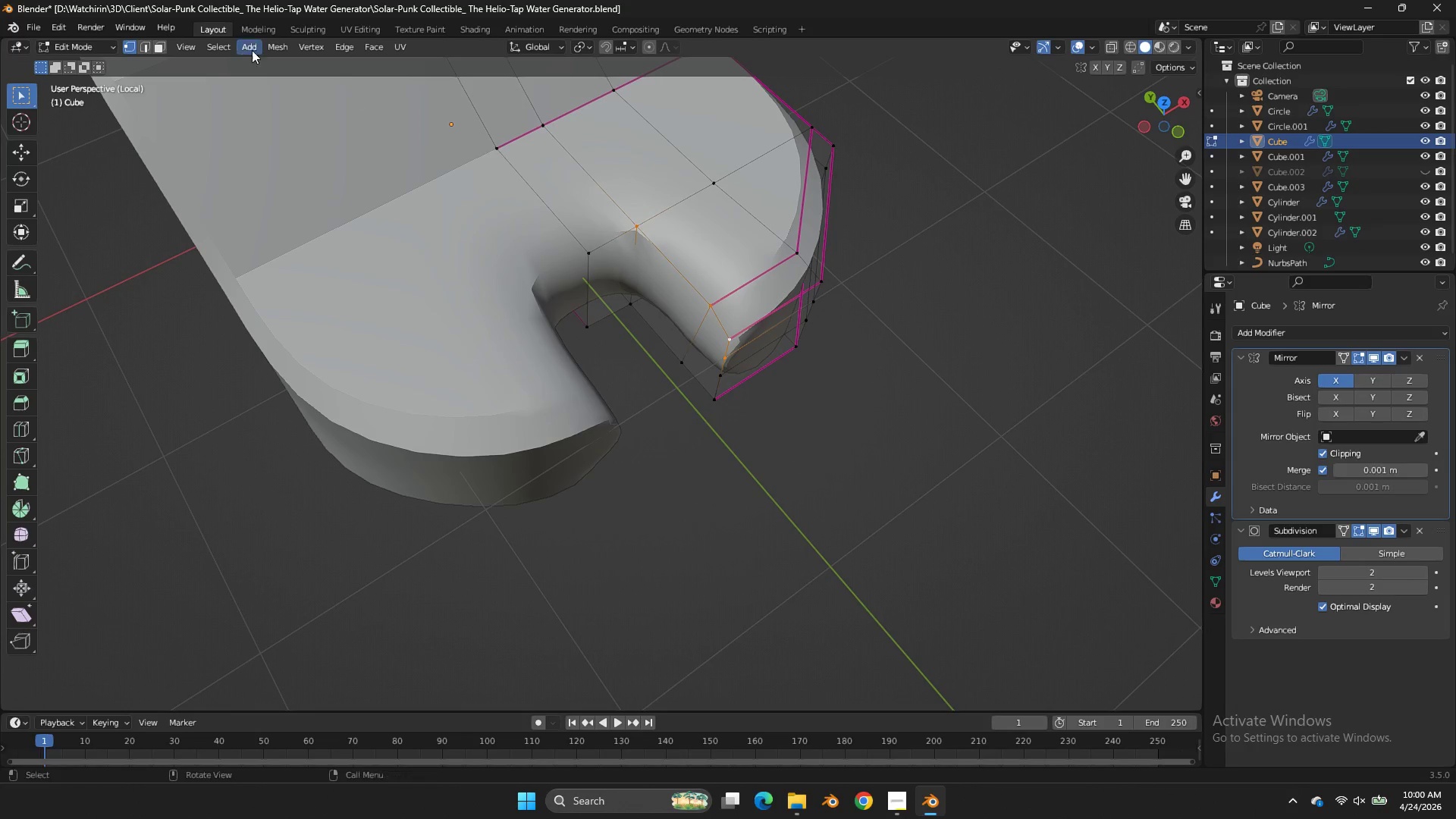 
key(Control+Z)
 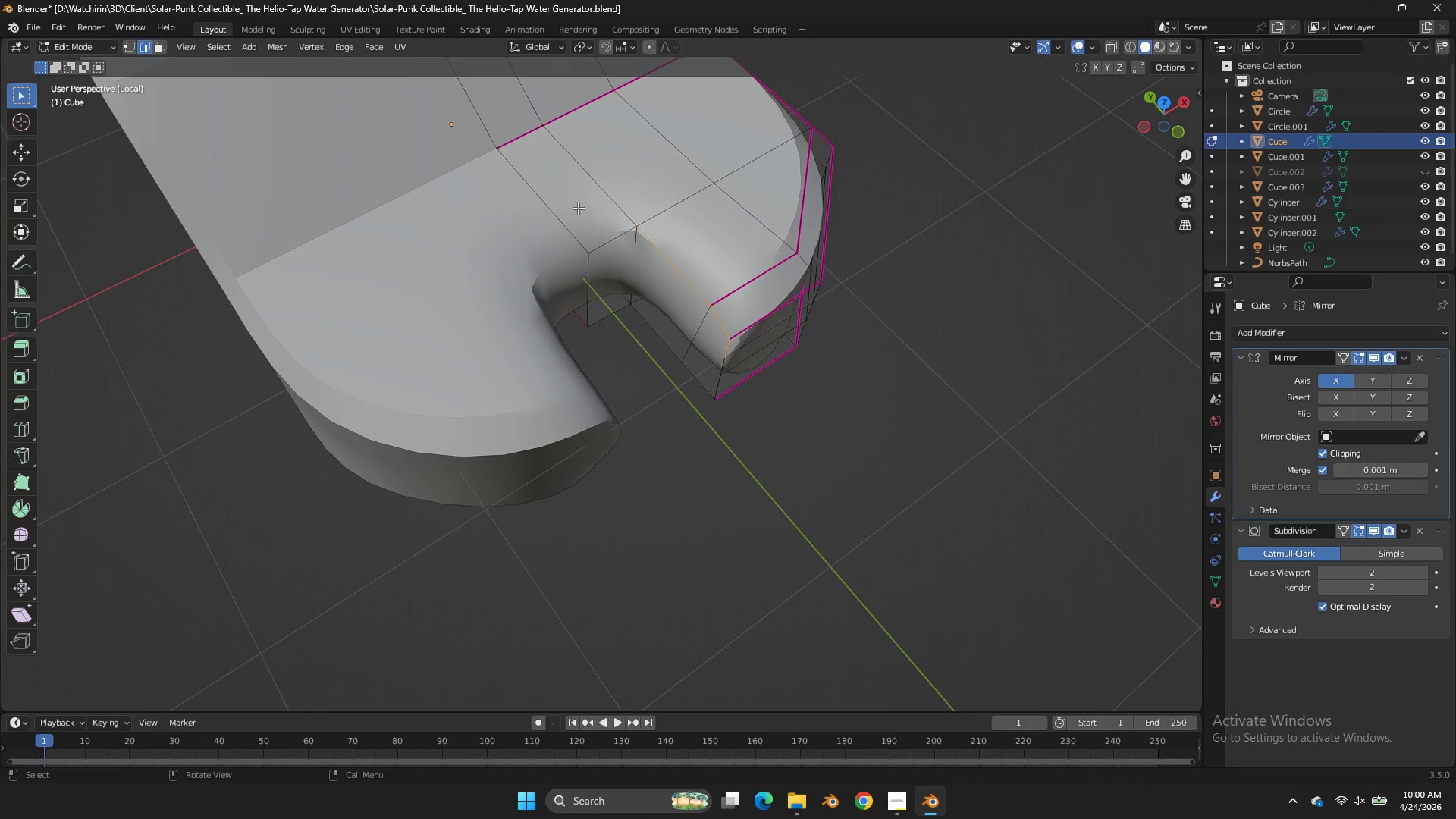 
hold_key(key=AltLeft, duration=1.59)
left_click([601, 233])
 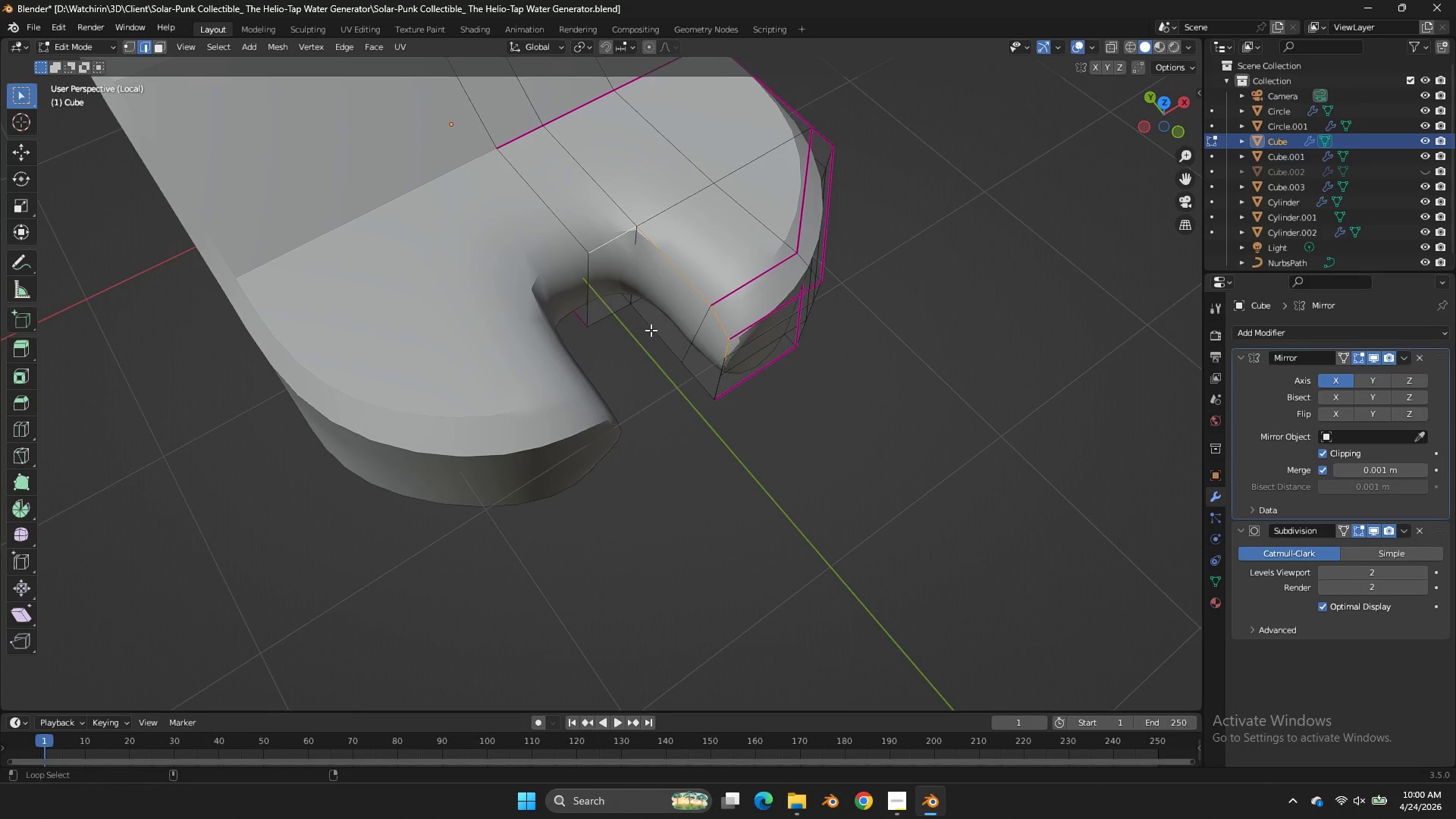 
left_click([651, 330])
 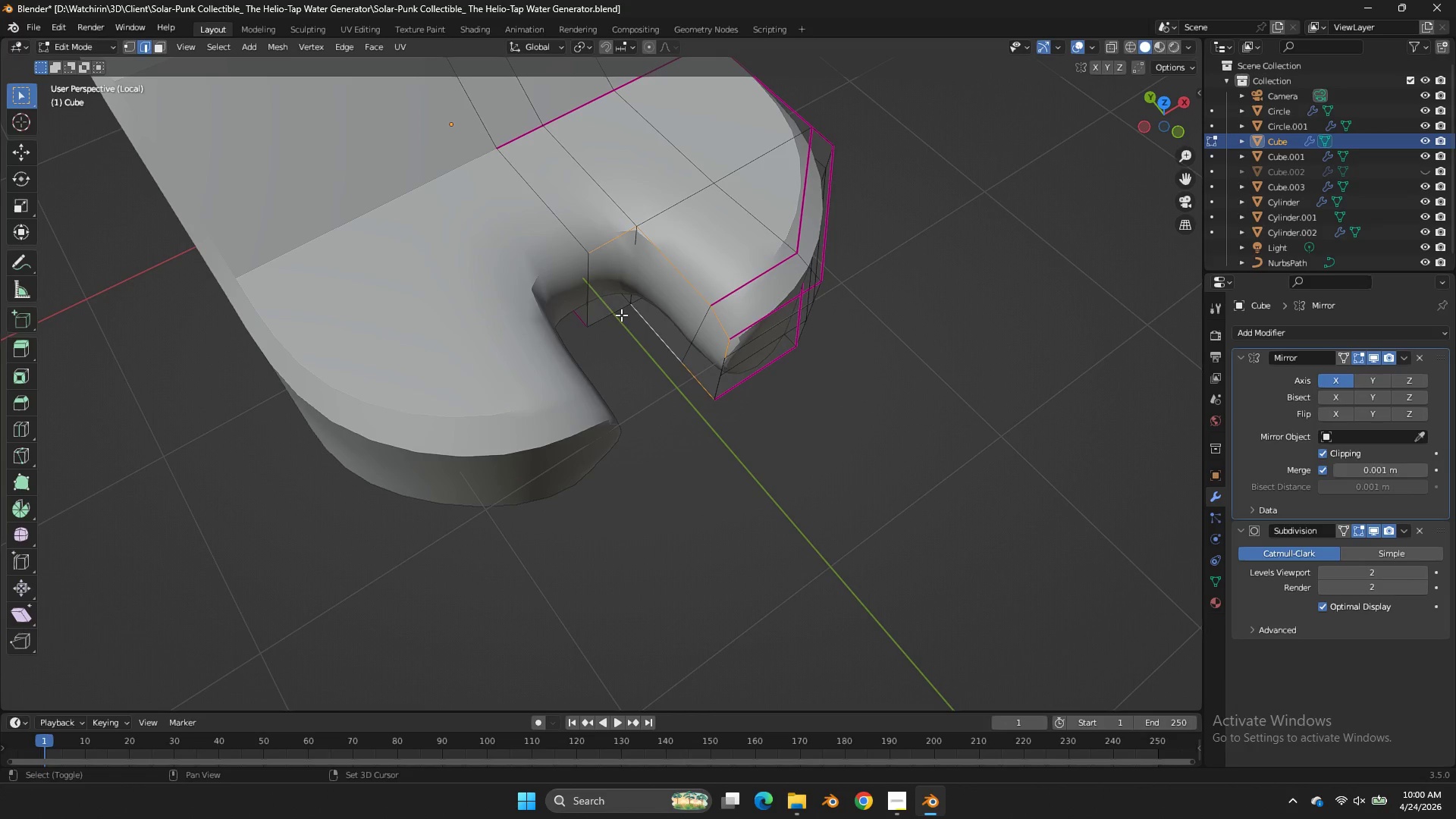 
left_click([621, 315])
 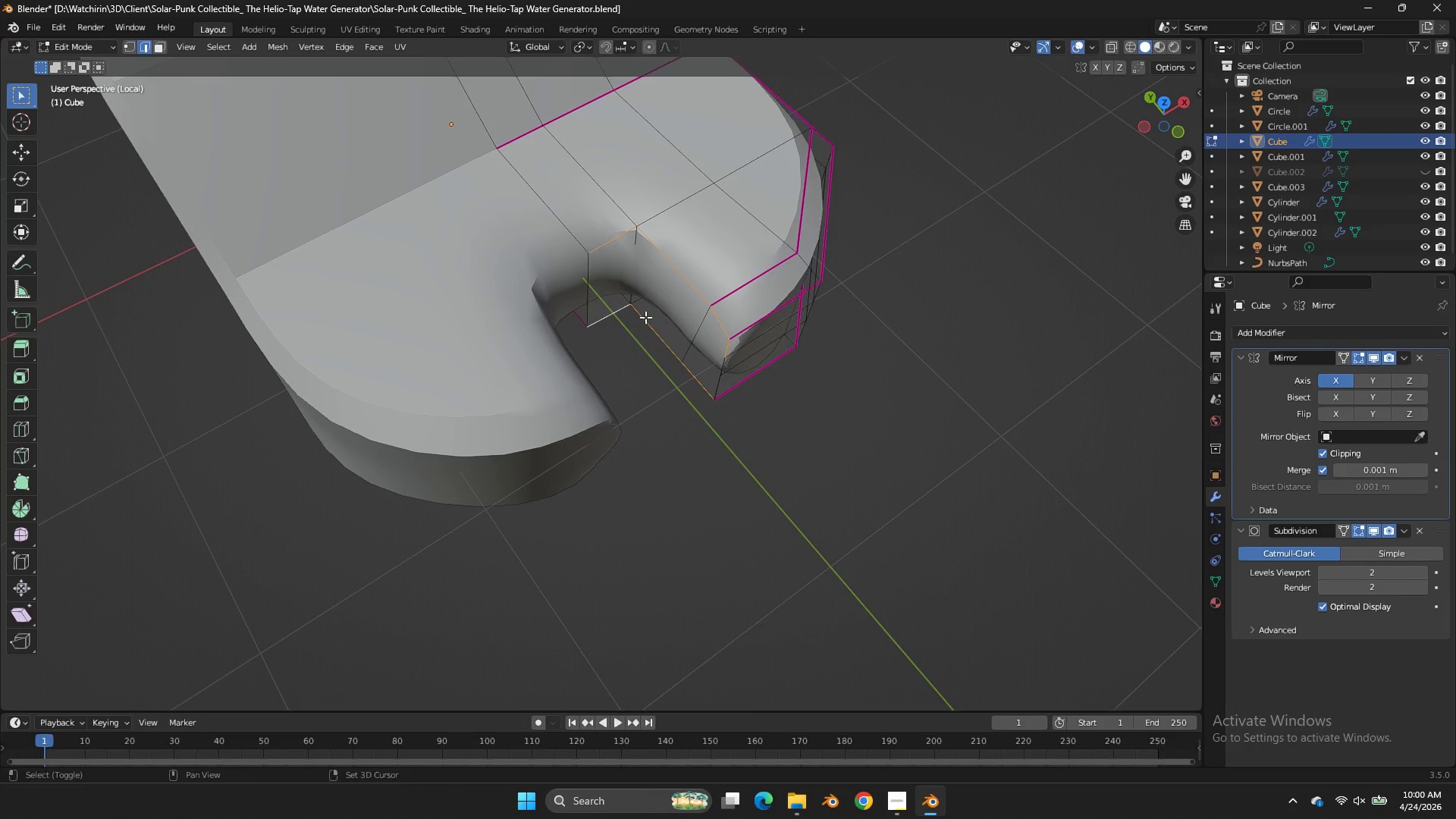 
key(Shift+E)
 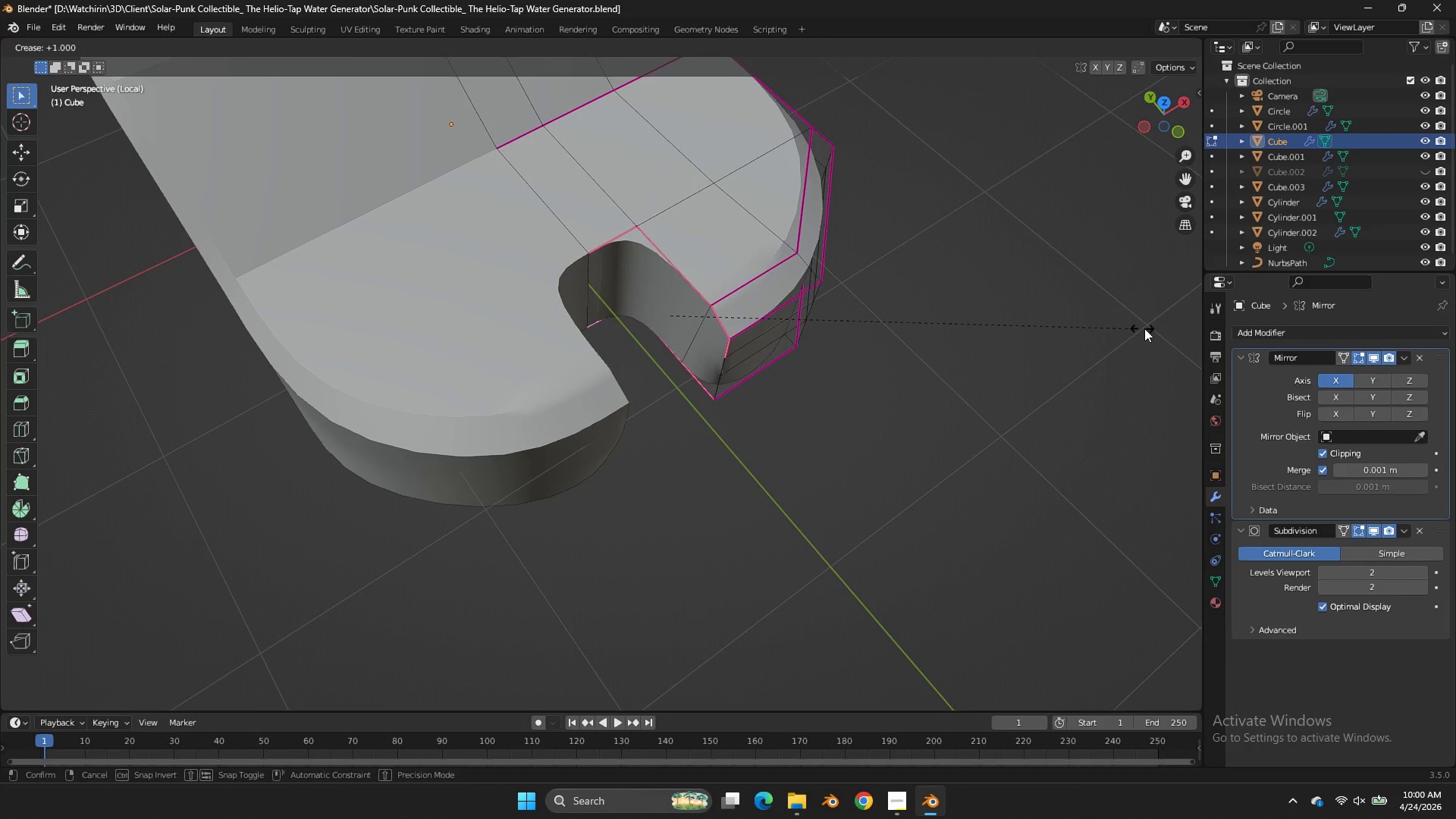 
left_click([1147, 328])
 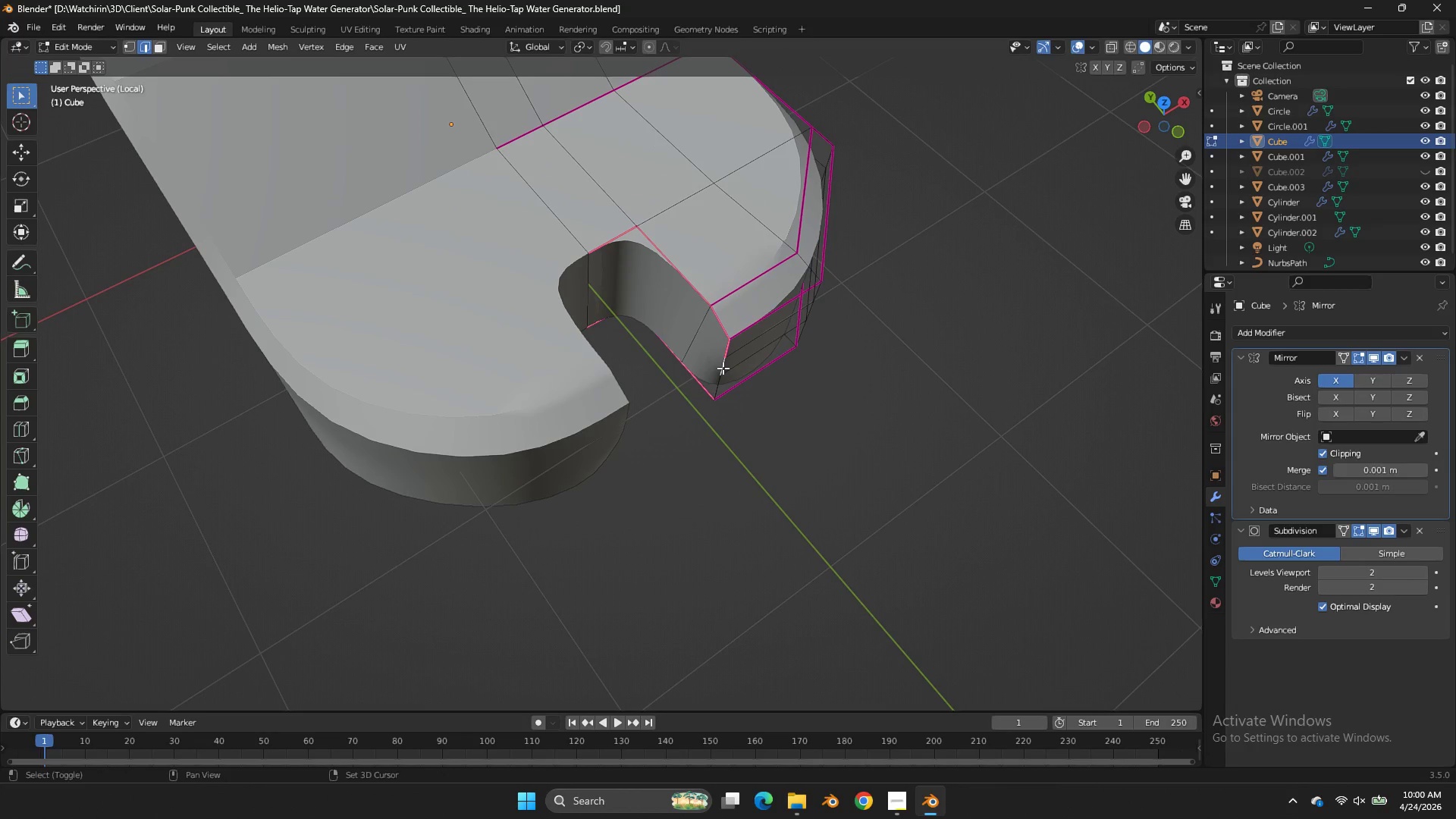 
double_click([719, 383])
 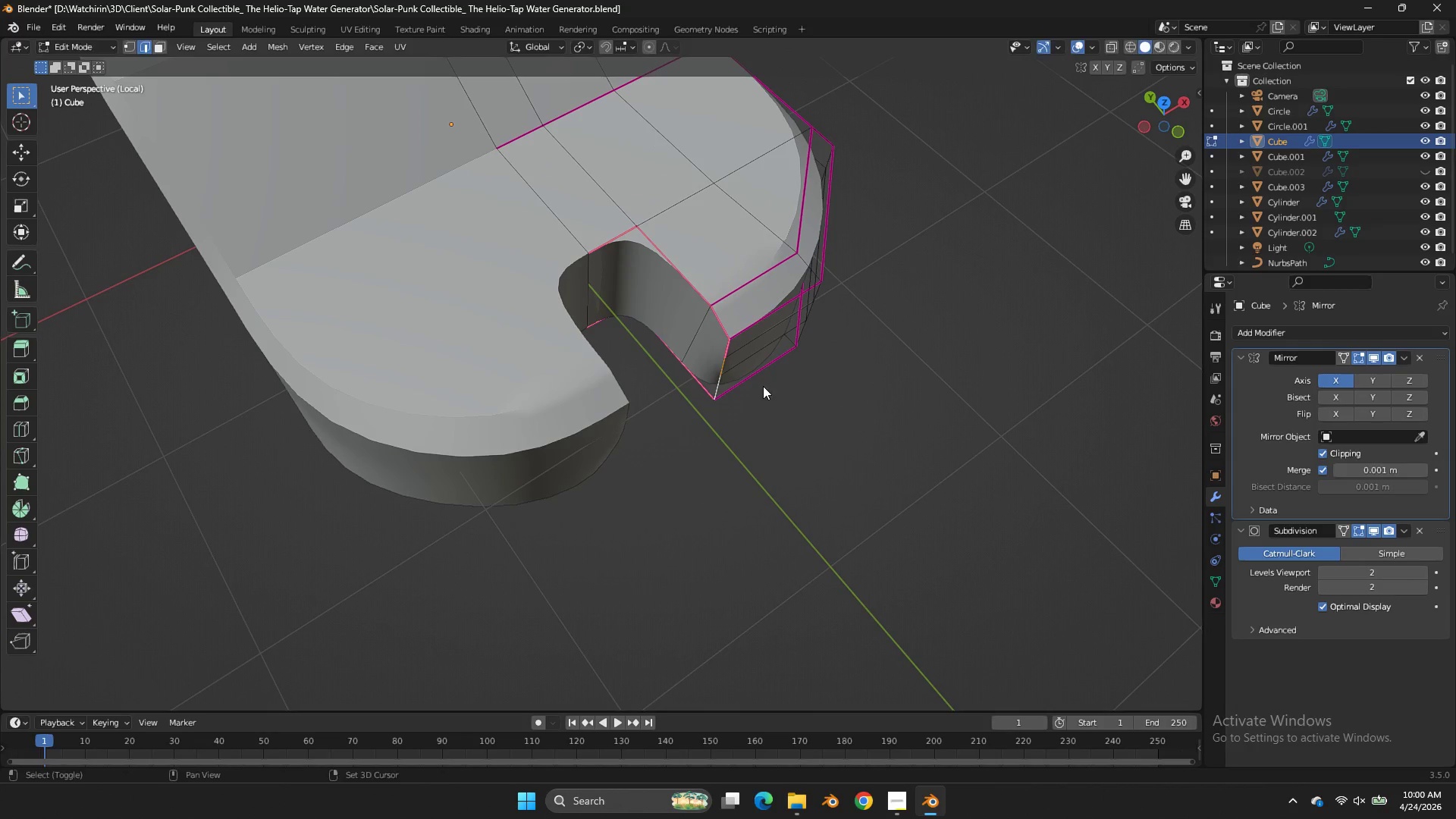 
key(Shift+E)
 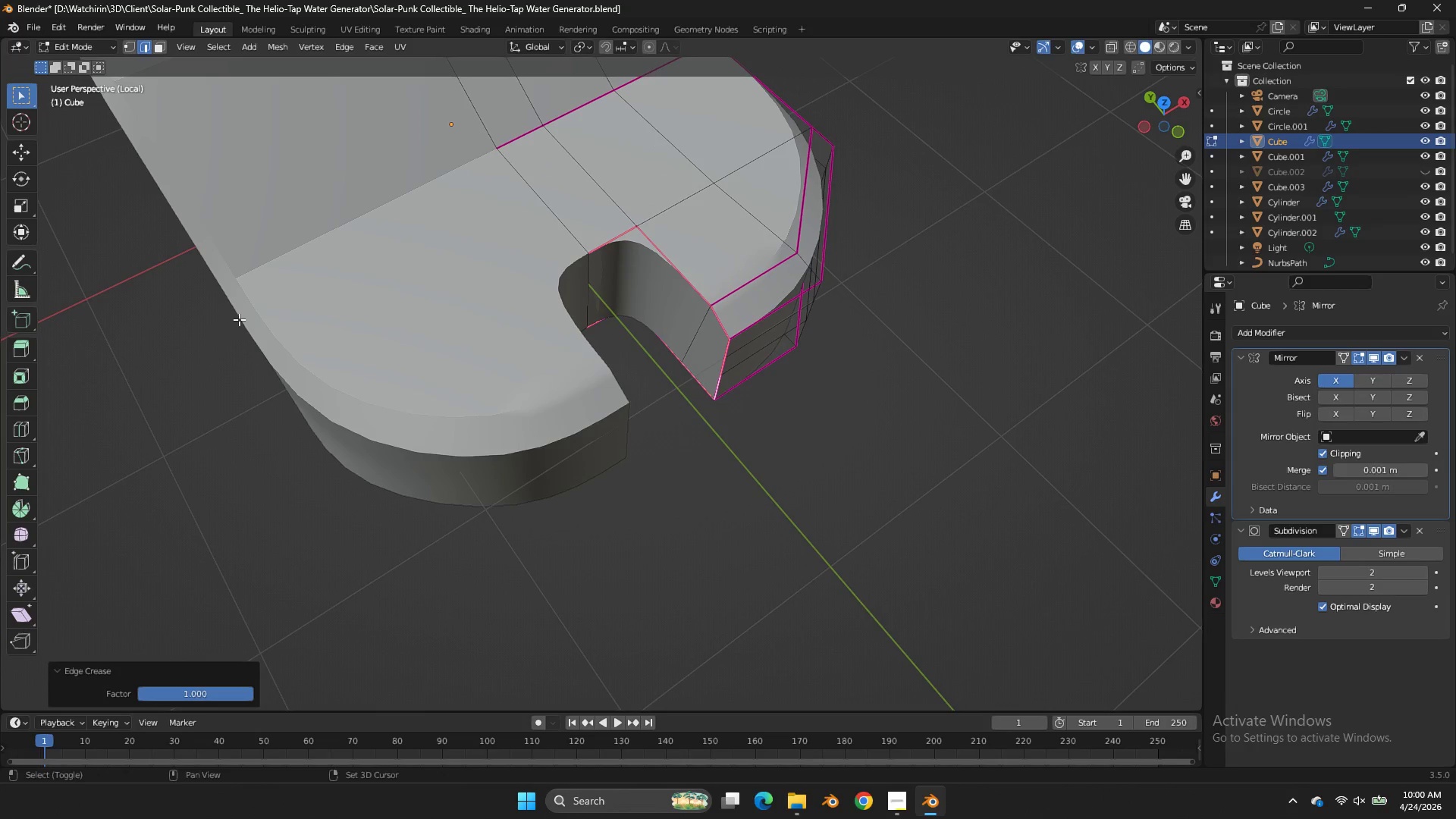 
left_click_drag(start_coordinate=[236, 319], to_coordinate=[259, 315])
 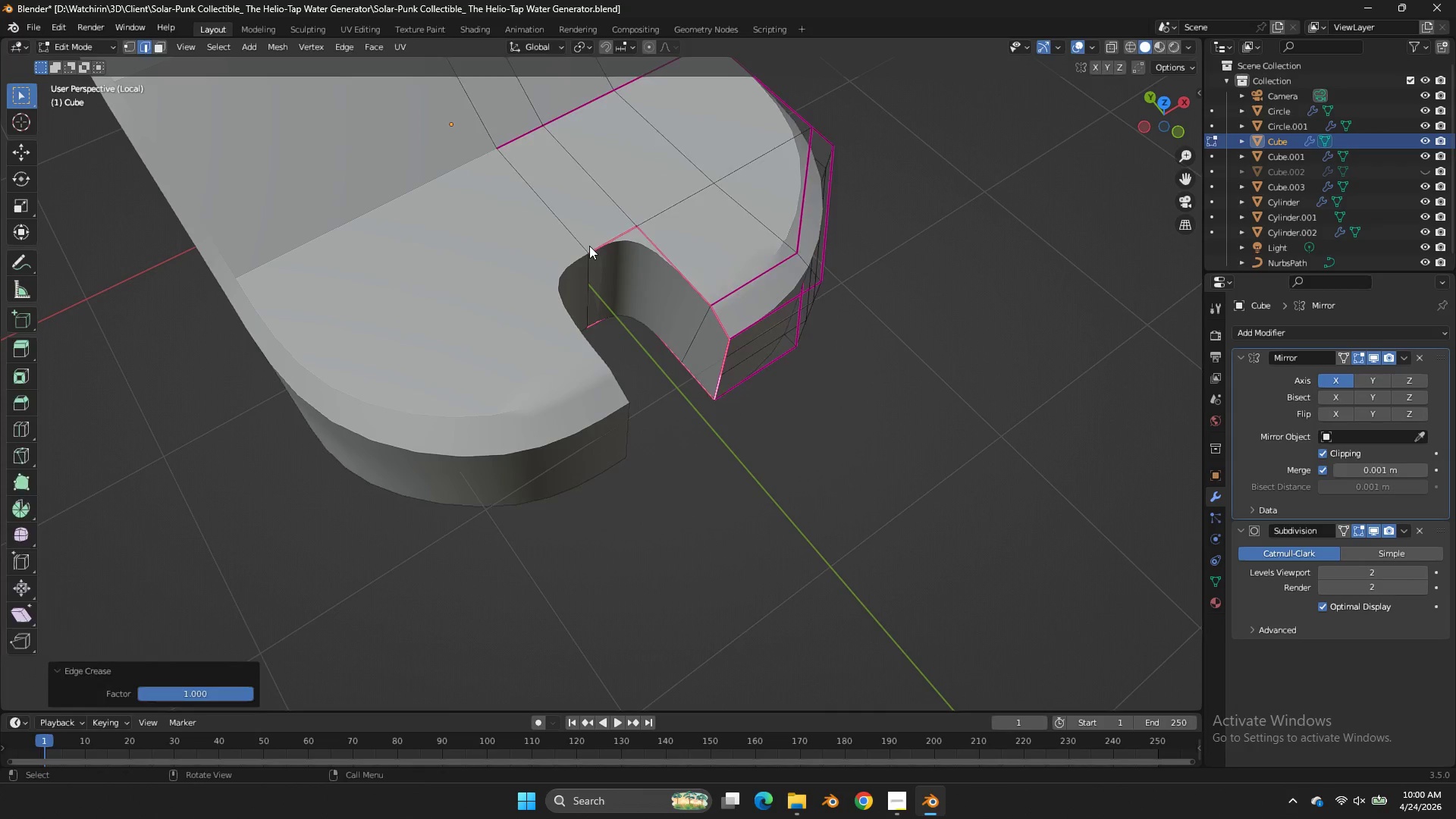 
key(Tab)
 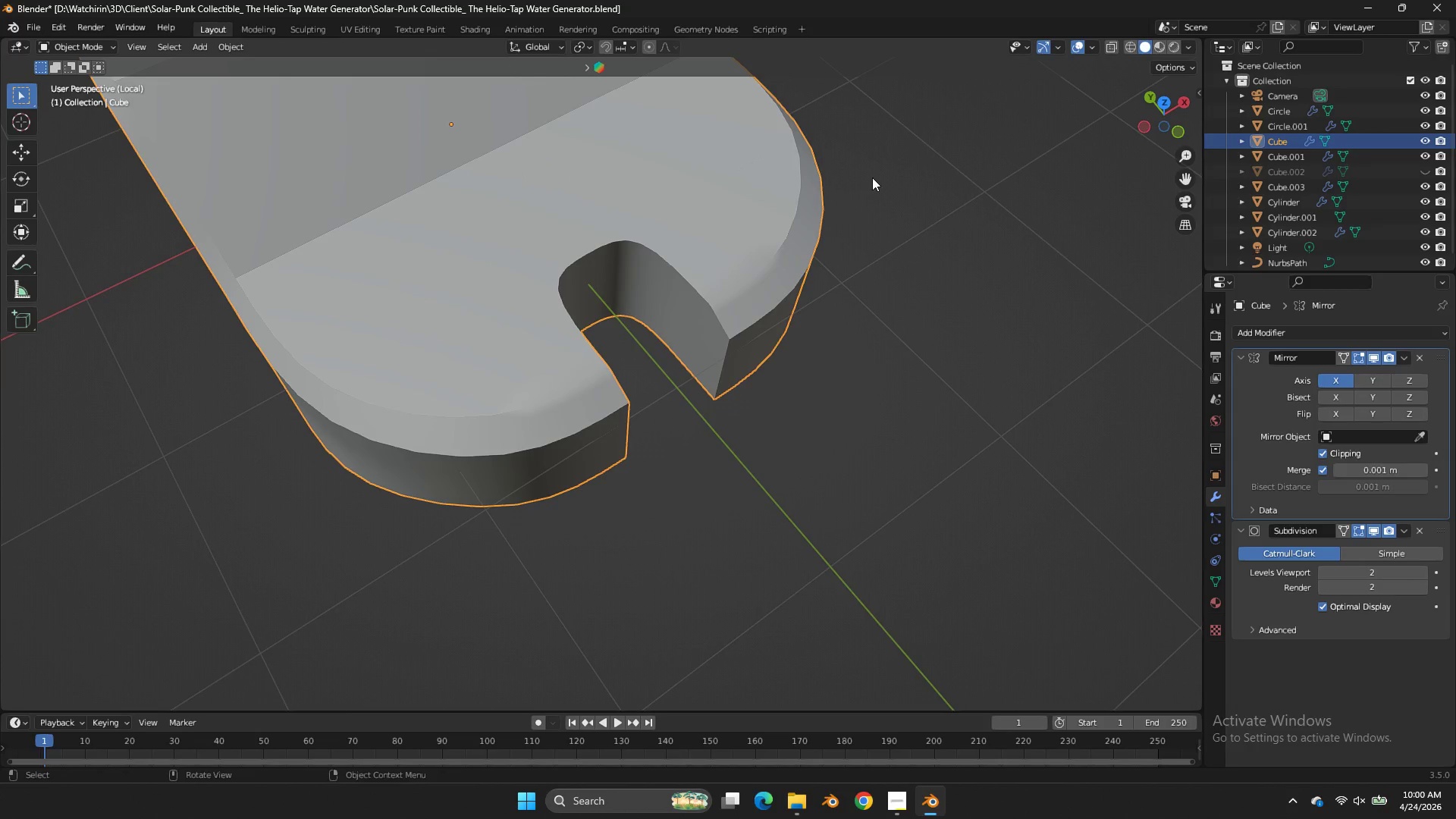 
scroll: coordinate [873, 177], scroll_direction: down, amount: 4.0
 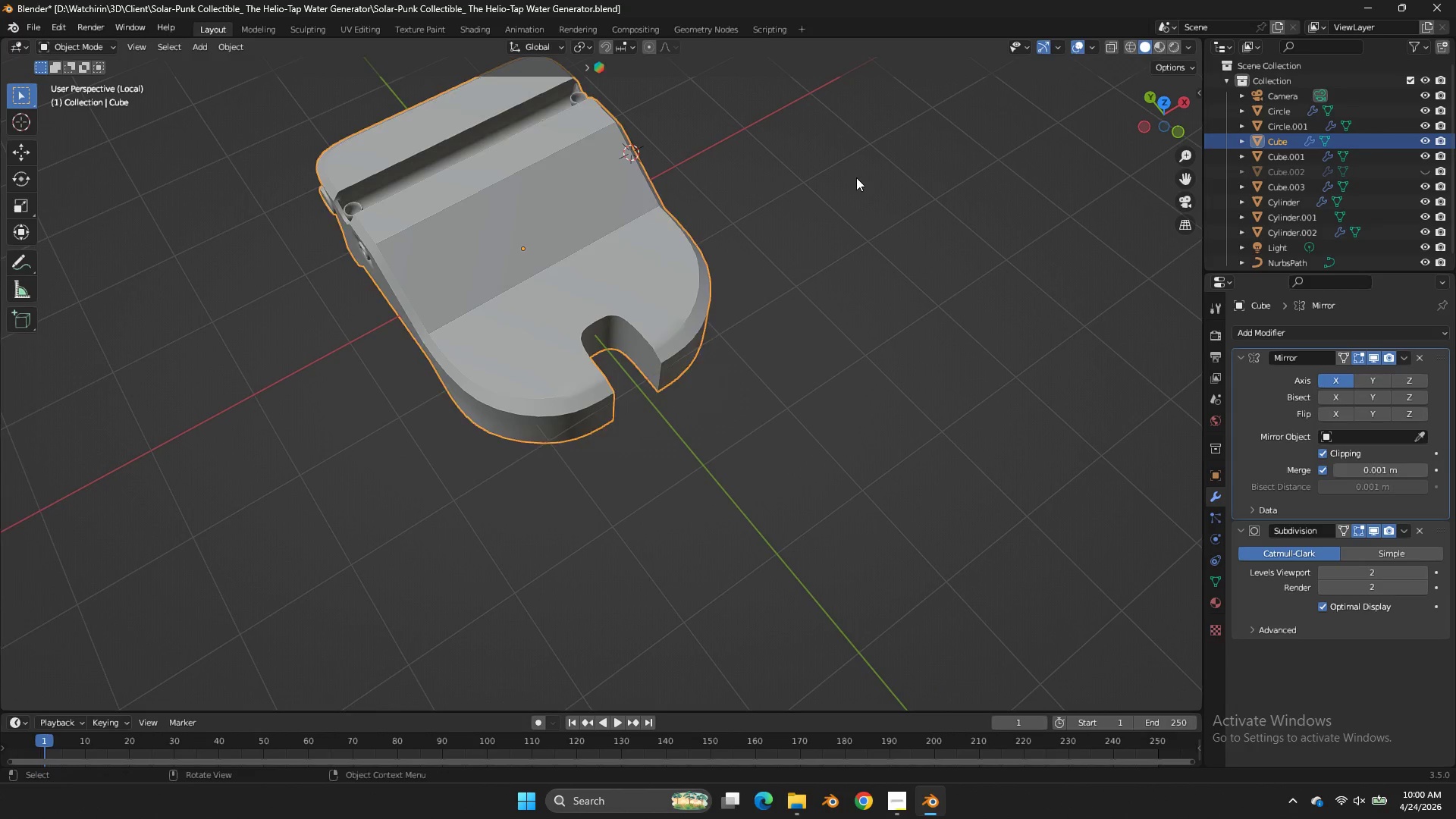 
key(Tab)
 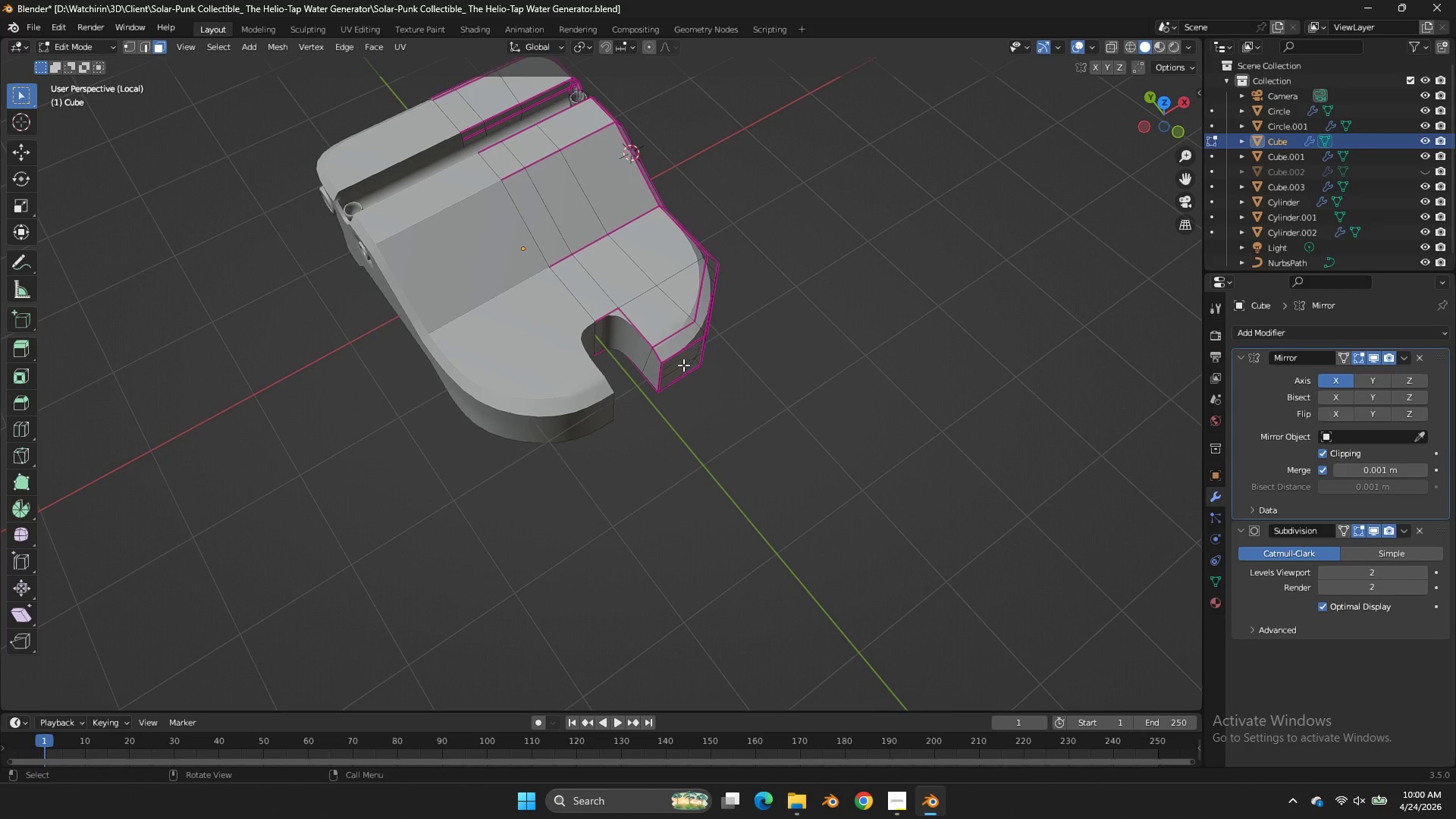 
left_click([599, 322])
 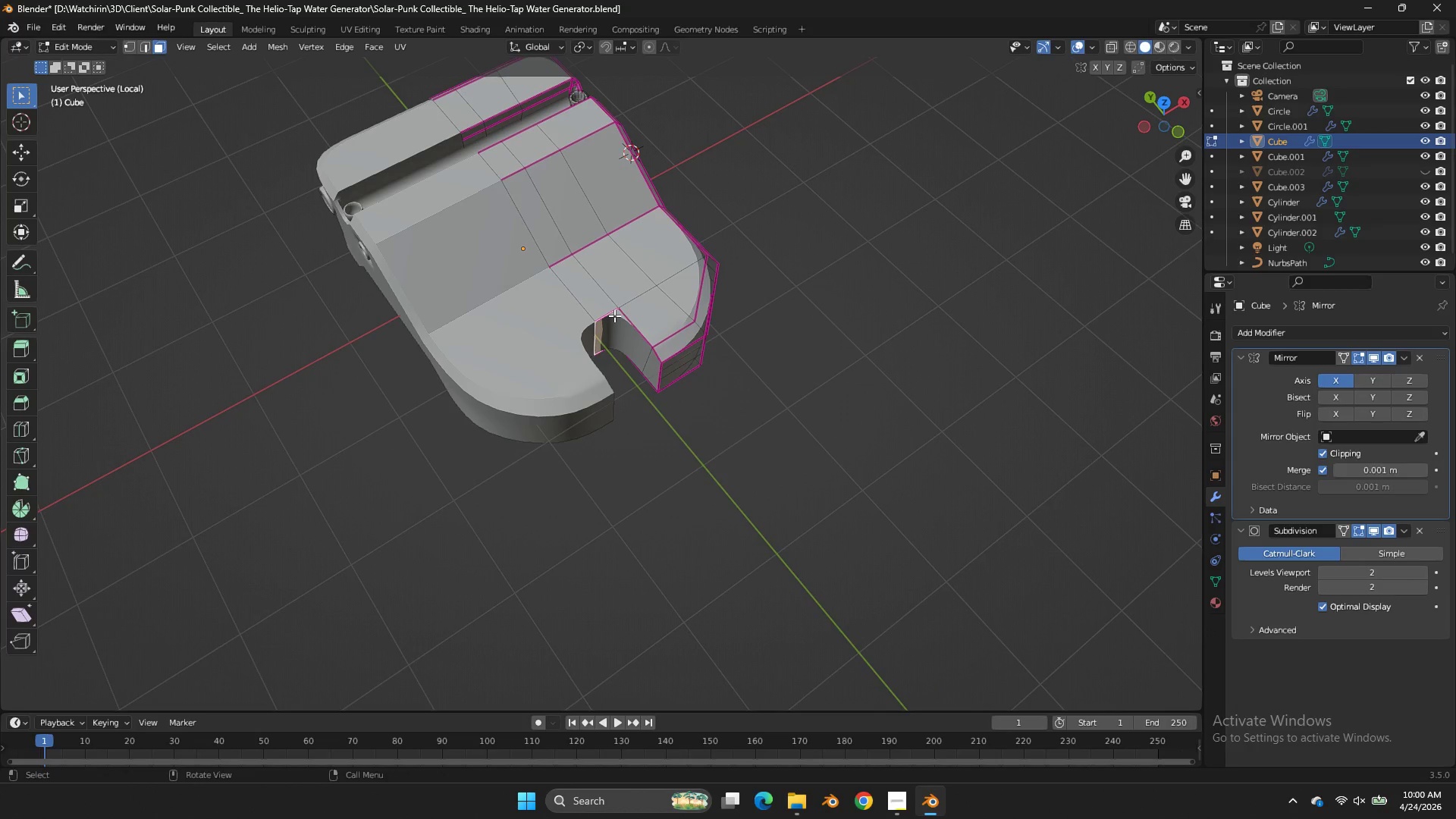 
key(NumpadDivide)
 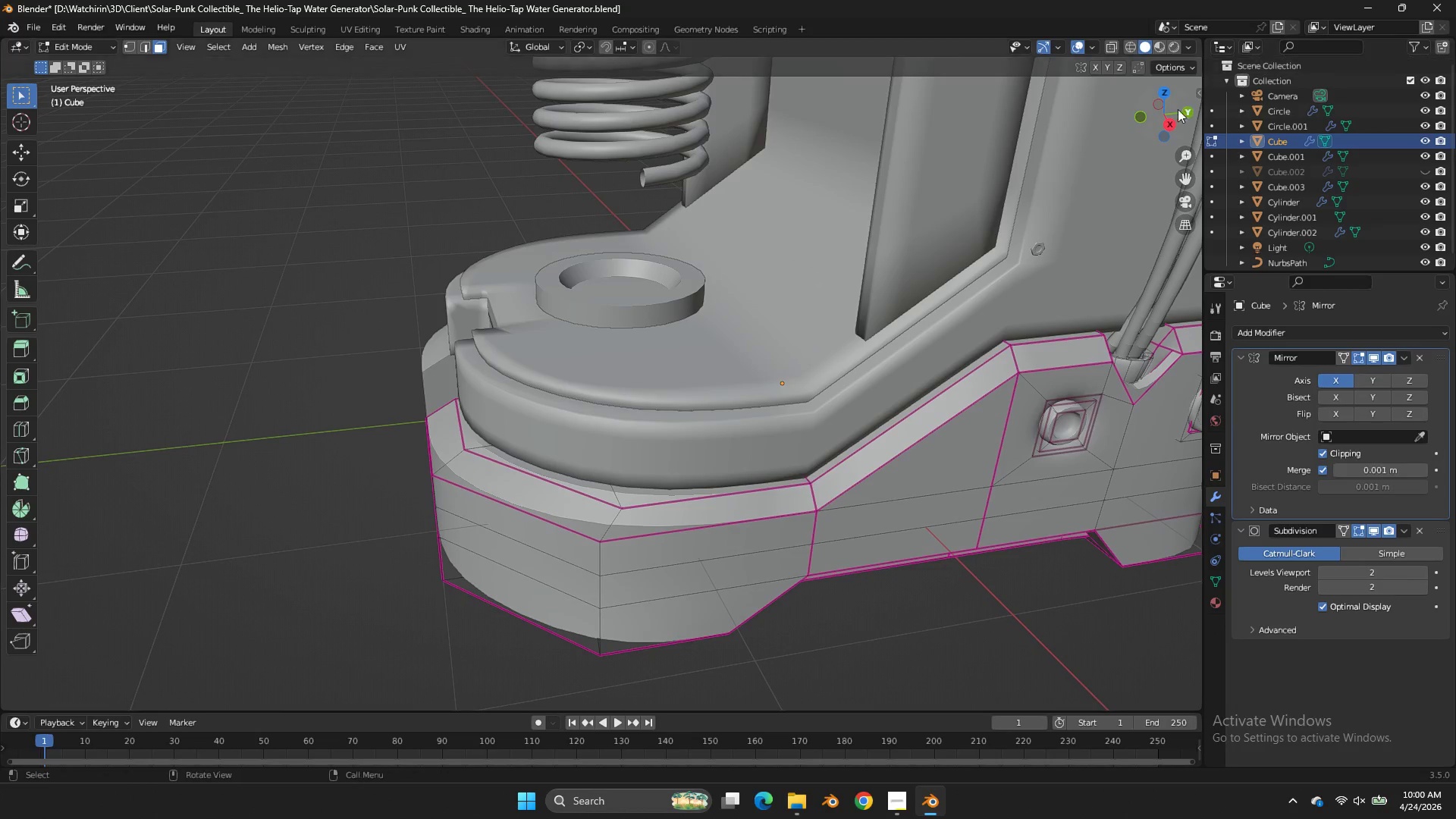 
left_click_drag(start_coordinate=[1164, 121], to_coordinate=[121, 146])
 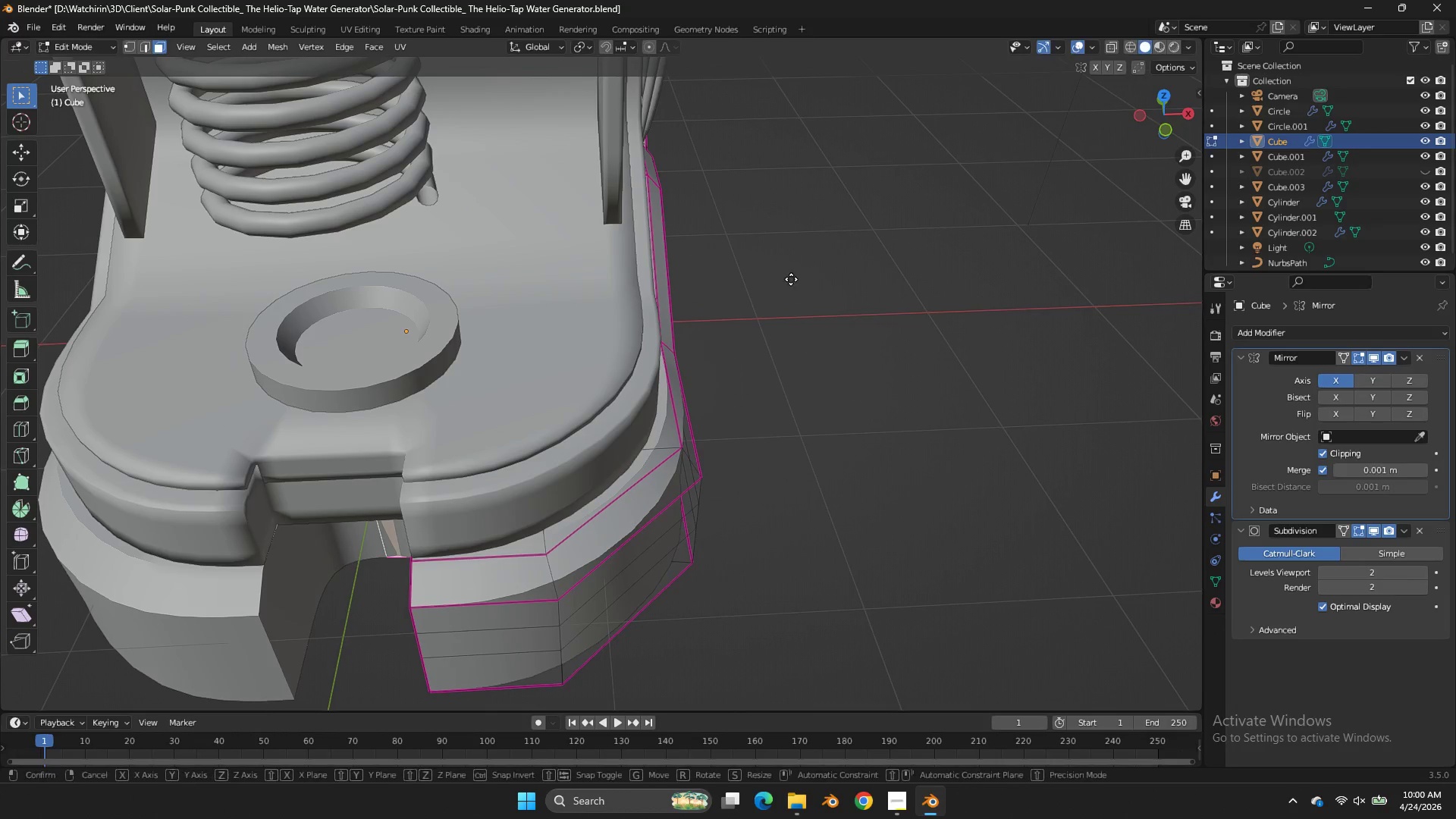 
type(gy)
 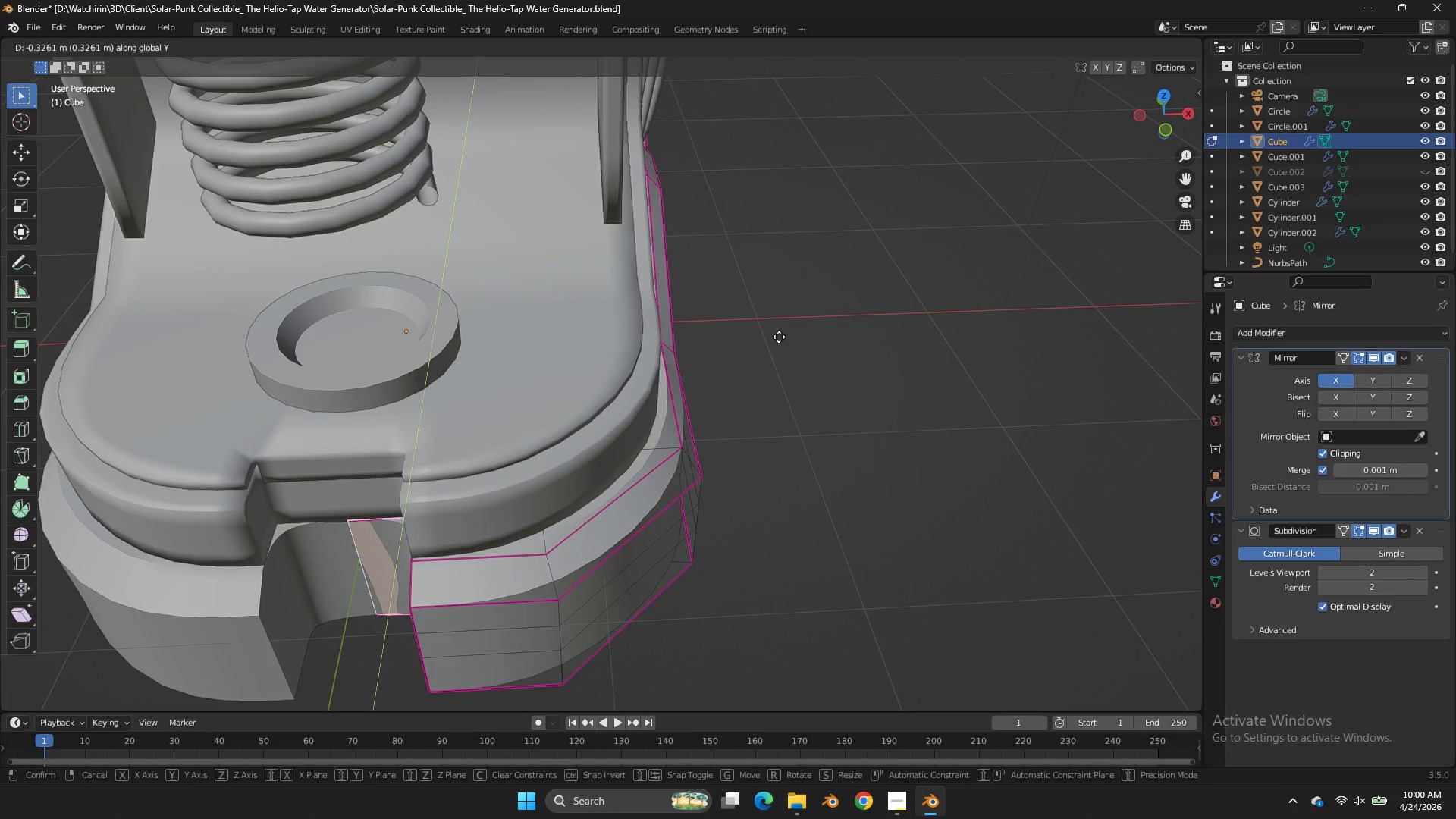 
hold_key(key=ShiftLeft, duration=0.72)
left_click([780, 348])
 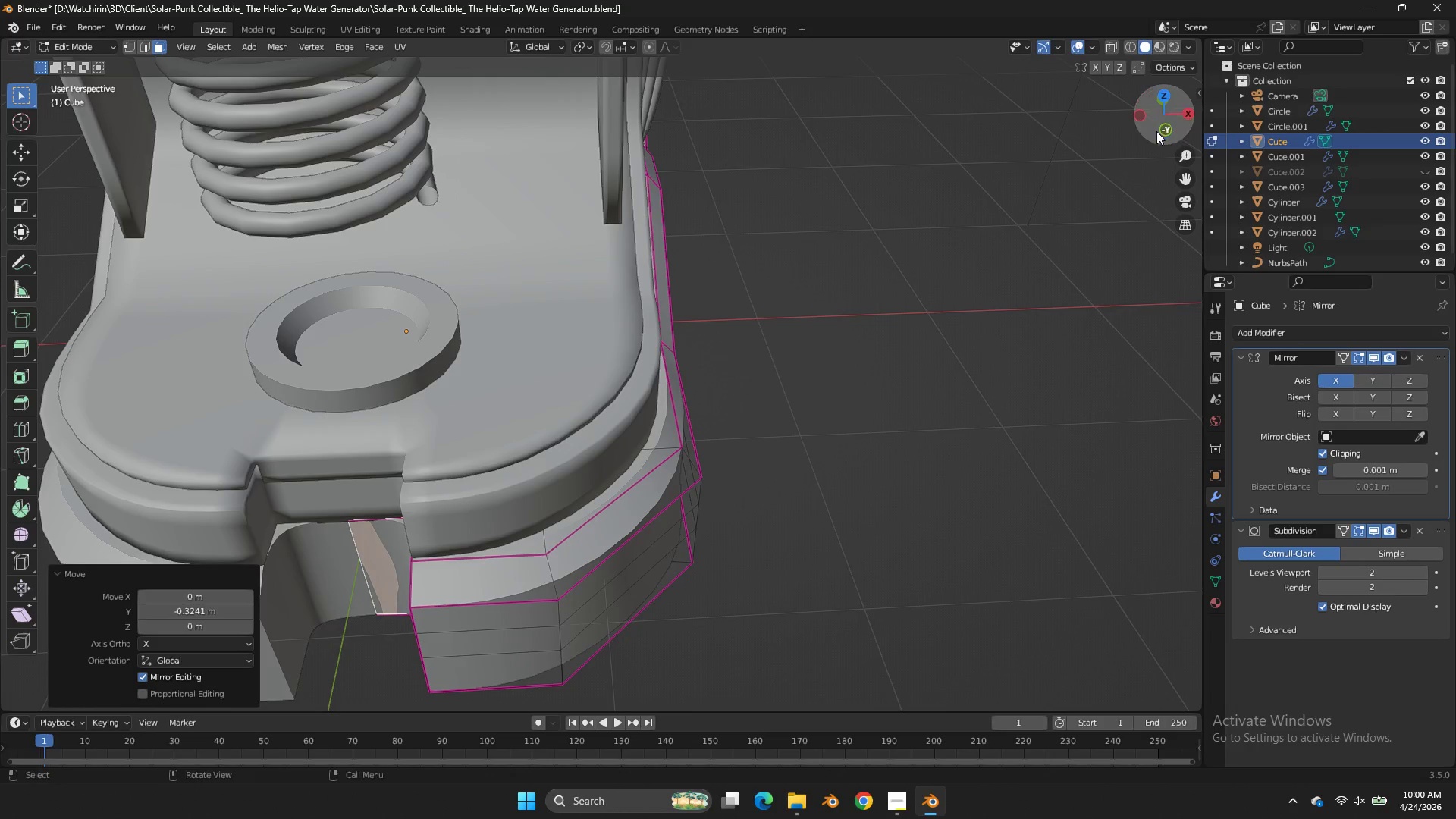 
left_click_drag(start_coordinate=[1163, 131], to_coordinate=[38, 81])
 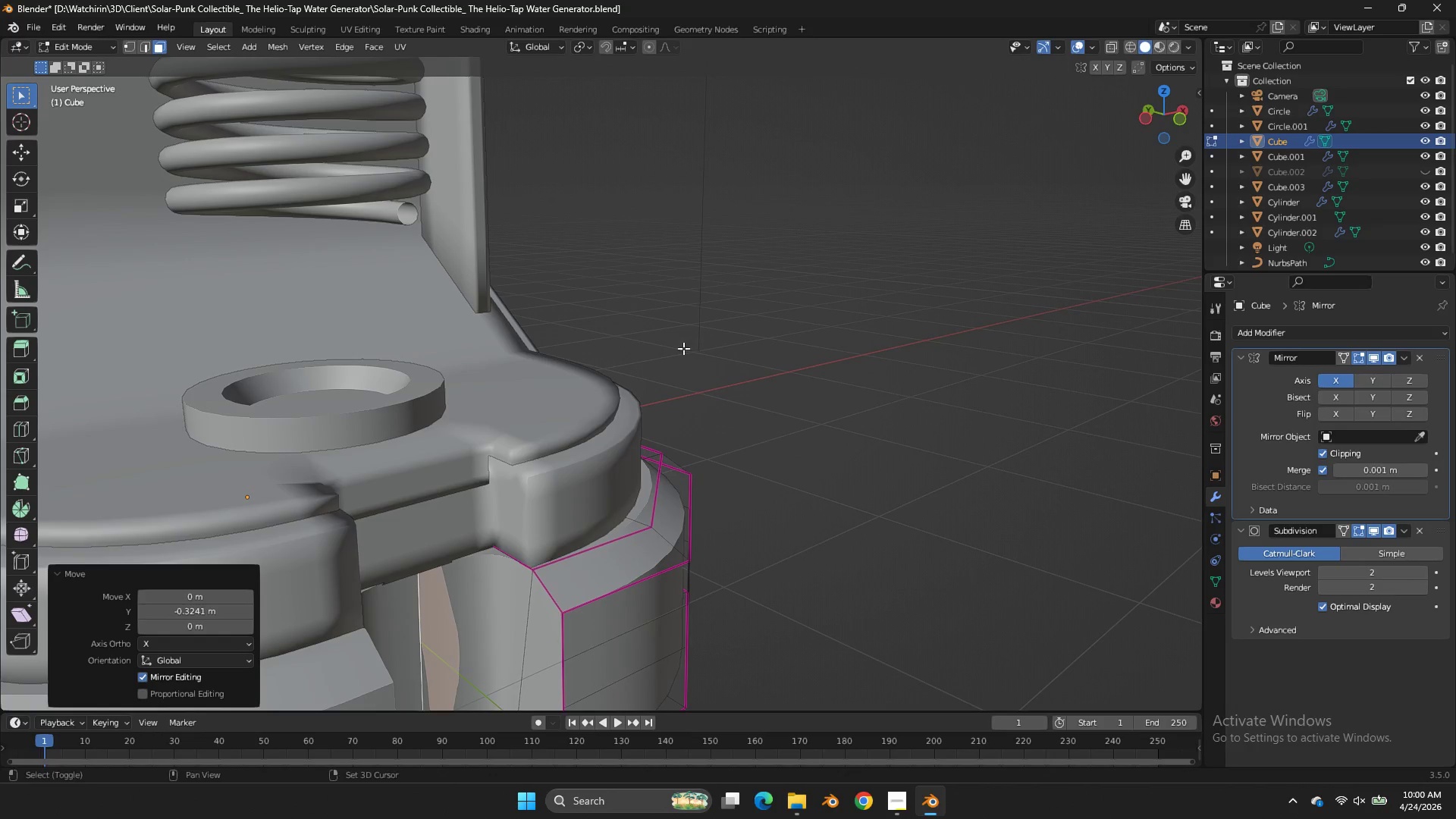 
key(Shift+E)
 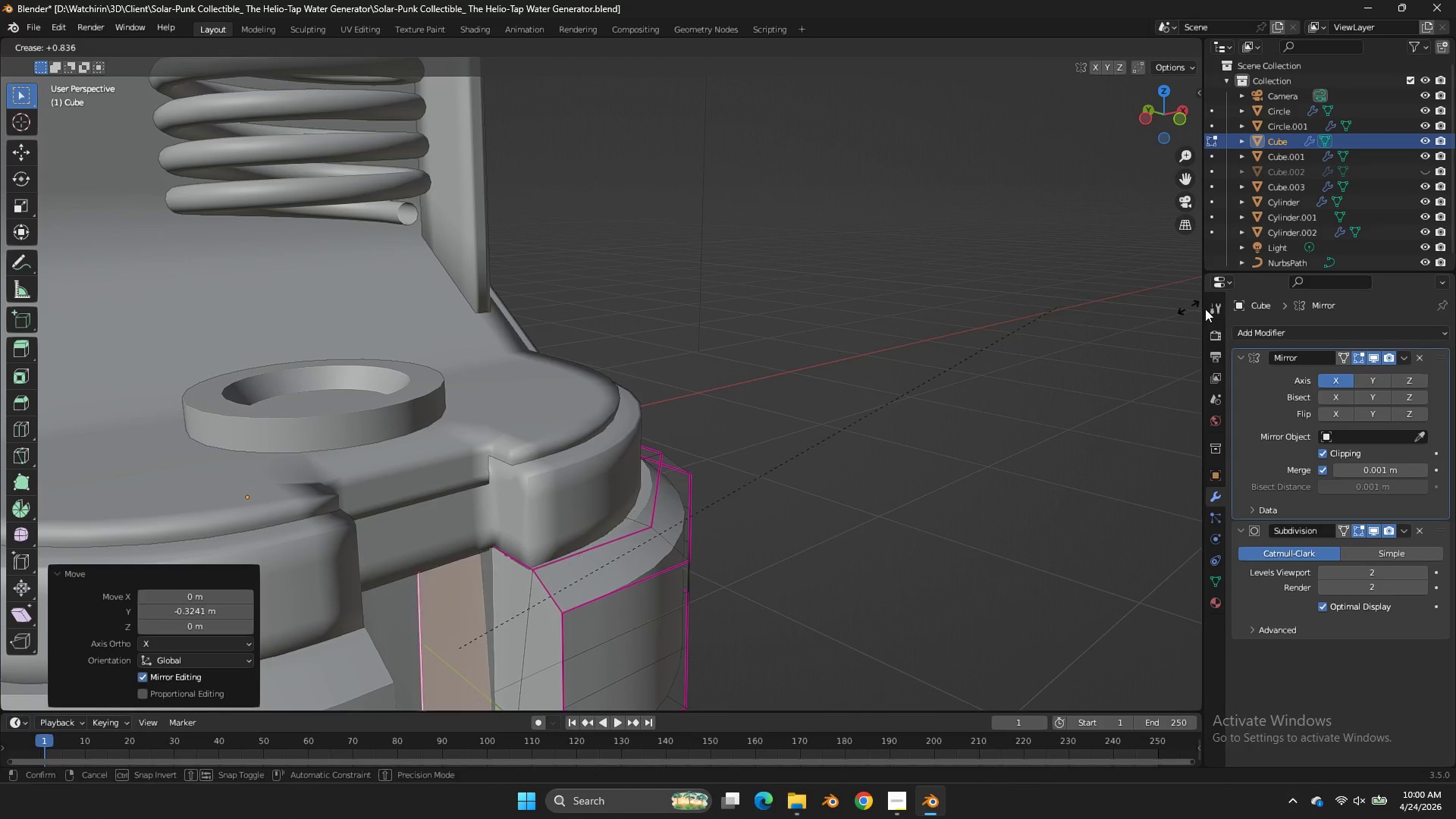 
left_click_drag(start_coordinate=[1203, 307], to_coordinate=[30, 311])
 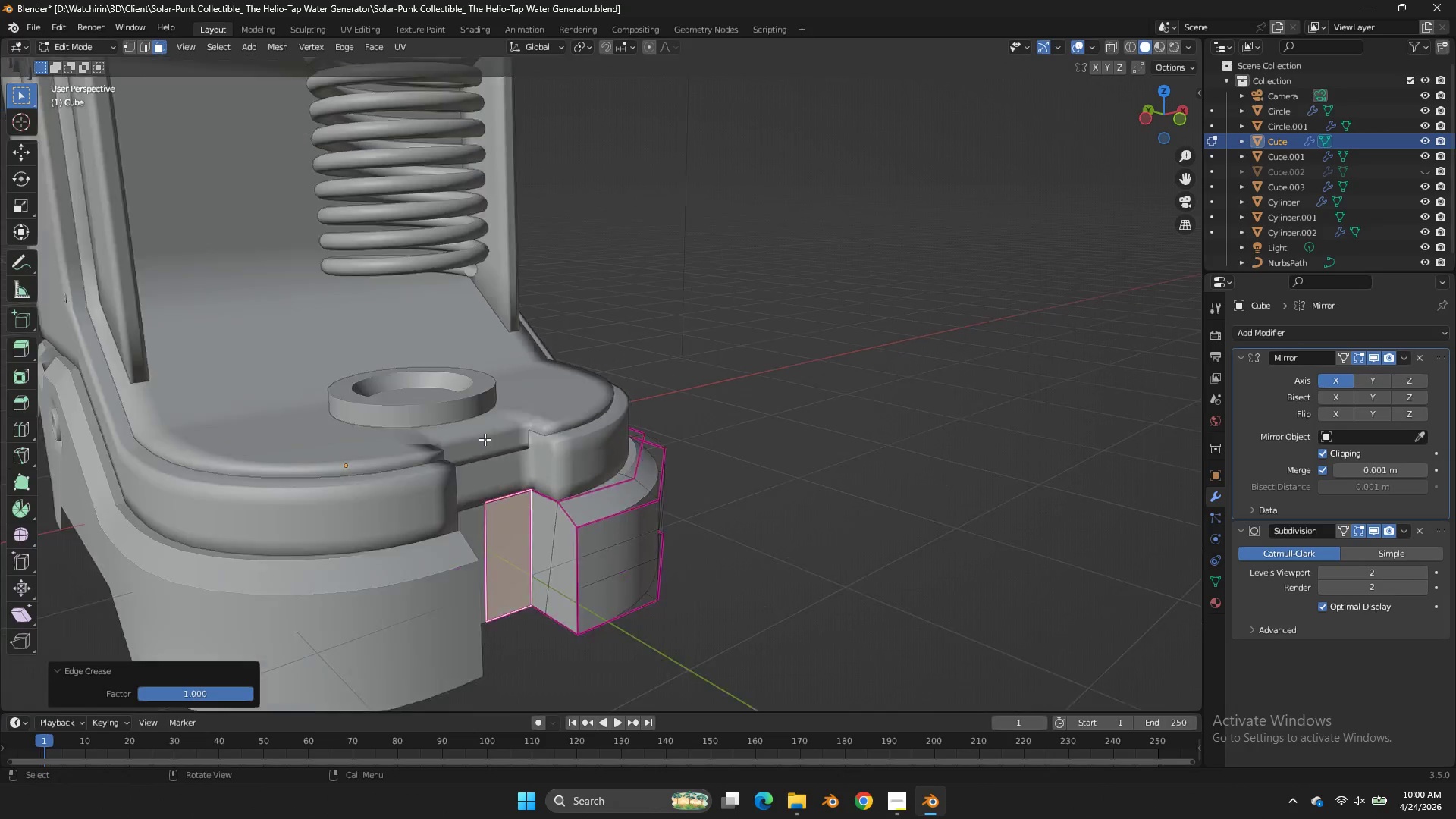 
scroll: coordinate [485, 440], scroll_direction: down, amount: 4.0
 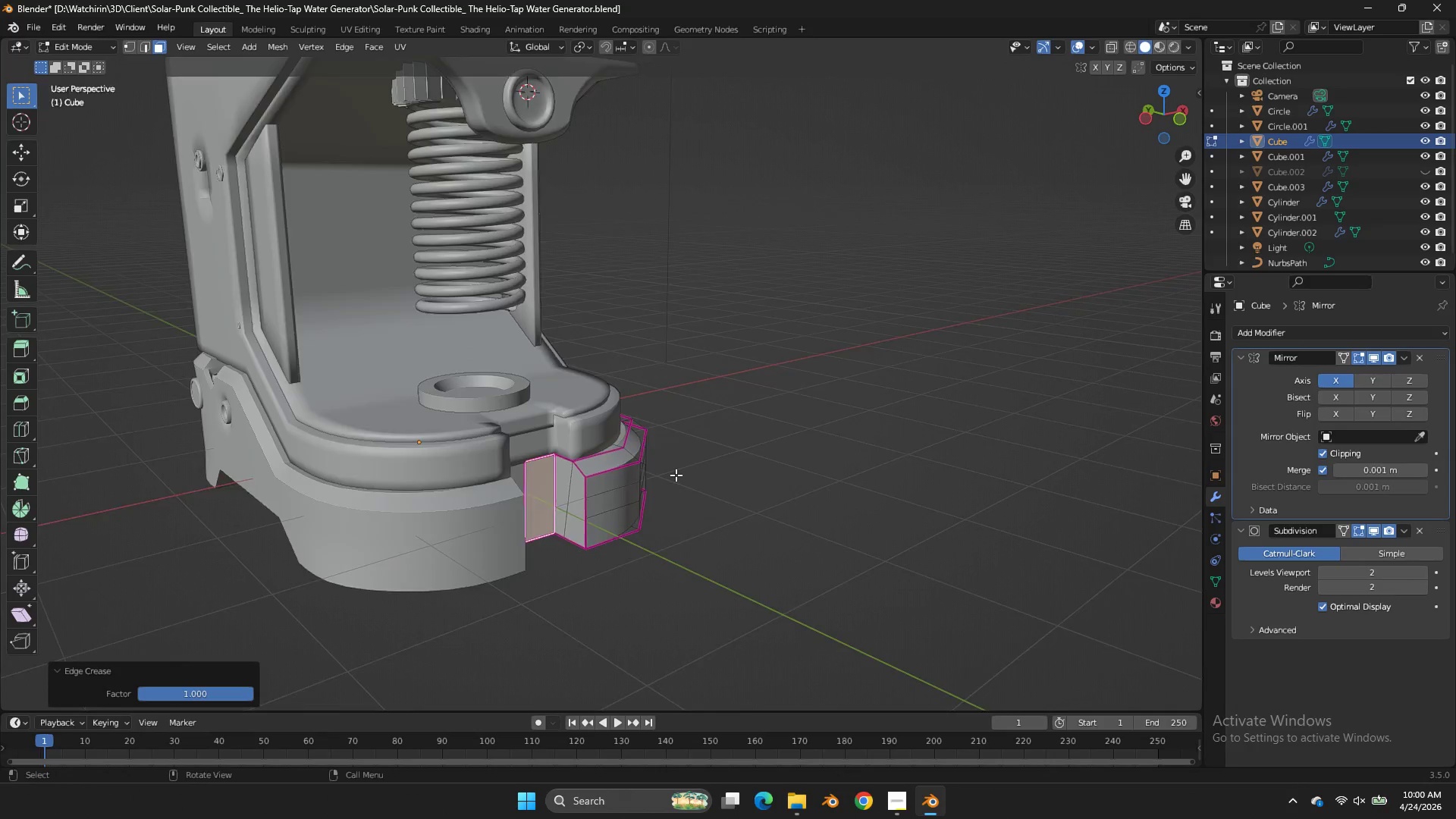 
key(Tab)
 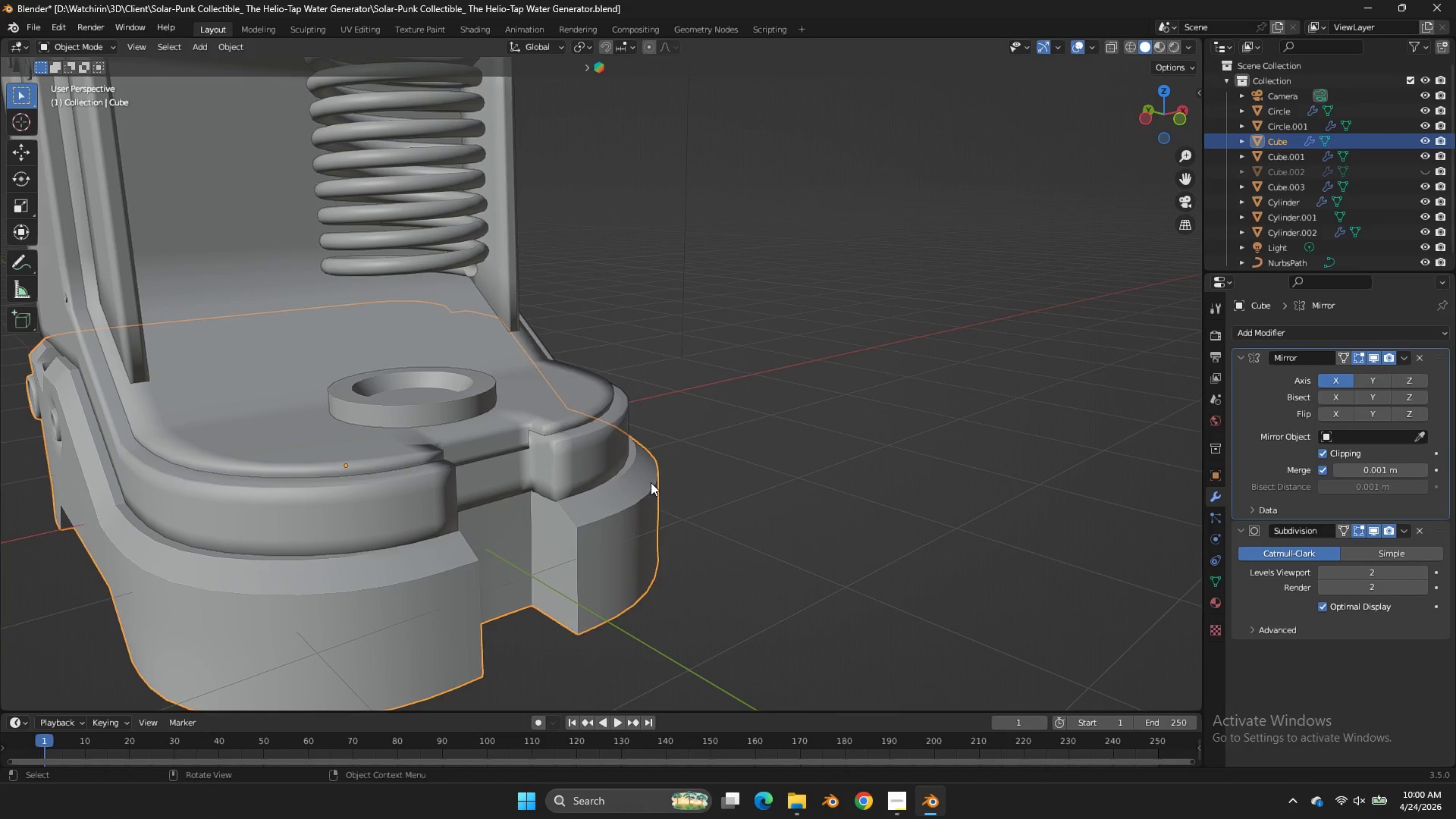 
scroll: coordinate [676, 475], scroll_direction: up, amount: 2.0
 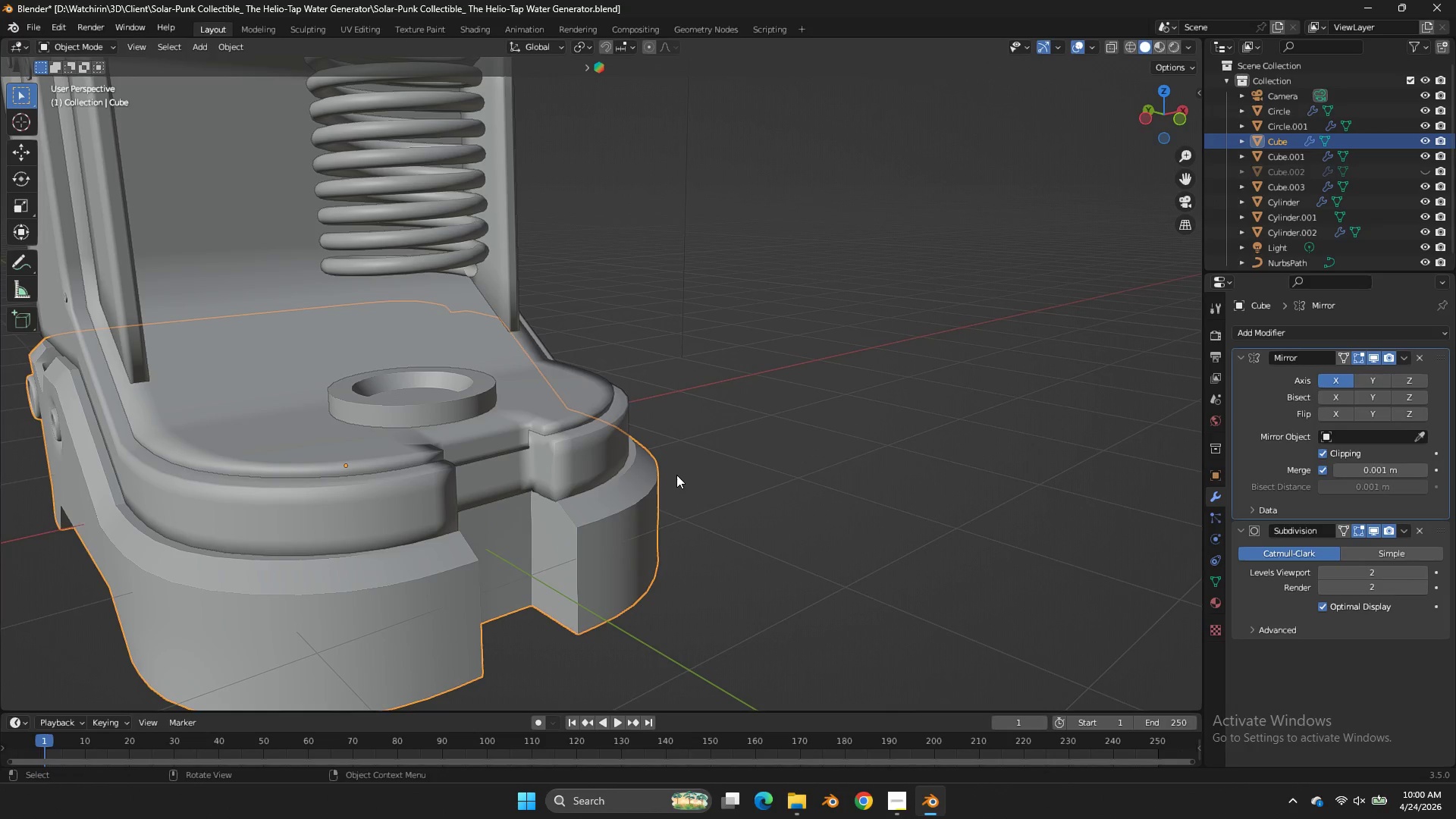 
key(Tab)
 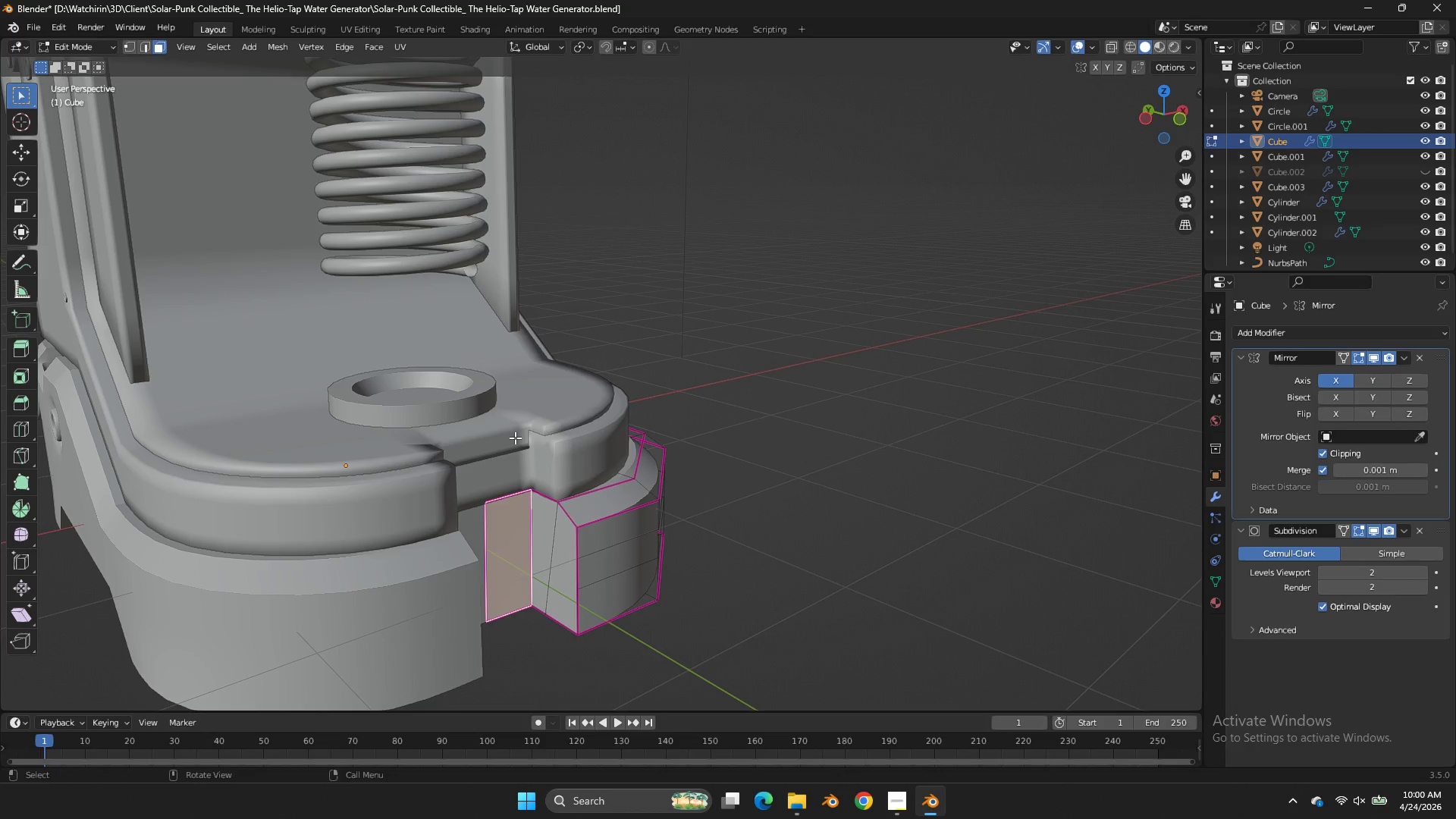 
key(Tab)
 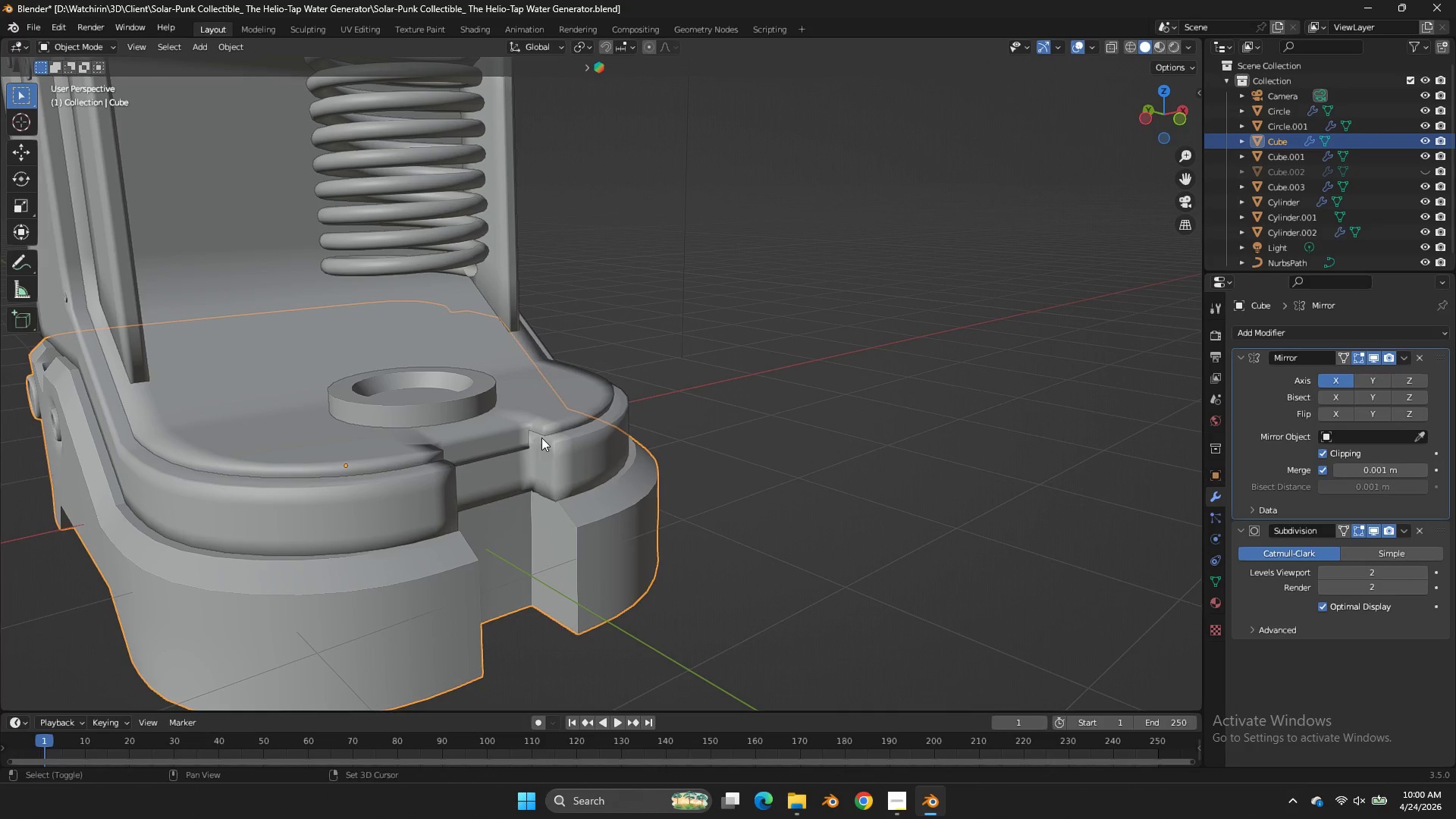 
hold_key(key=ShiftLeft, duration=0.78)
left_click([543, 438])
 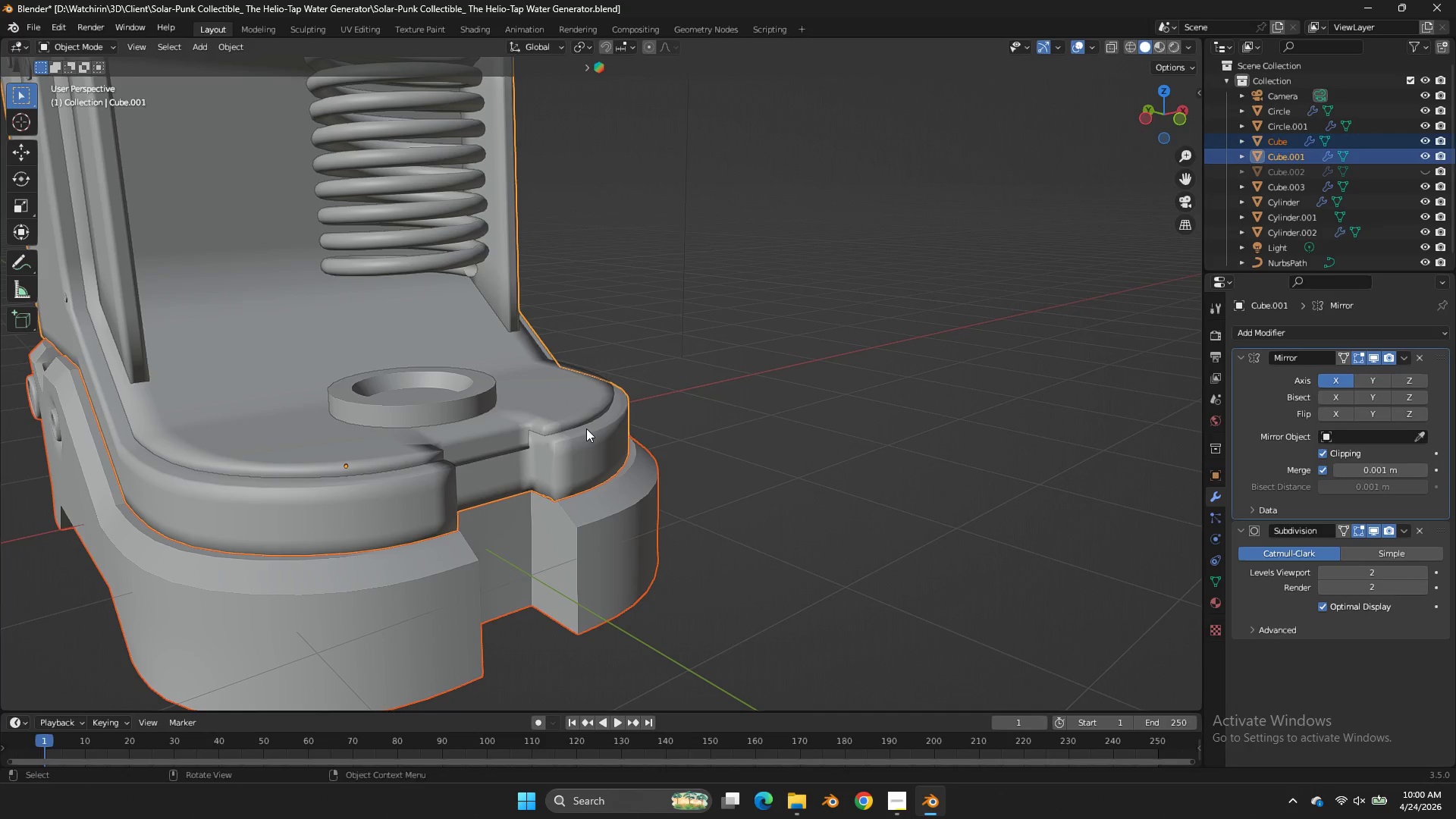 
key(Tab)
 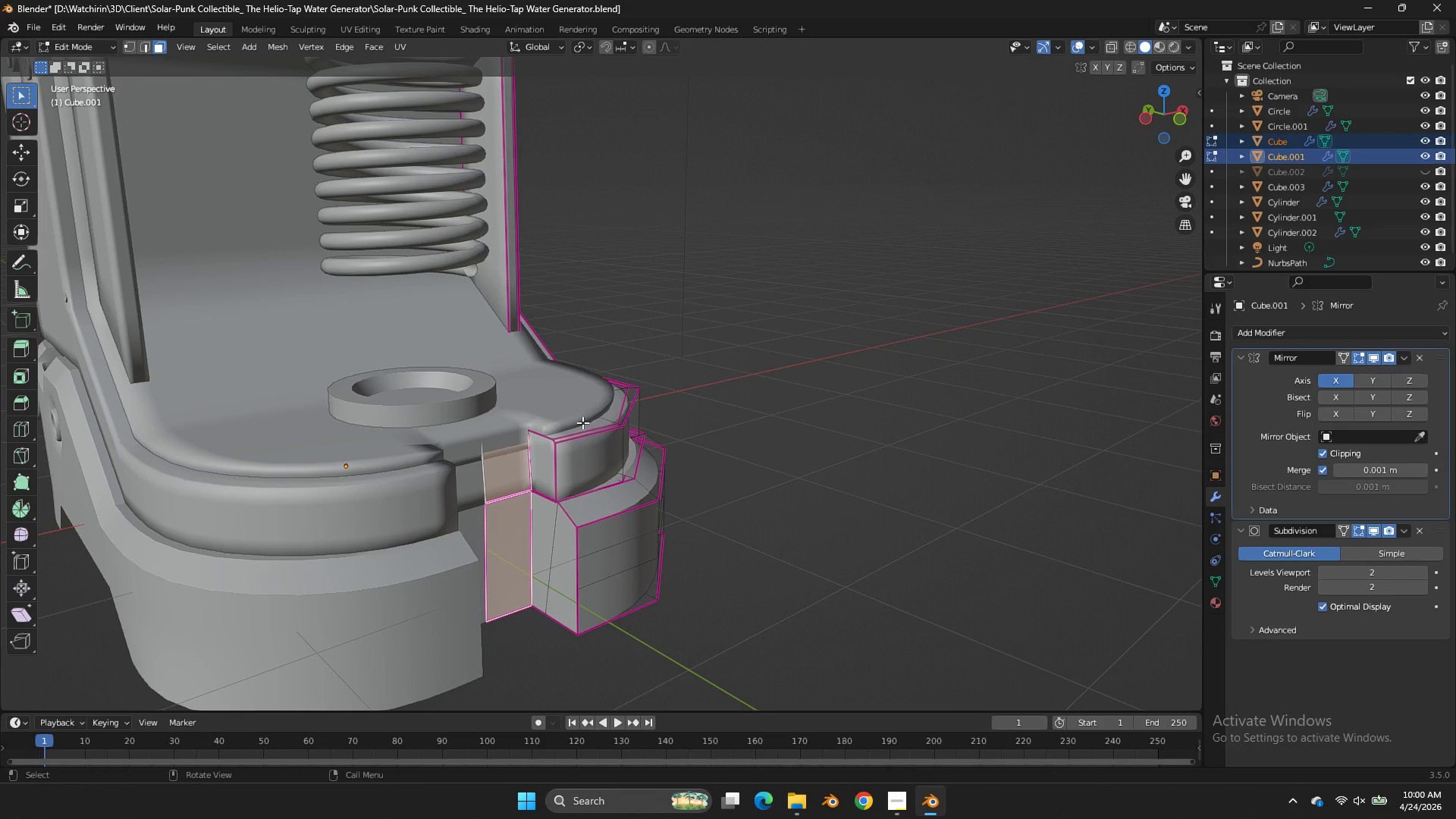 
key(Tab)
 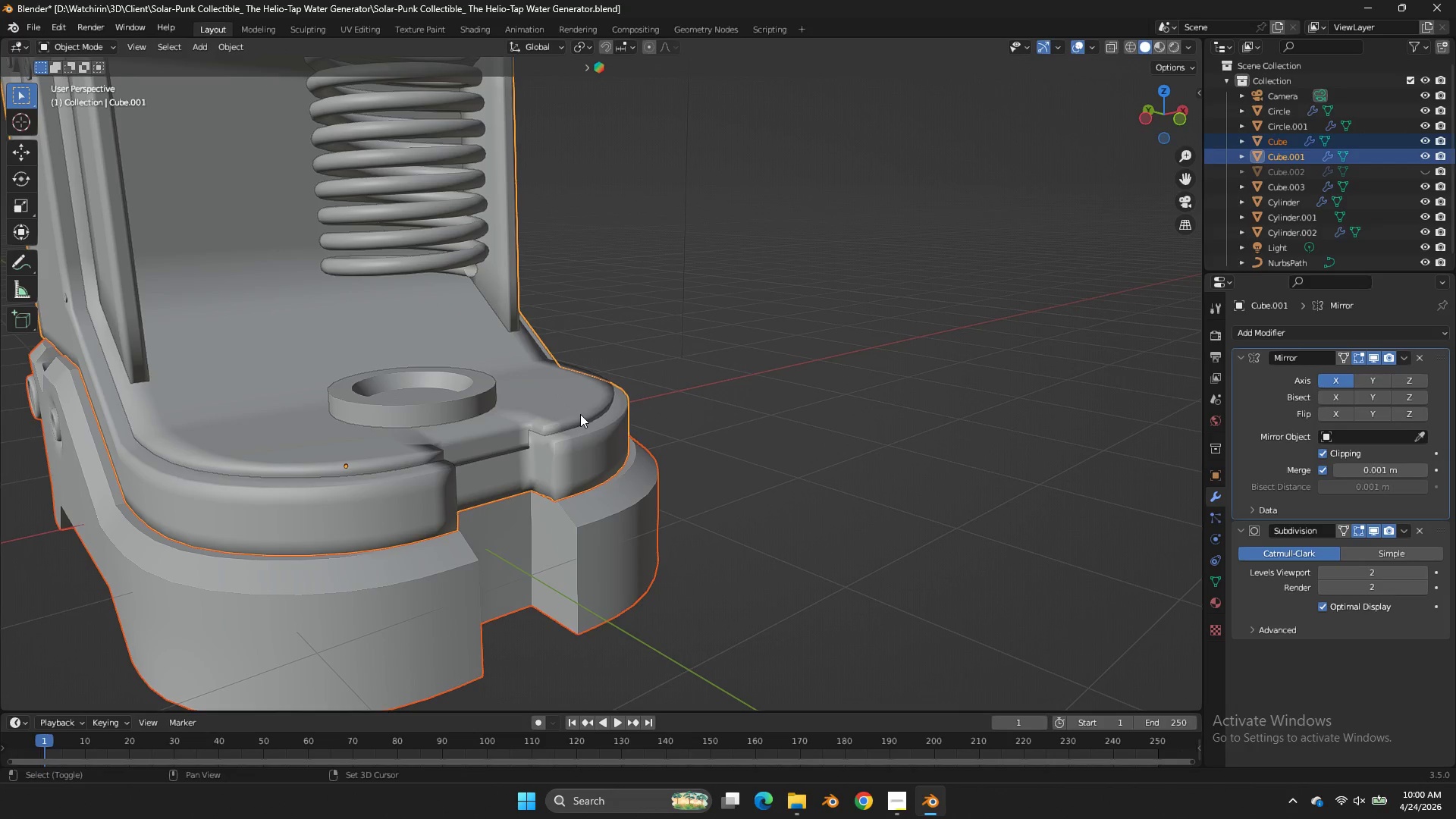 
hold_key(key=ShiftLeft, duration=0.41)
left_click([580, 414])
 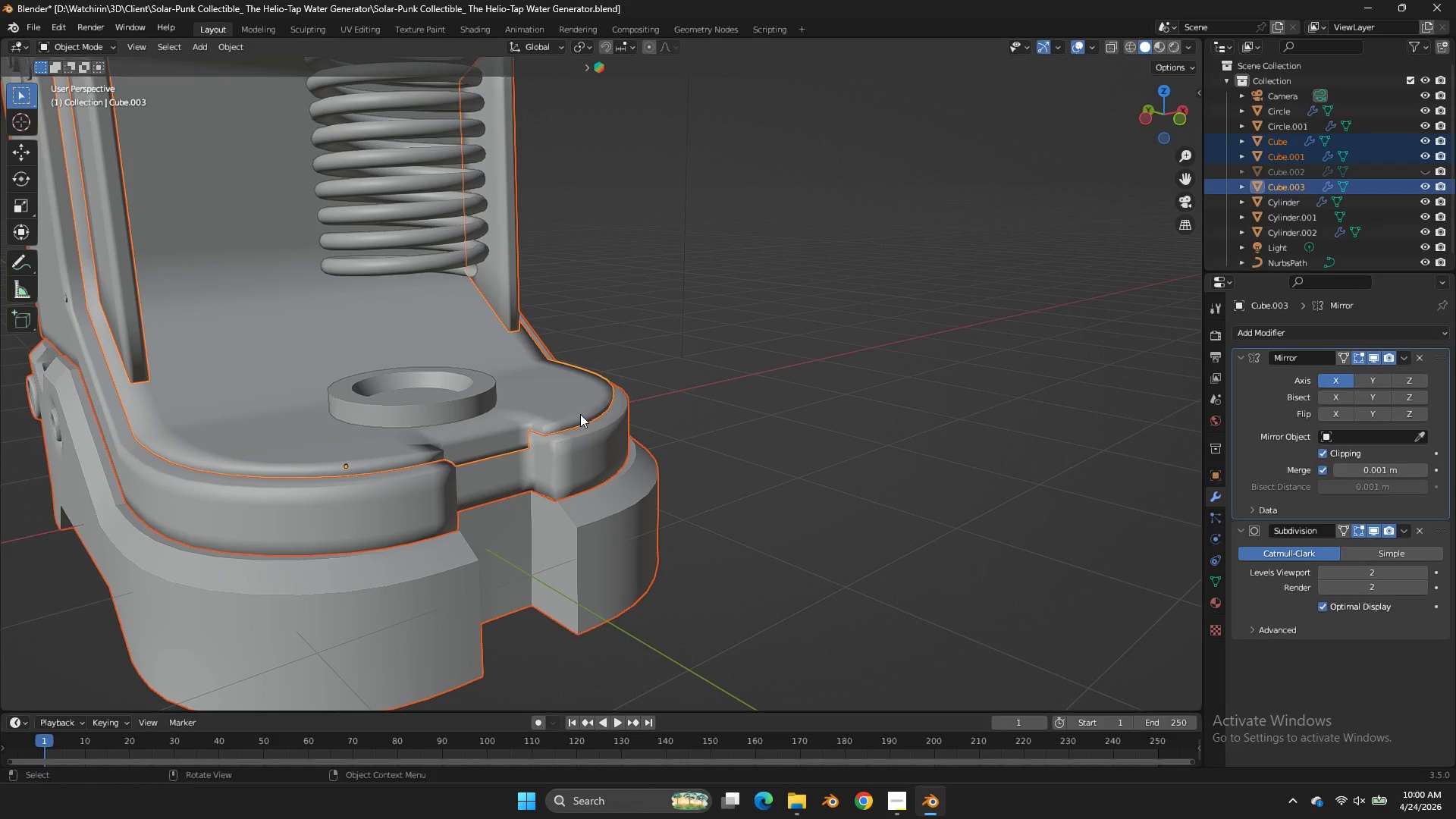 
key(Tab)
 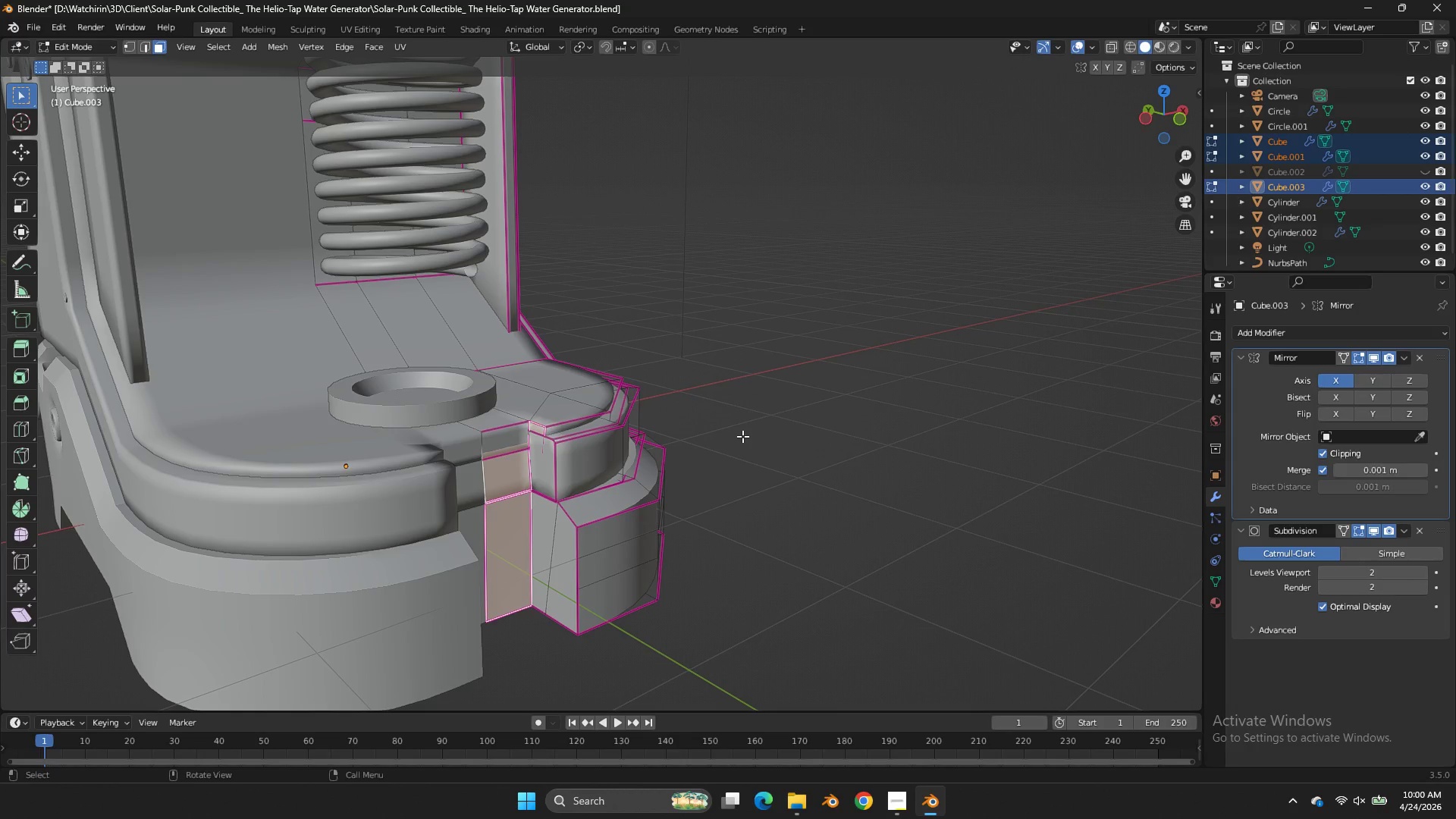 
key(NumpadDivide)
 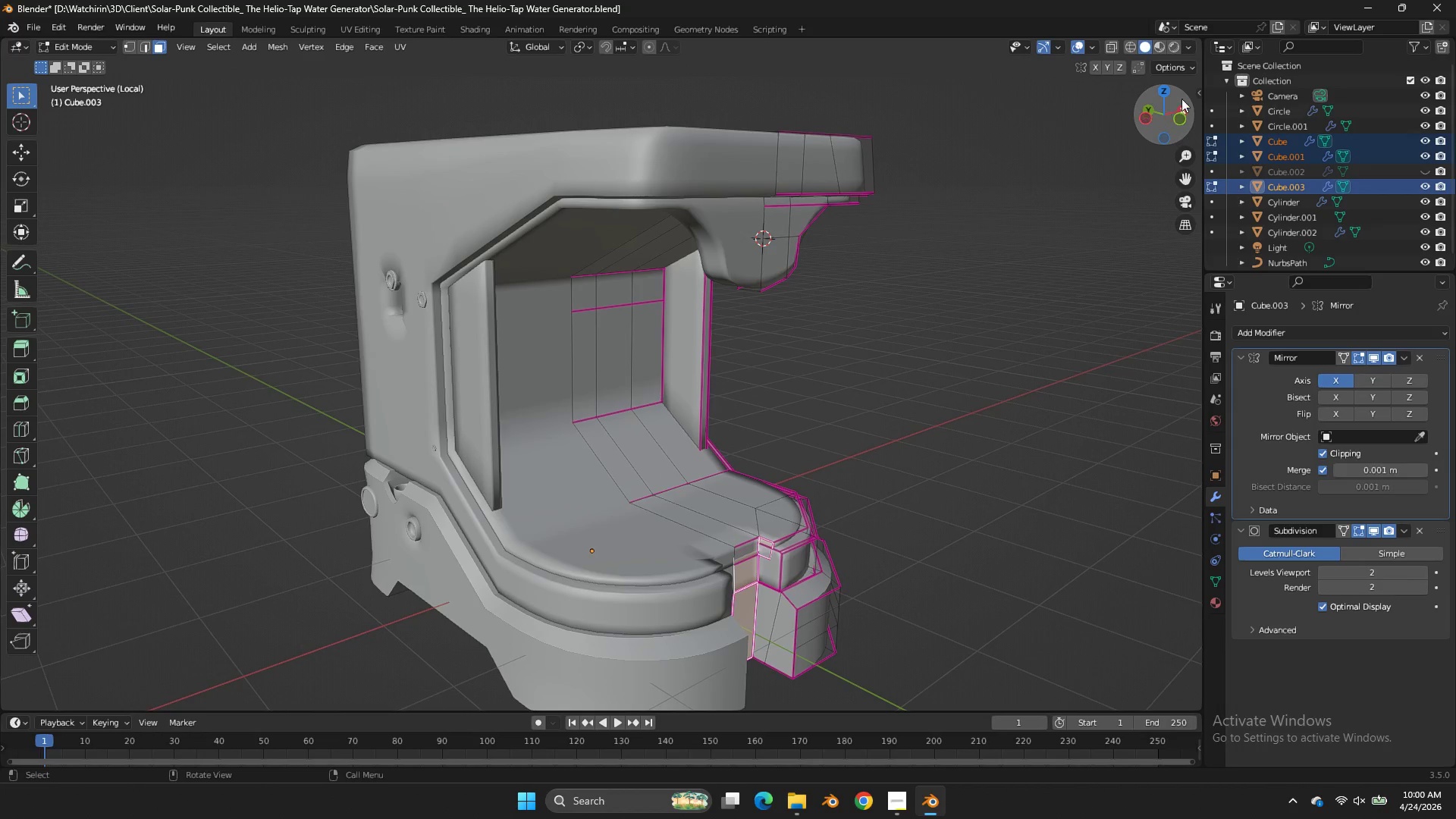 
left_click_drag(start_coordinate=[1166, 109], to_coordinate=[1097, 85])
 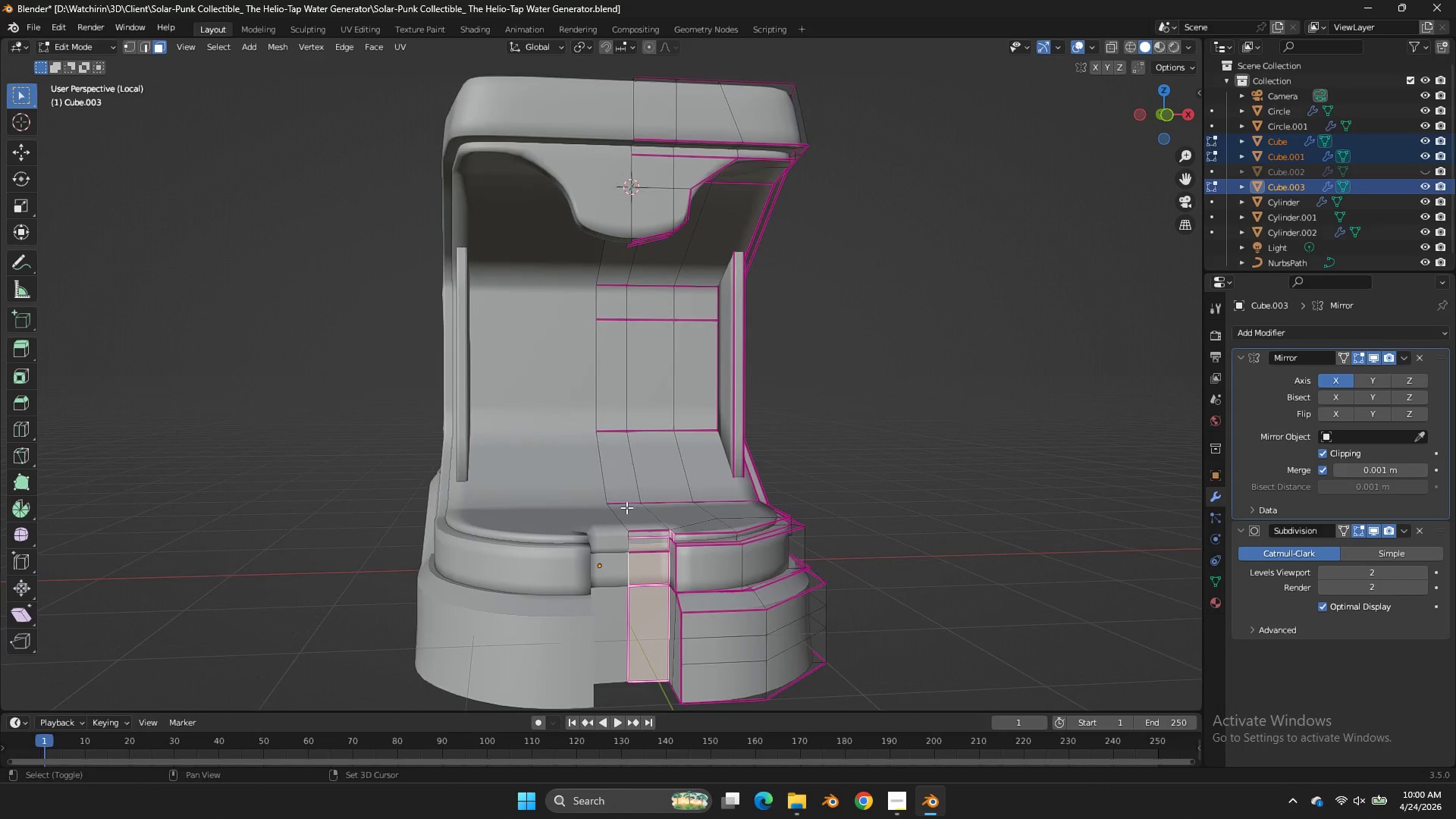 
hold_key(key=ShiftLeft, duration=0.42)
 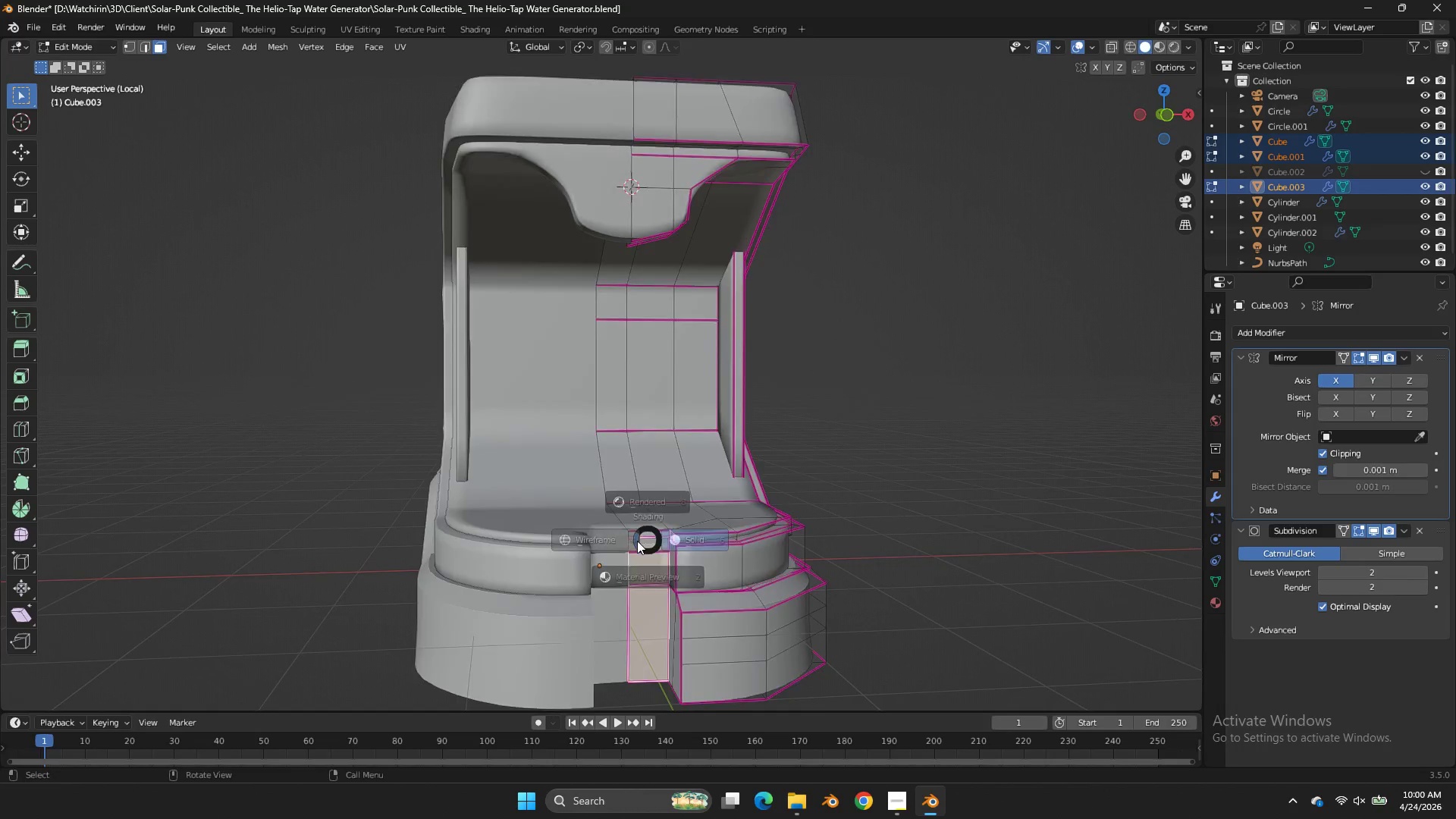 
key(Z)
 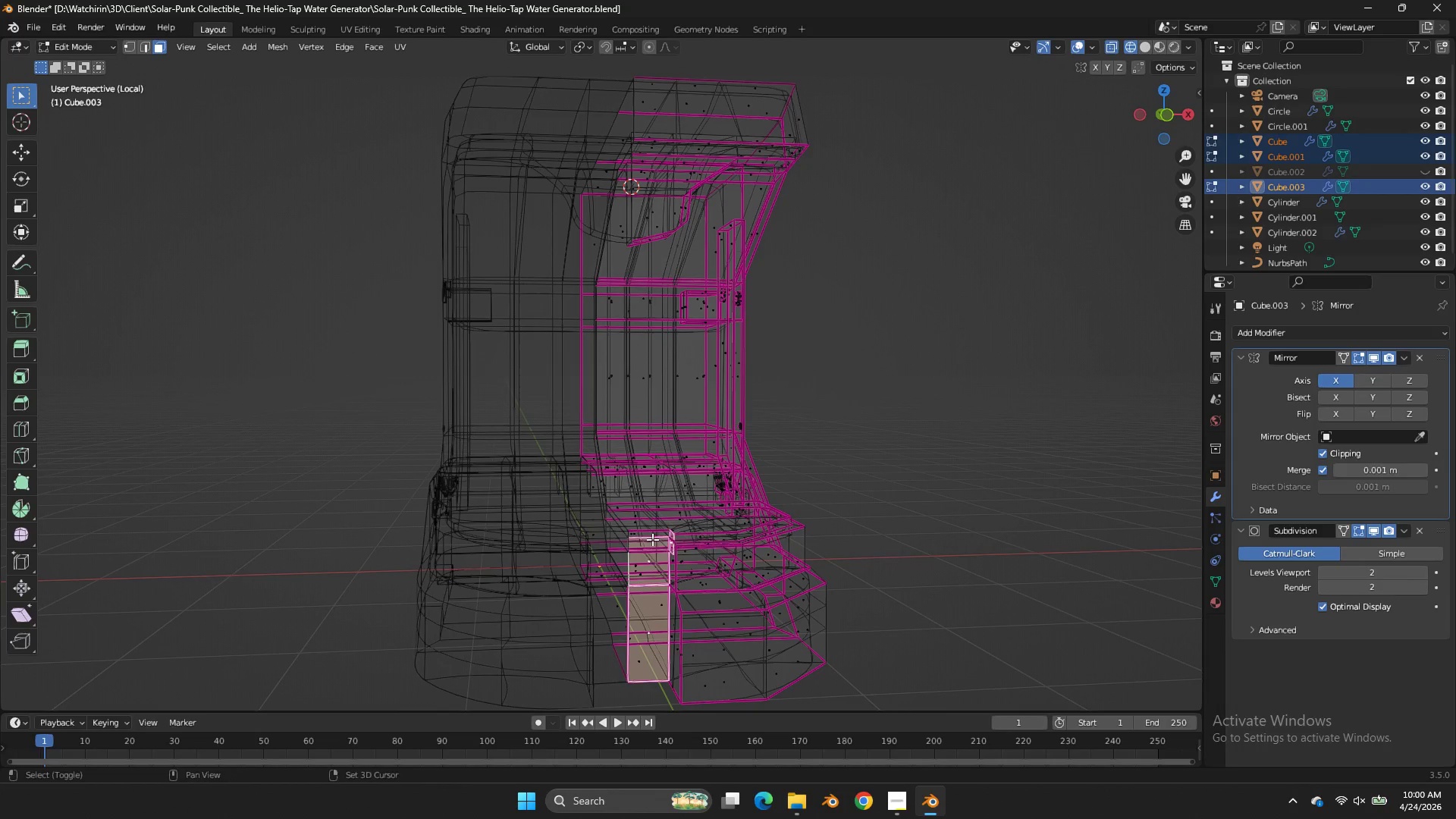 
hold_key(key=ShiftLeft, duration=0.66)
left_click_drag(start_coordinate=[654, 532], to_coordinate=[648, 551])
 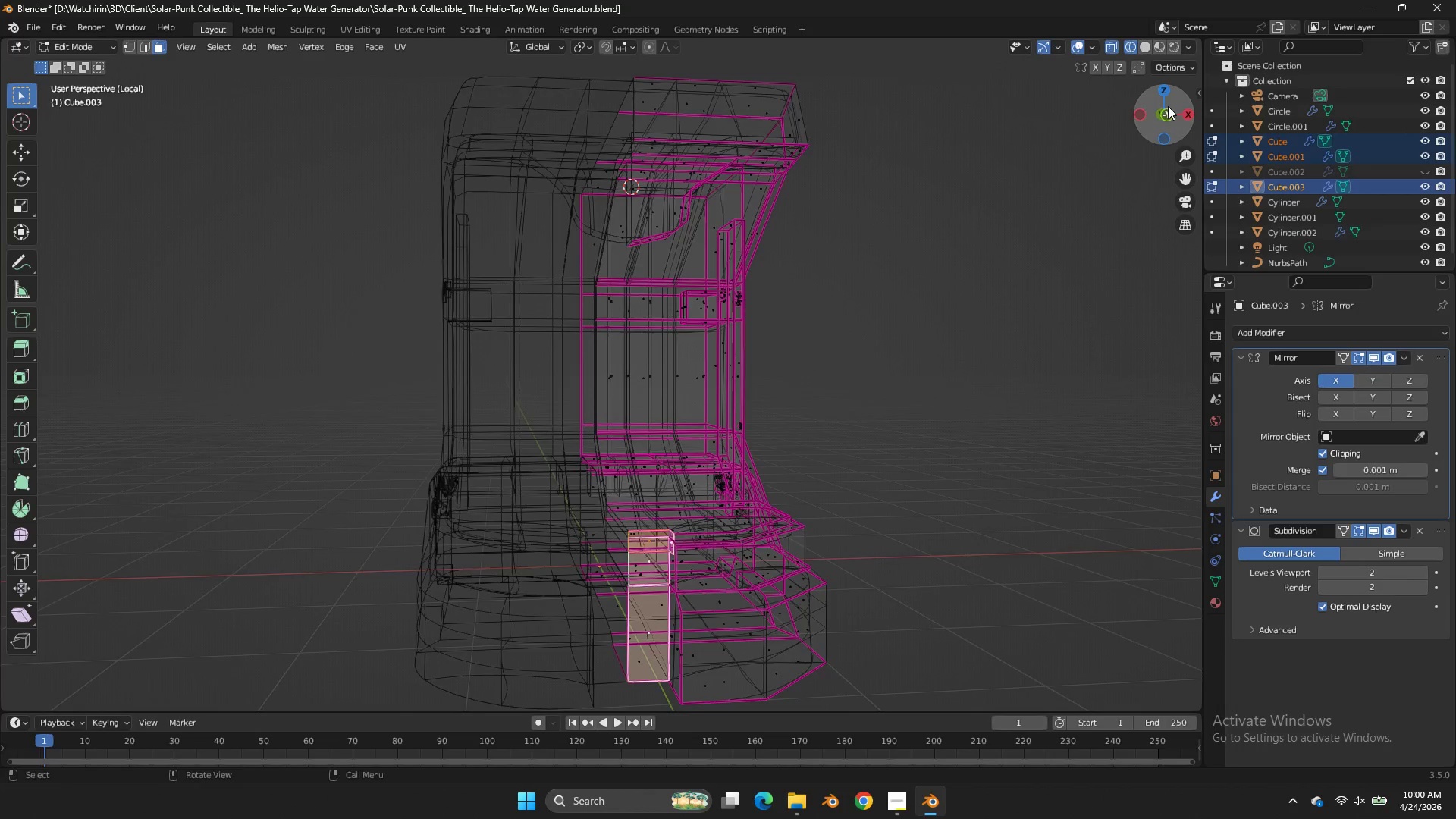 
left_click_drag(start_coordinate=[1179, 108], to_coordinate=[27, 148])
 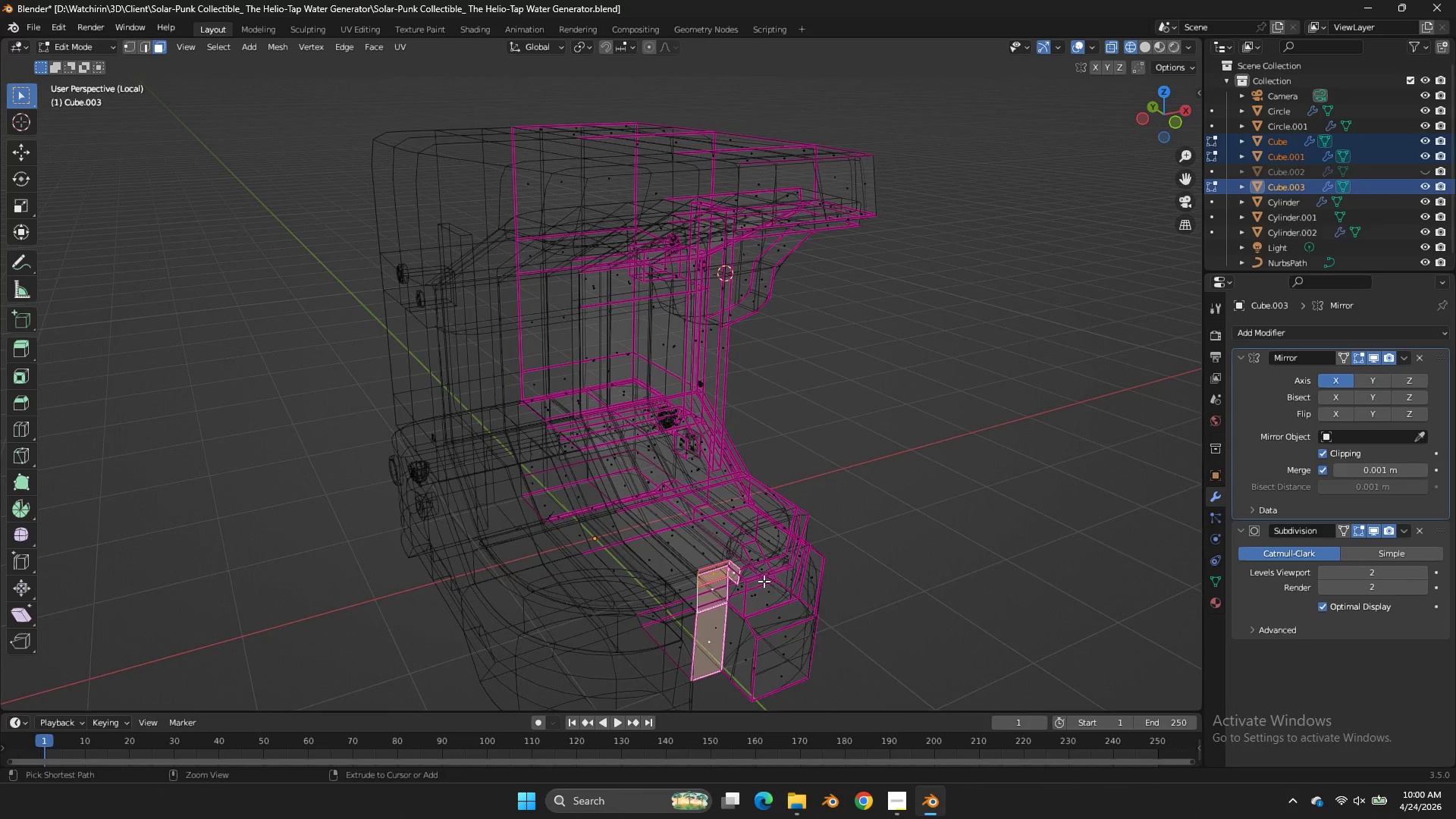 
hold_key(key=ControlLeft, duration=0.97)
left_click_drag(start_coordinate=[745, 566], to_coordinate=[733, 576])
 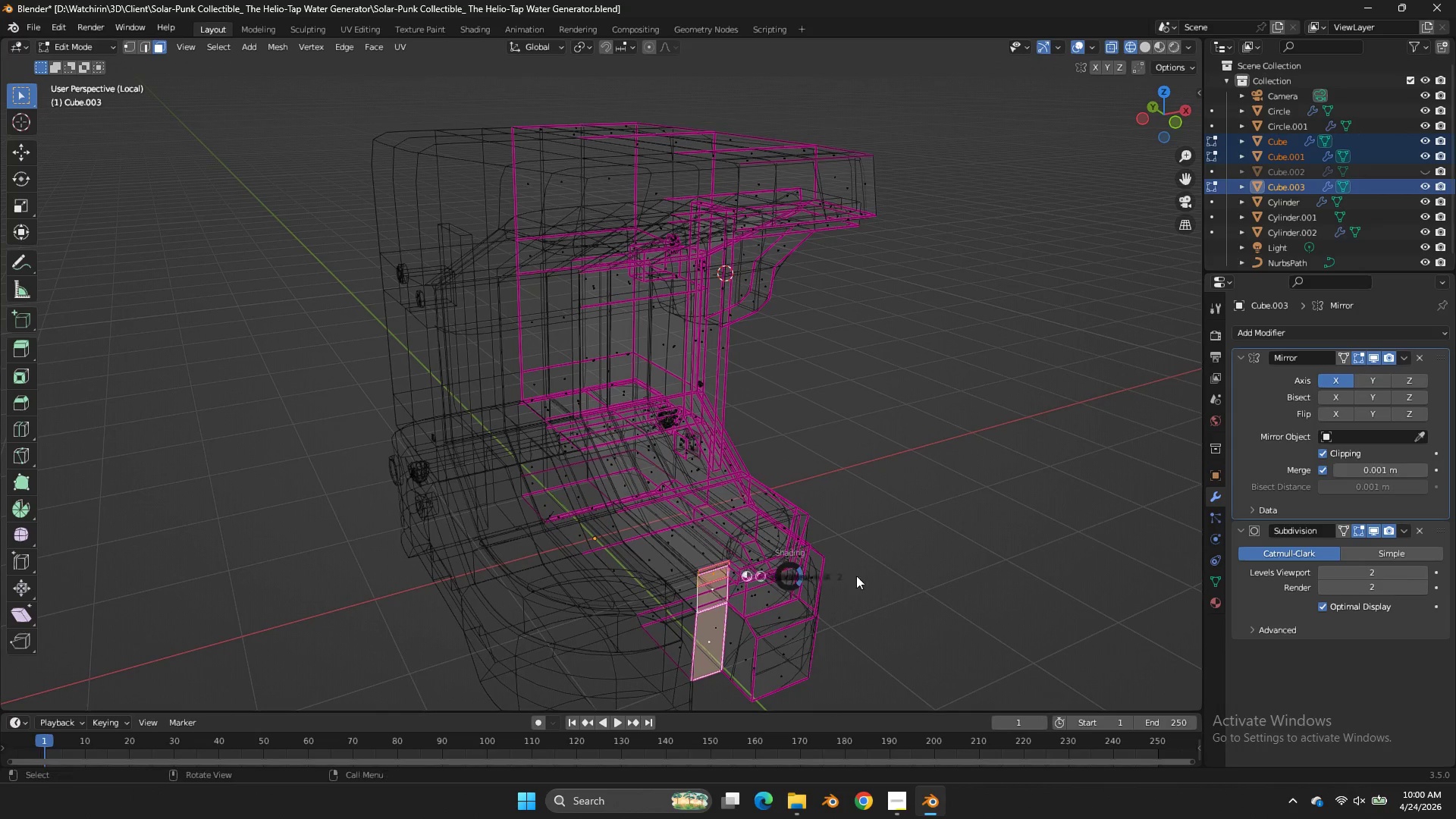 
type(zgy)
 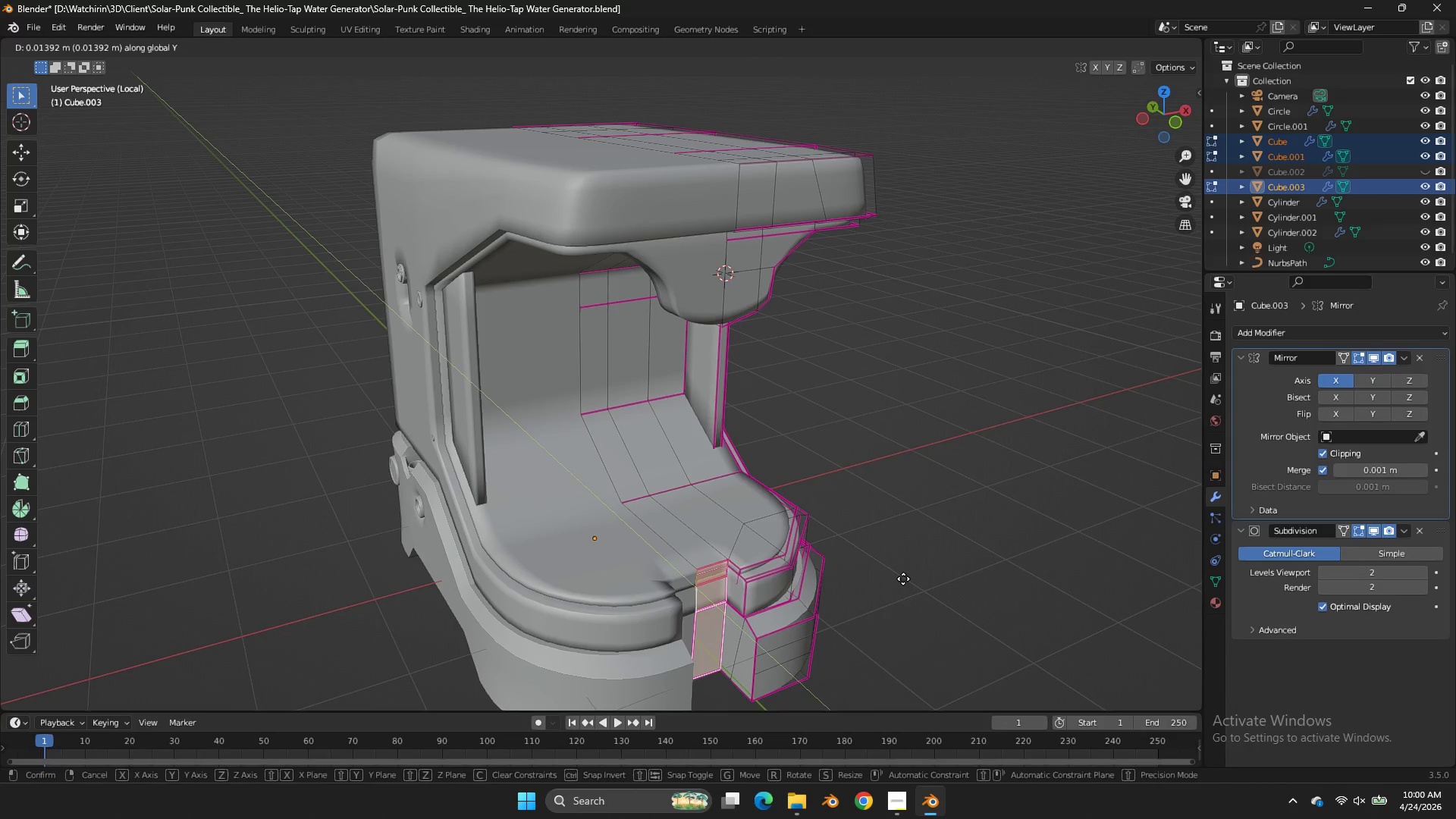 
hold_key(key=ShiftLeft, duration=0.7)
left_click([925, 597])
 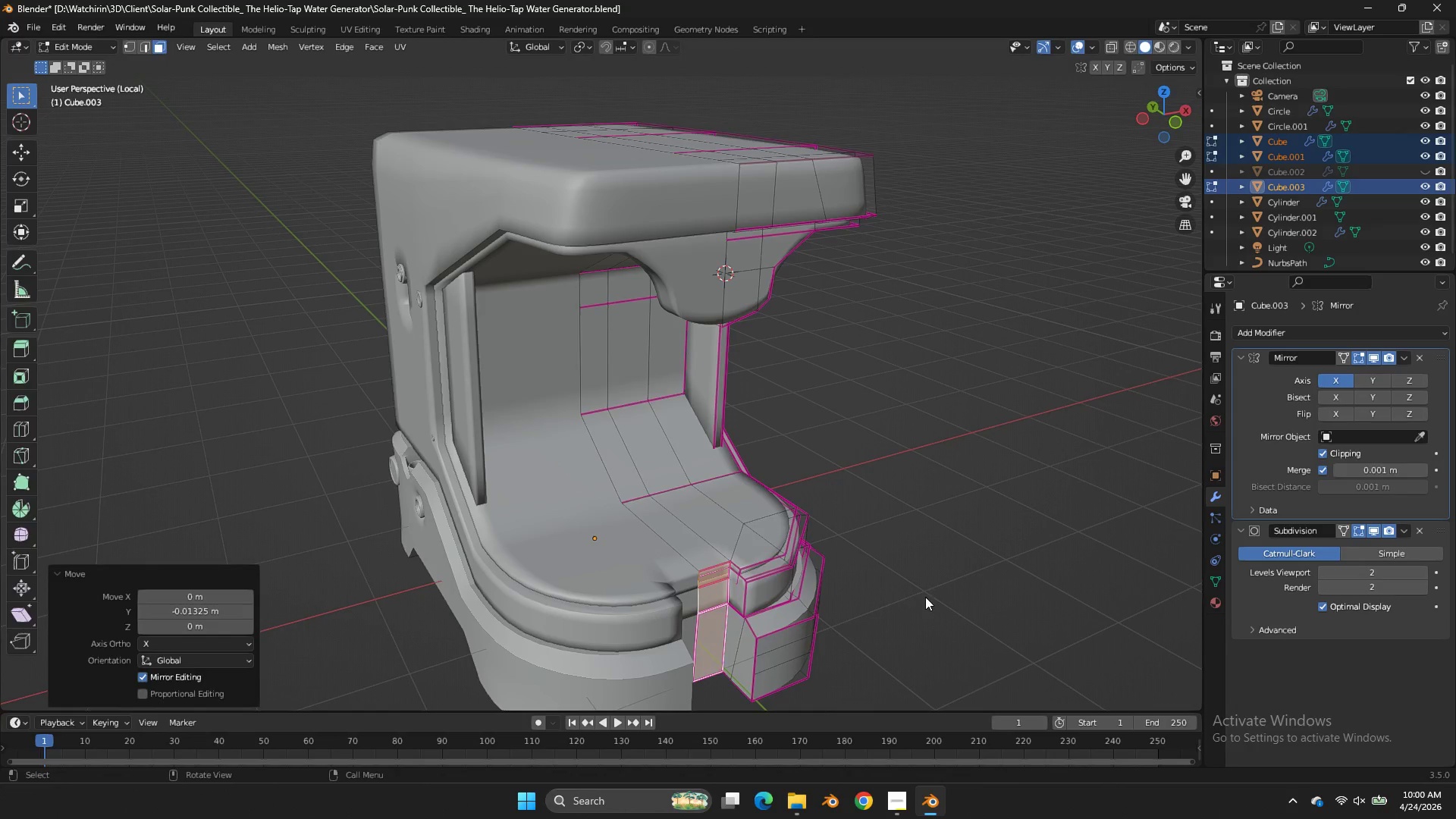 
key(Tab)
 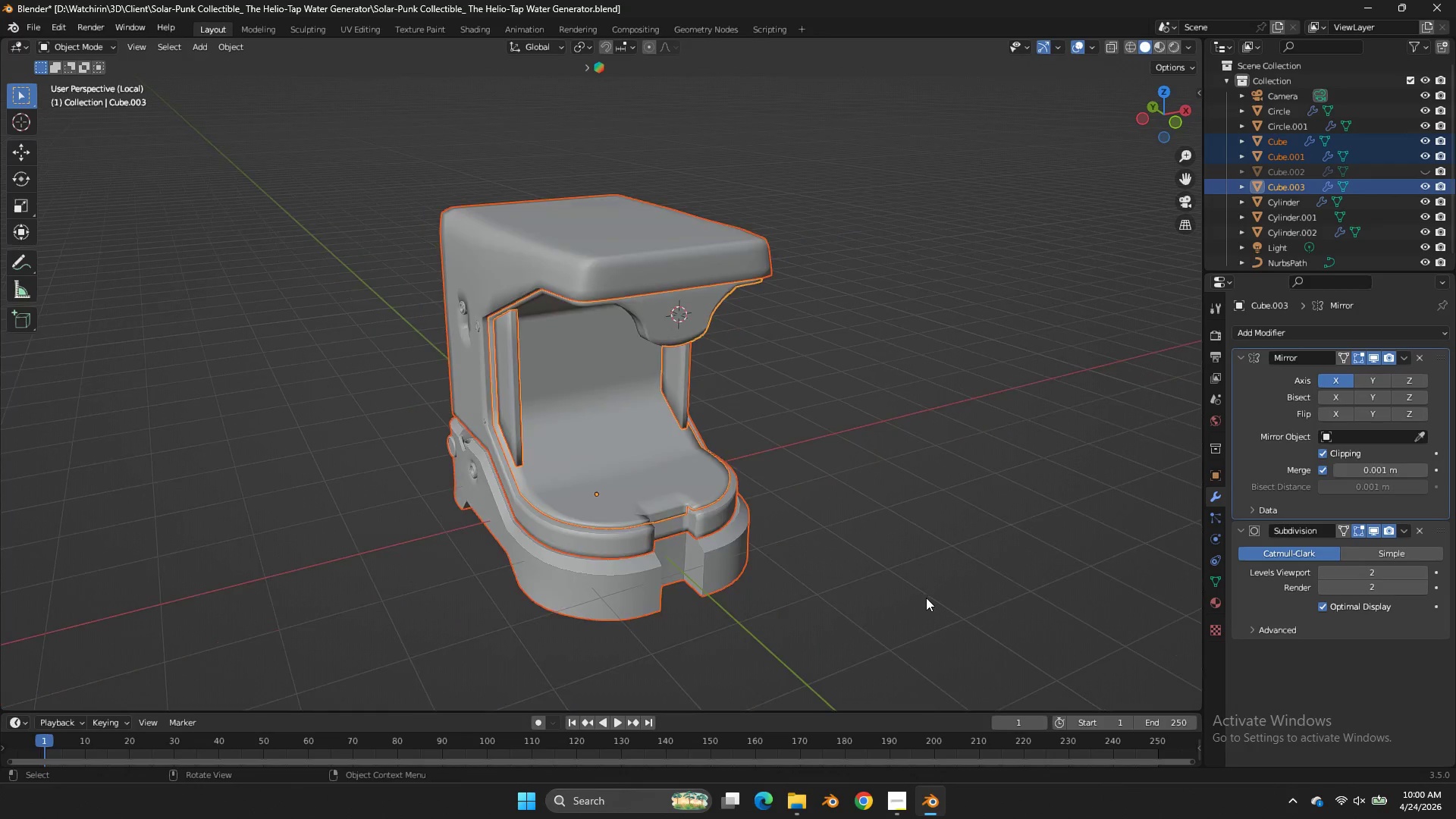 
key(Control+ControlLeft)
 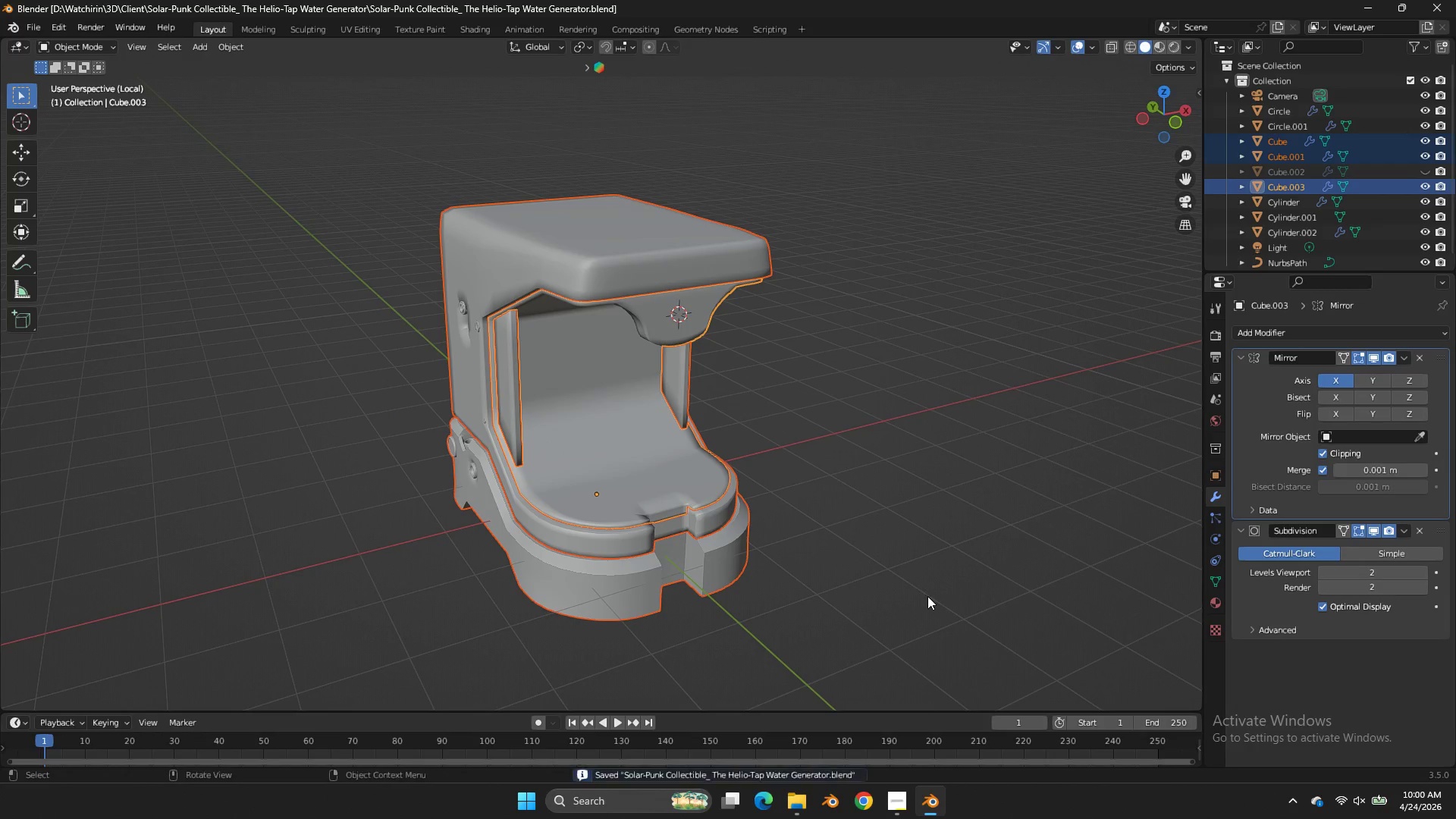 
key(Control+S)
 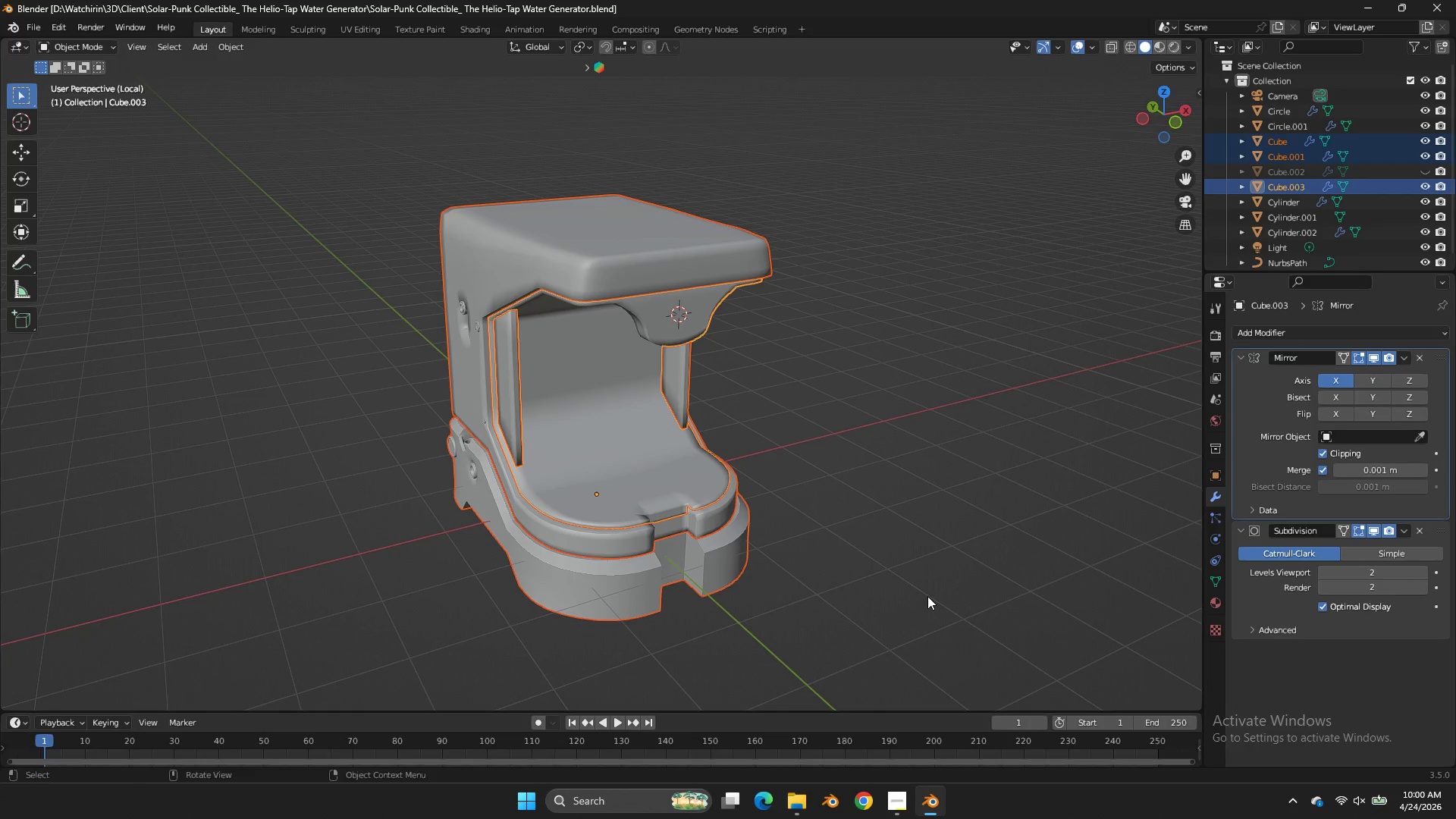 
scroll: coordinate [926, 598], scroll_direction: down, amount: 2.0
 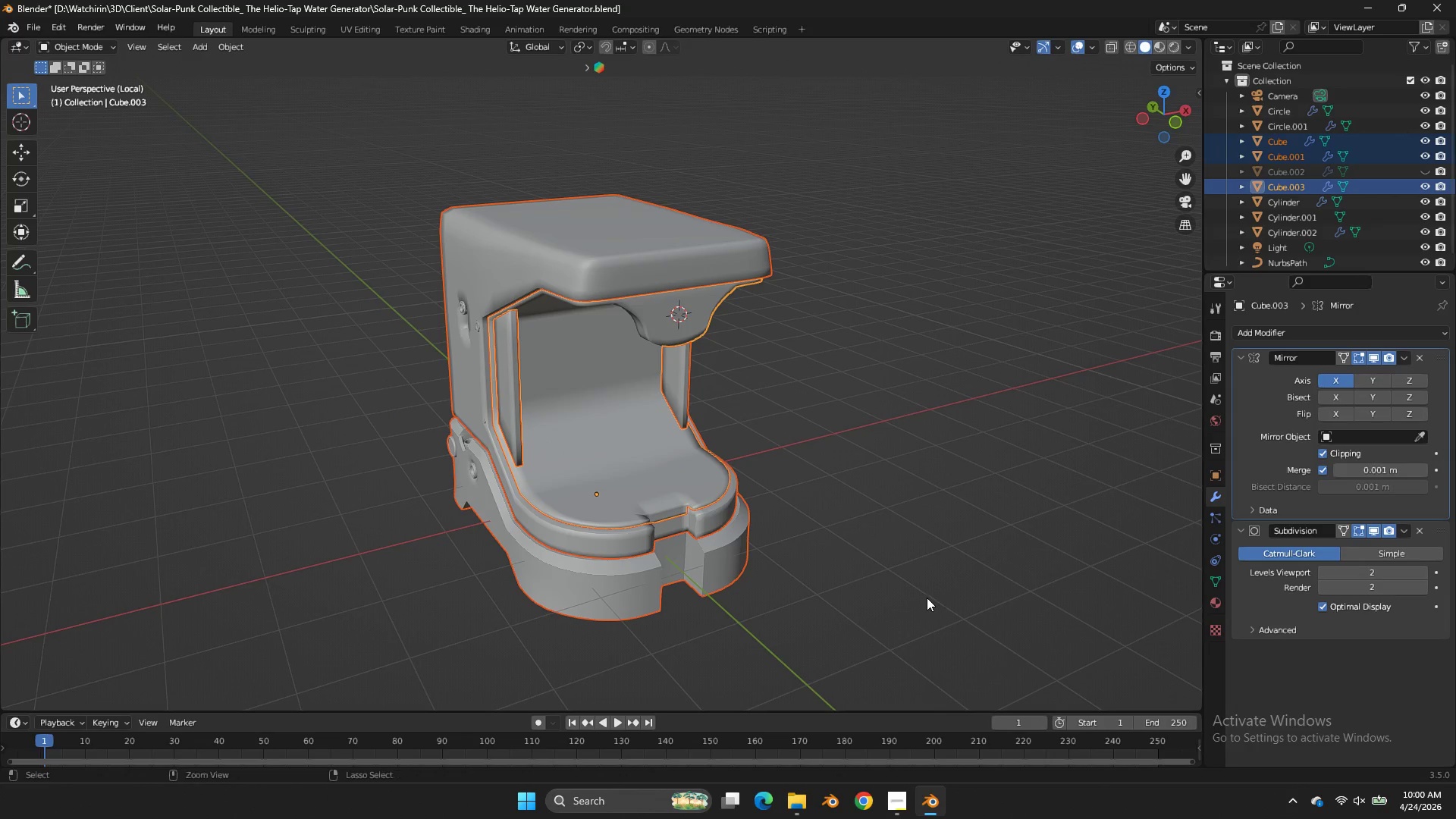 
wait(16.5)
 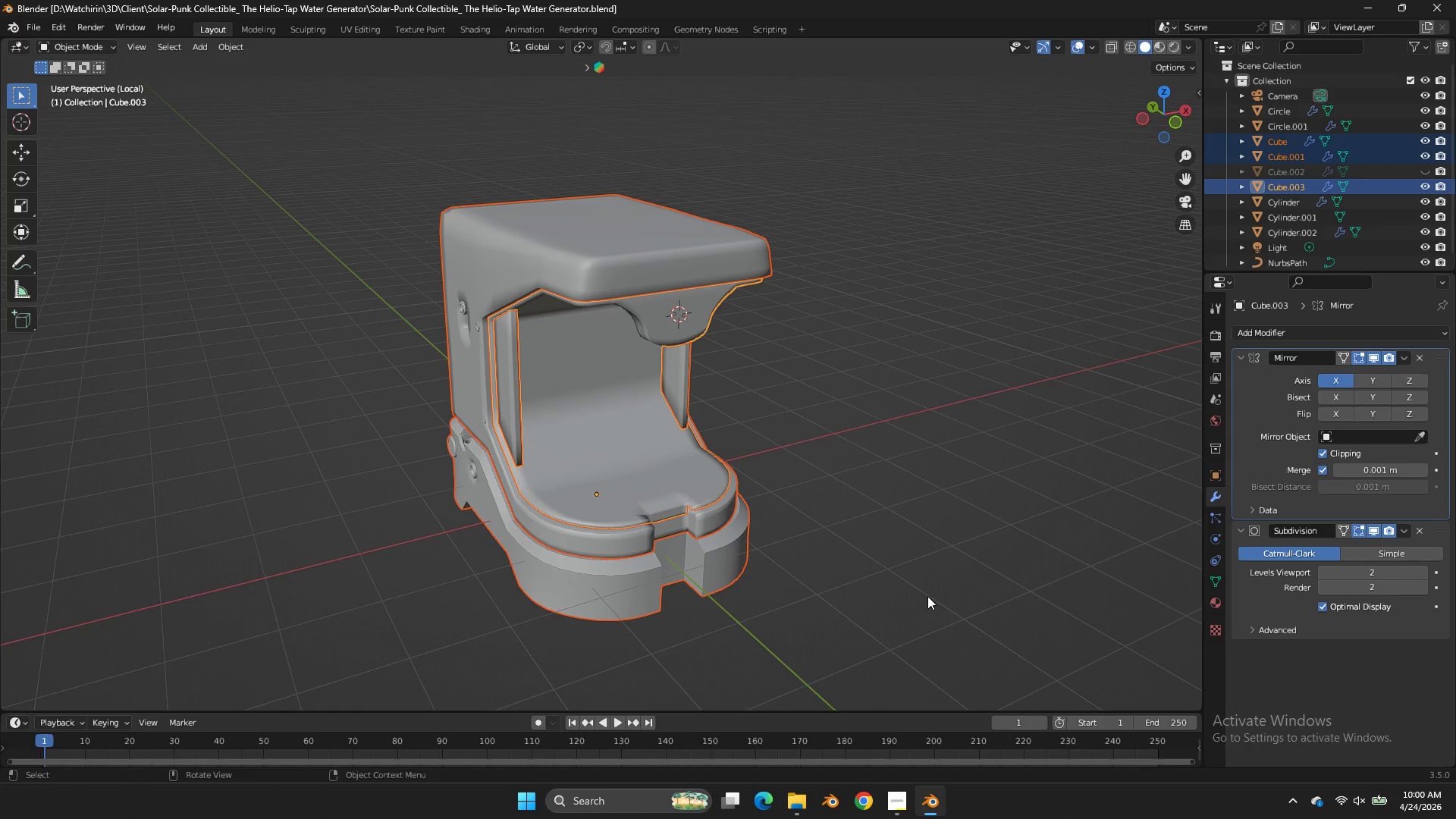 
key(Control+ControlLeft)
 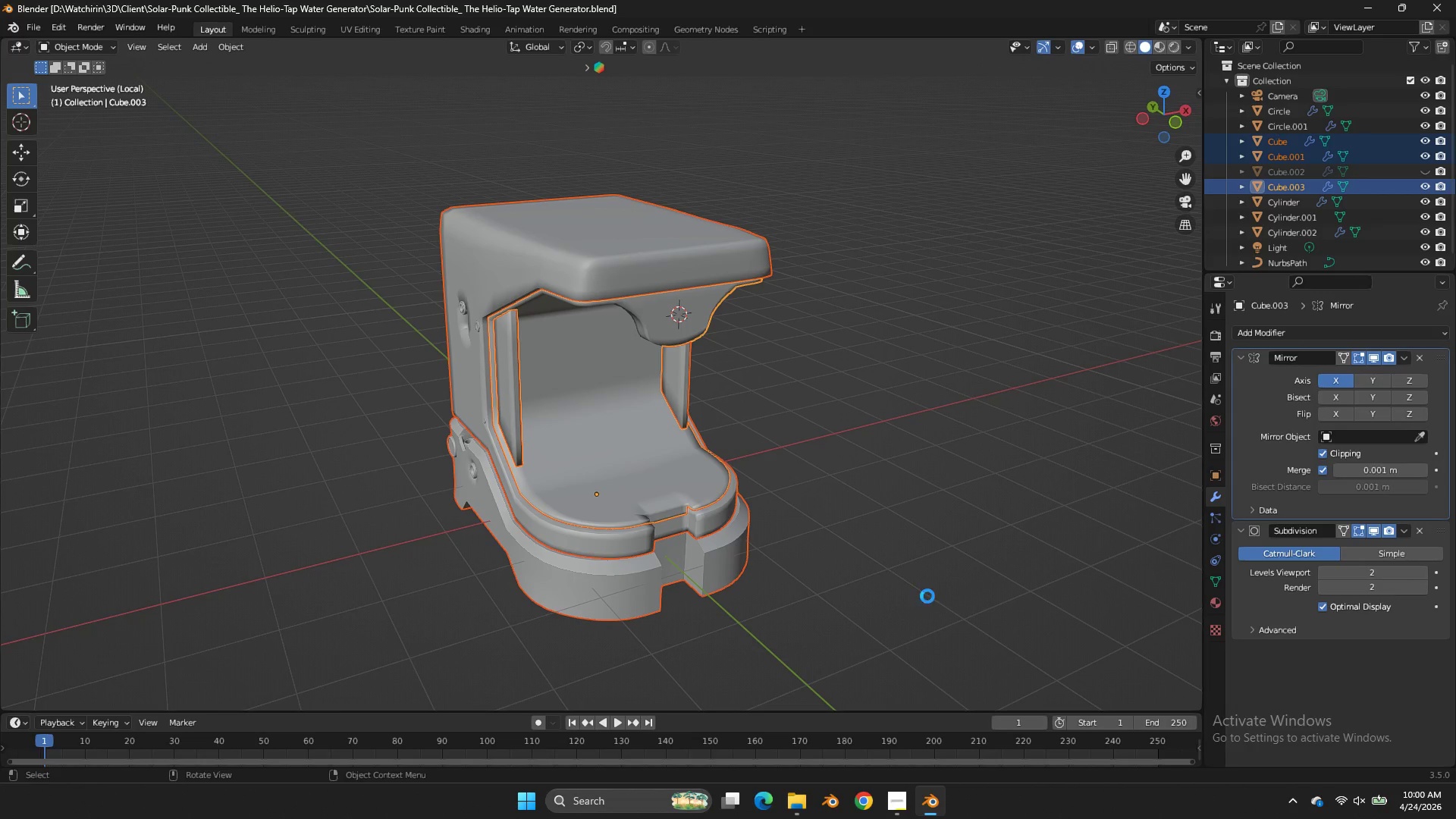 
key(Control+S)
 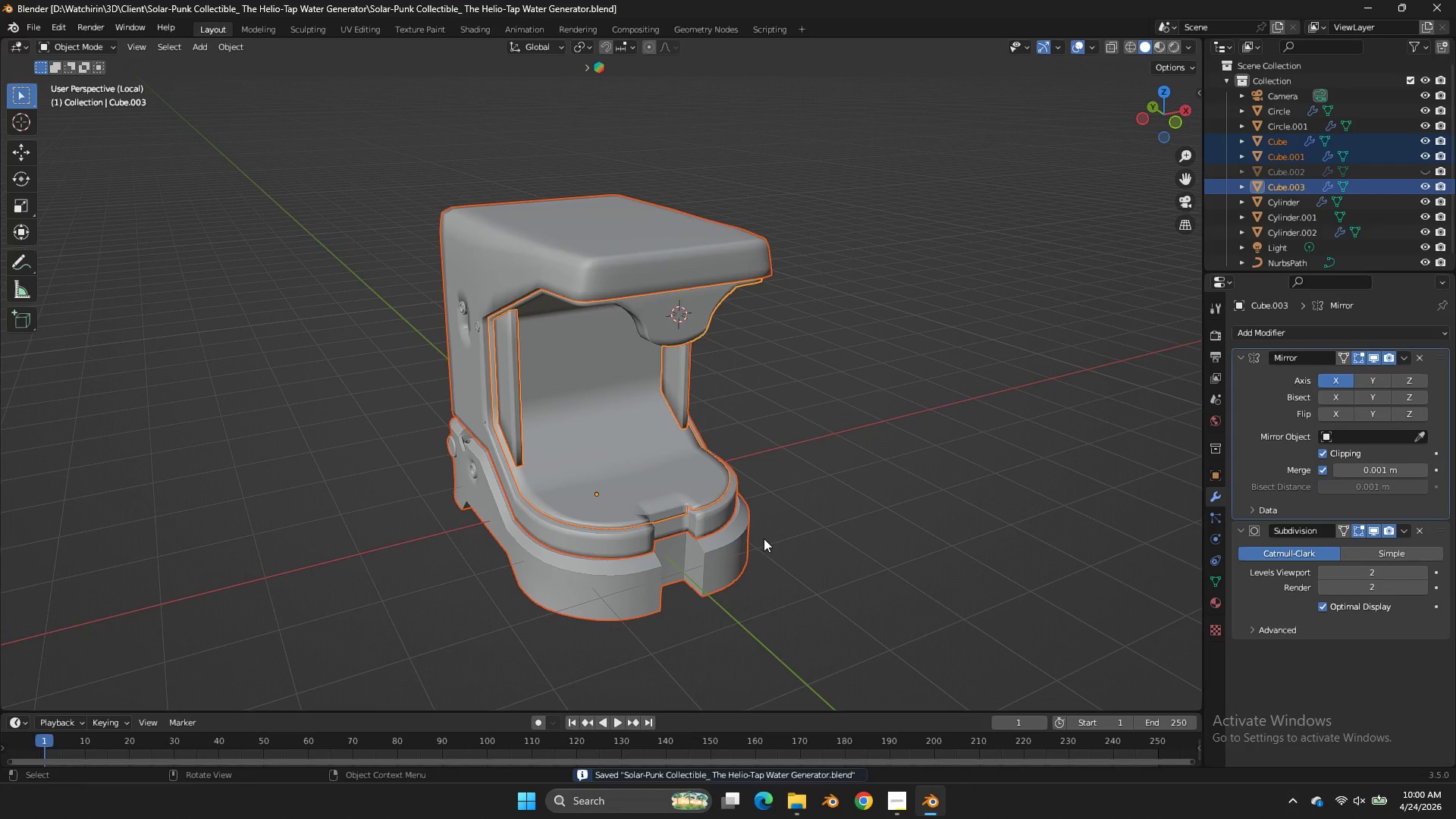 
key(Z)
 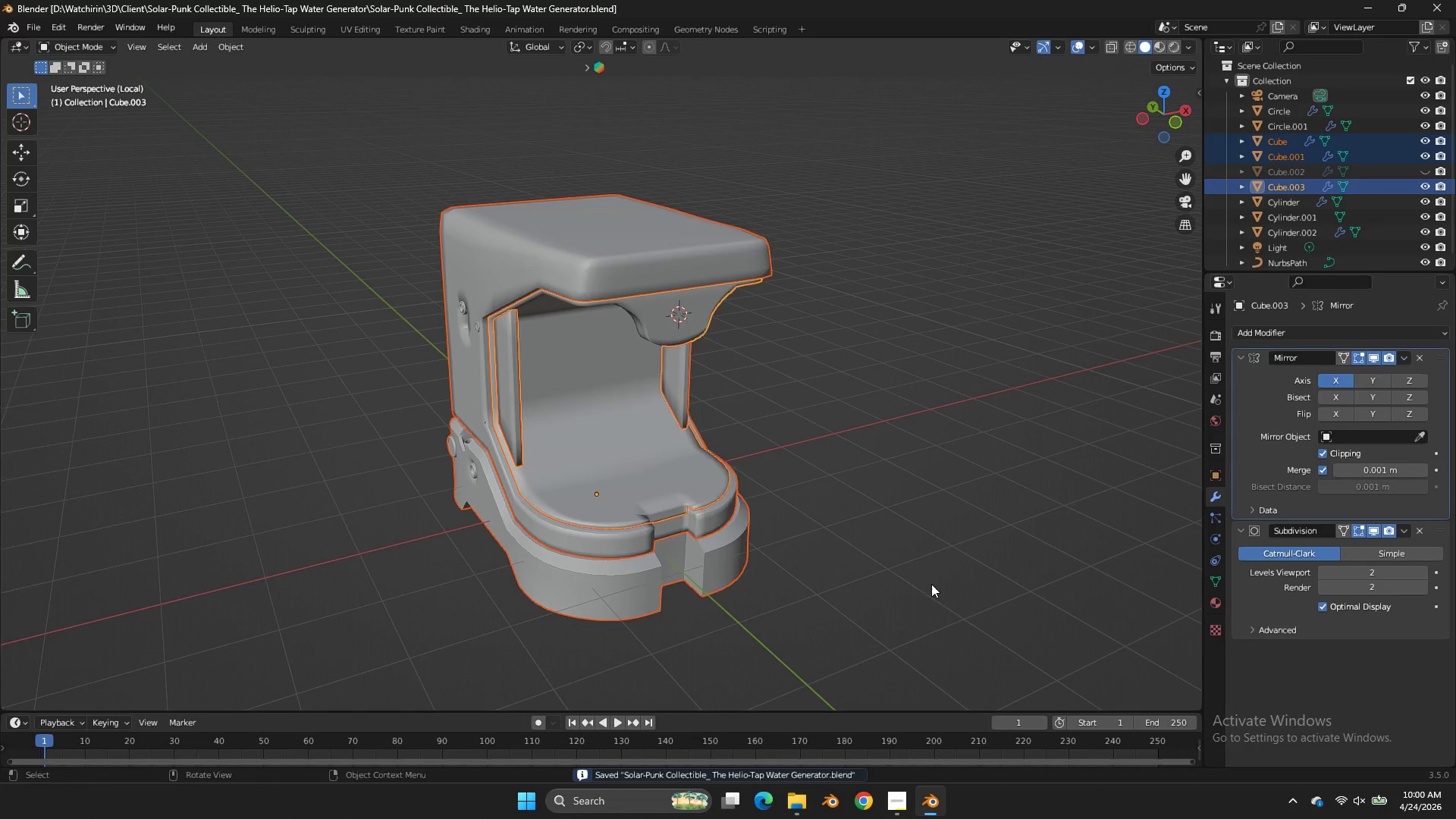 
key(Tab)
 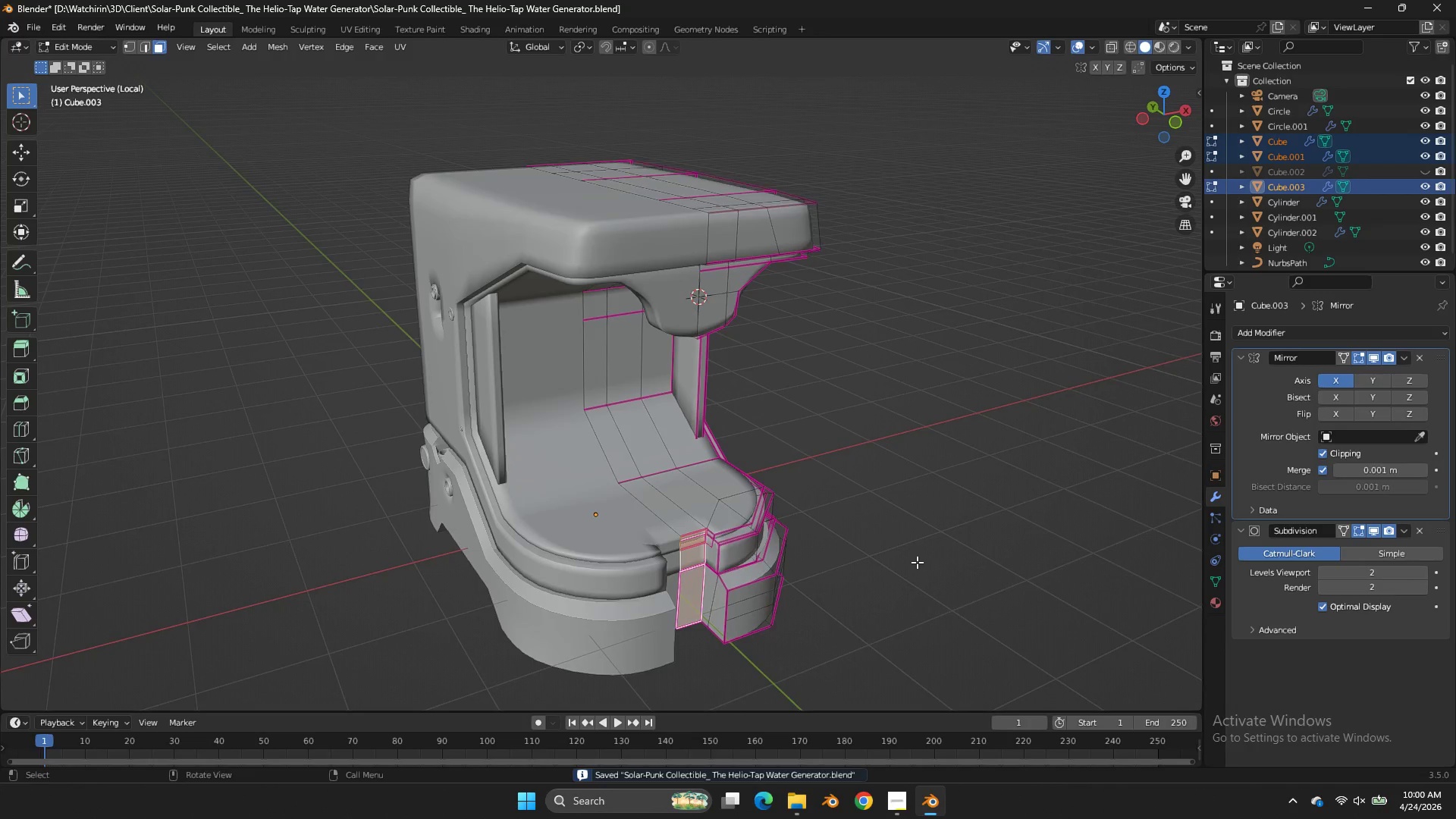 
scroll: coordinate [917, 562], scroll_direction: up, amount: 3.0
 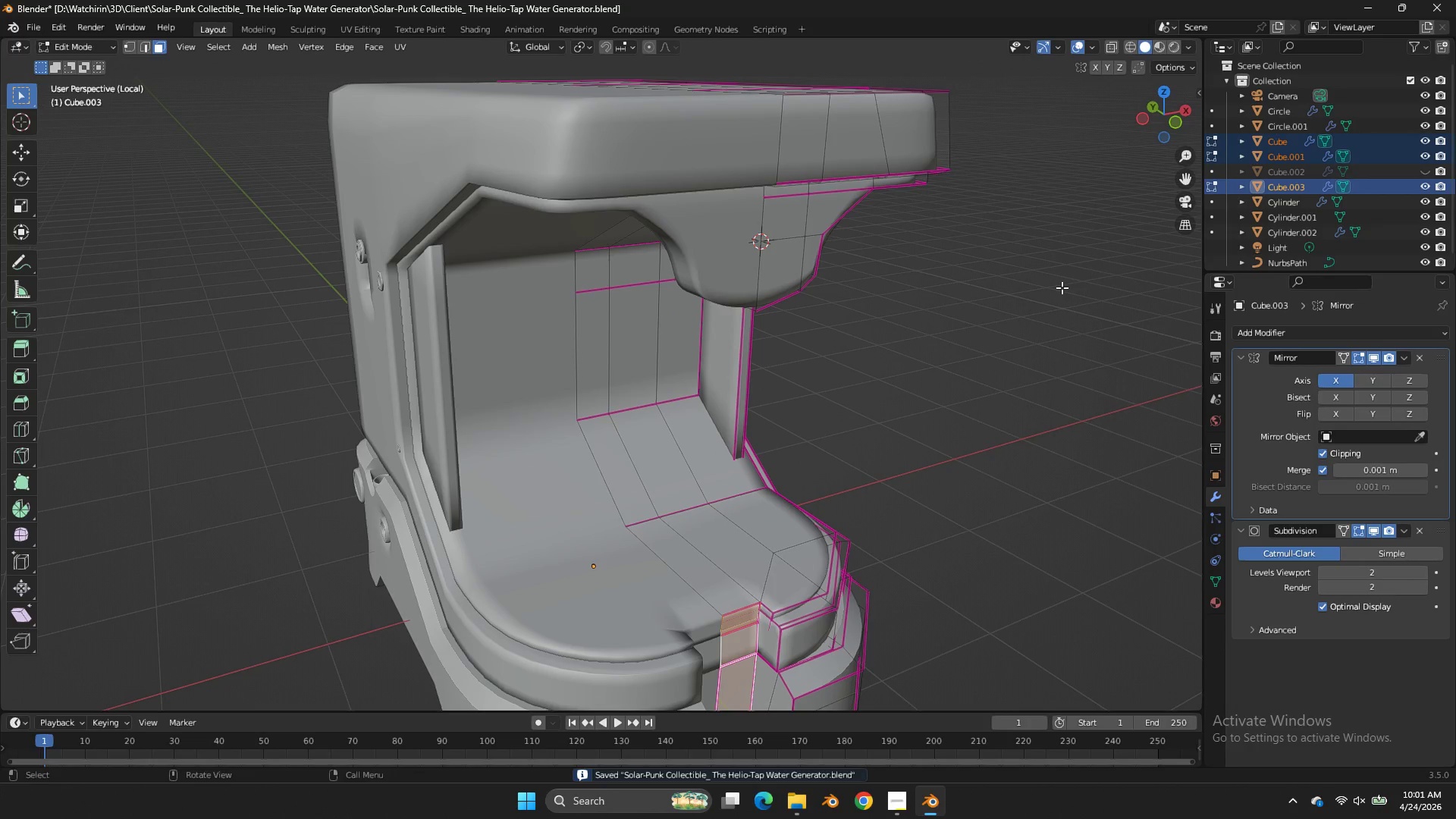 
key(Control+ControlLeft)
 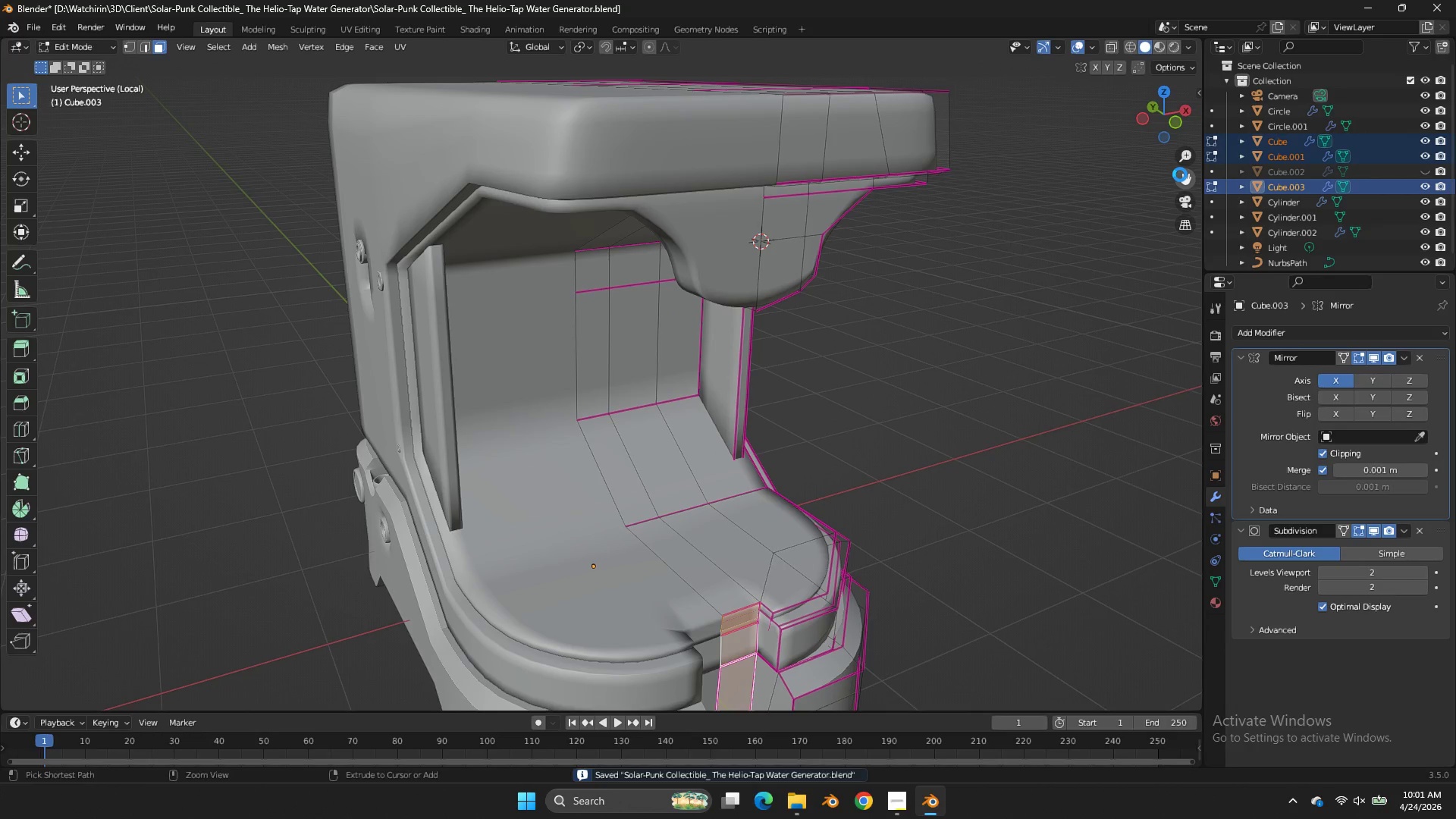 
key(Control+S)
 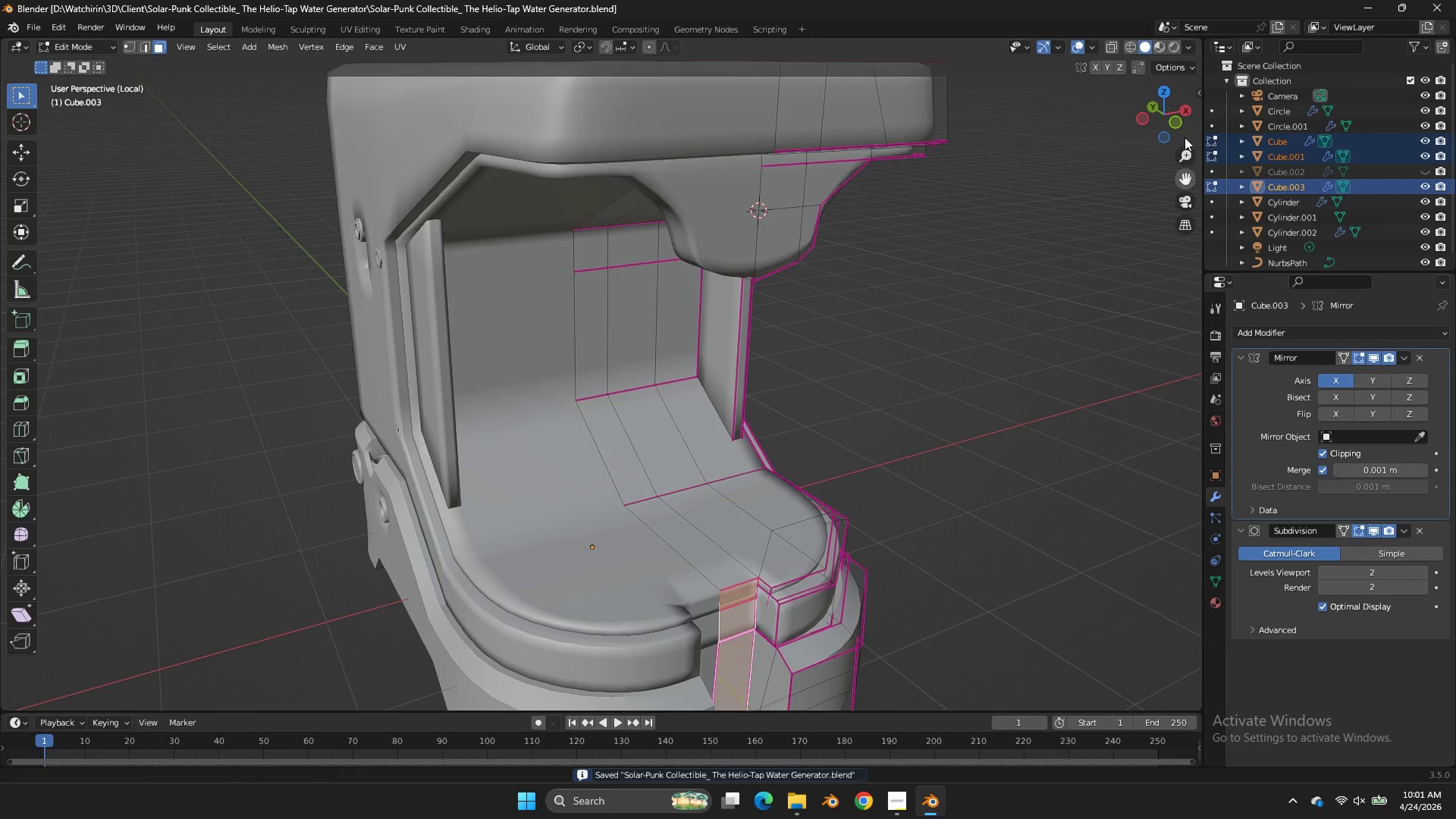 
left_click_drag(start_coordinate=[1188, 176], to_coordinate=[1157, 676])
 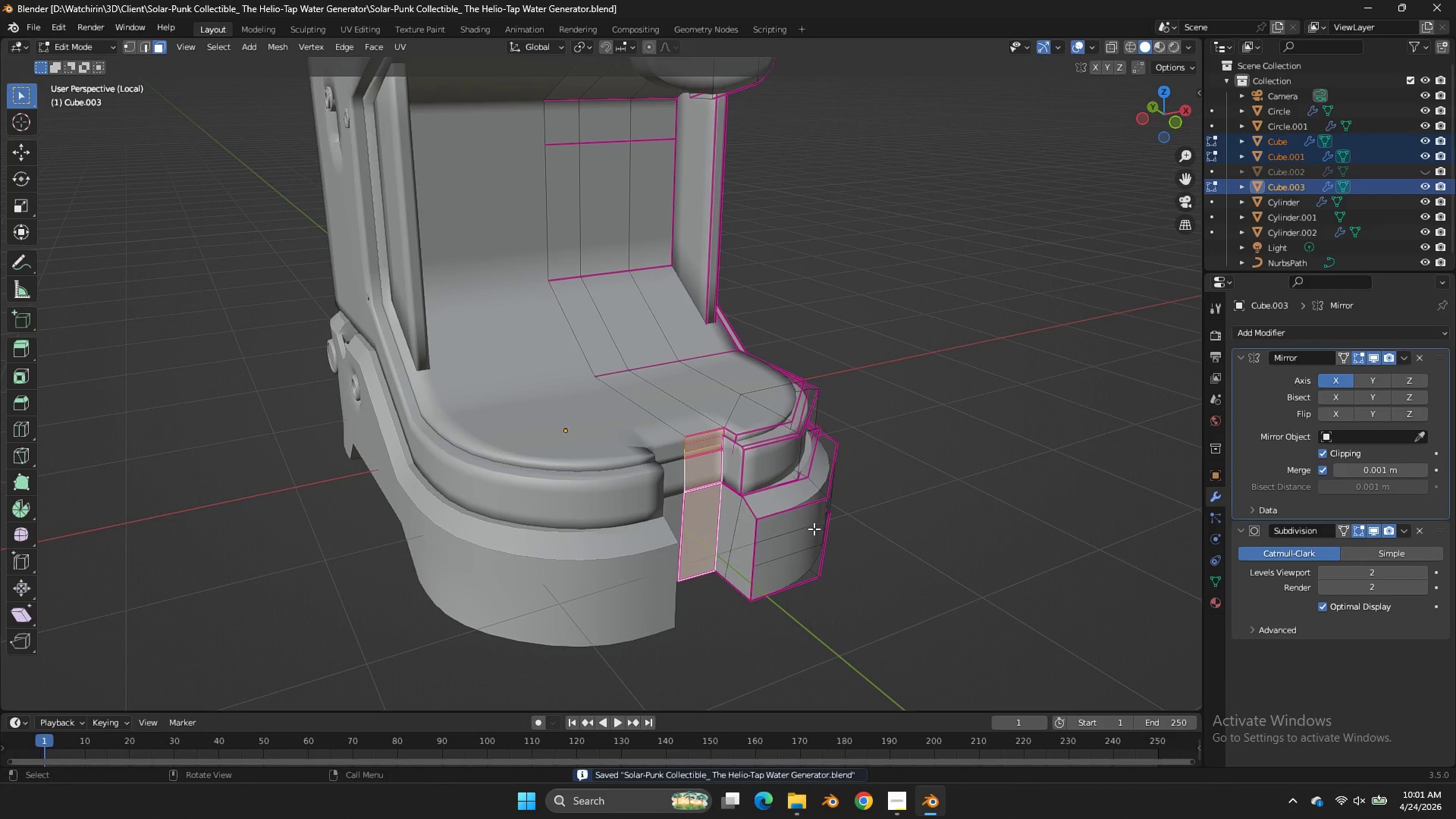 
key(Tab)
 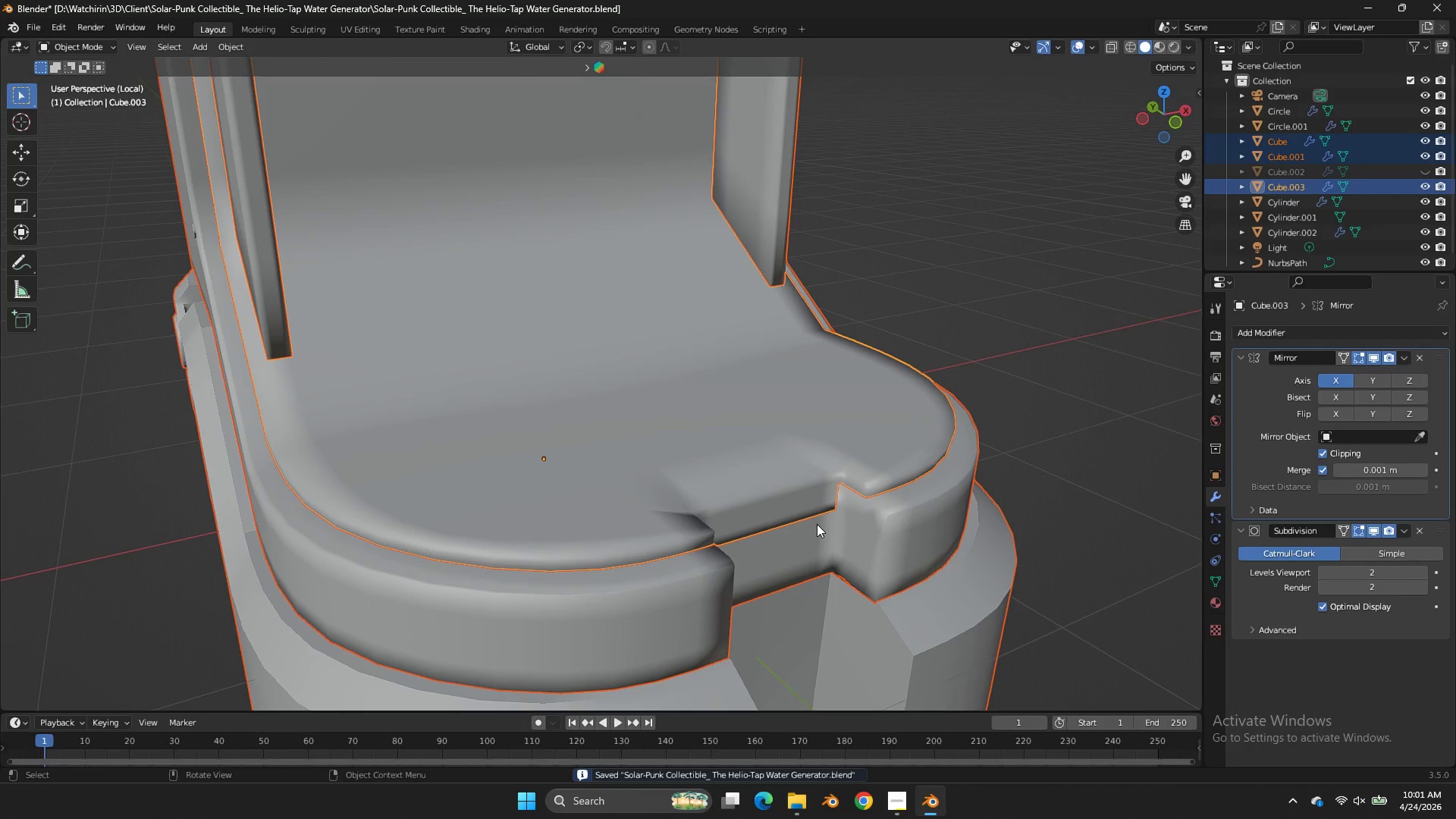 
scroll: coordinate [817, 524], scroll_direction: up, amount: 2.0
 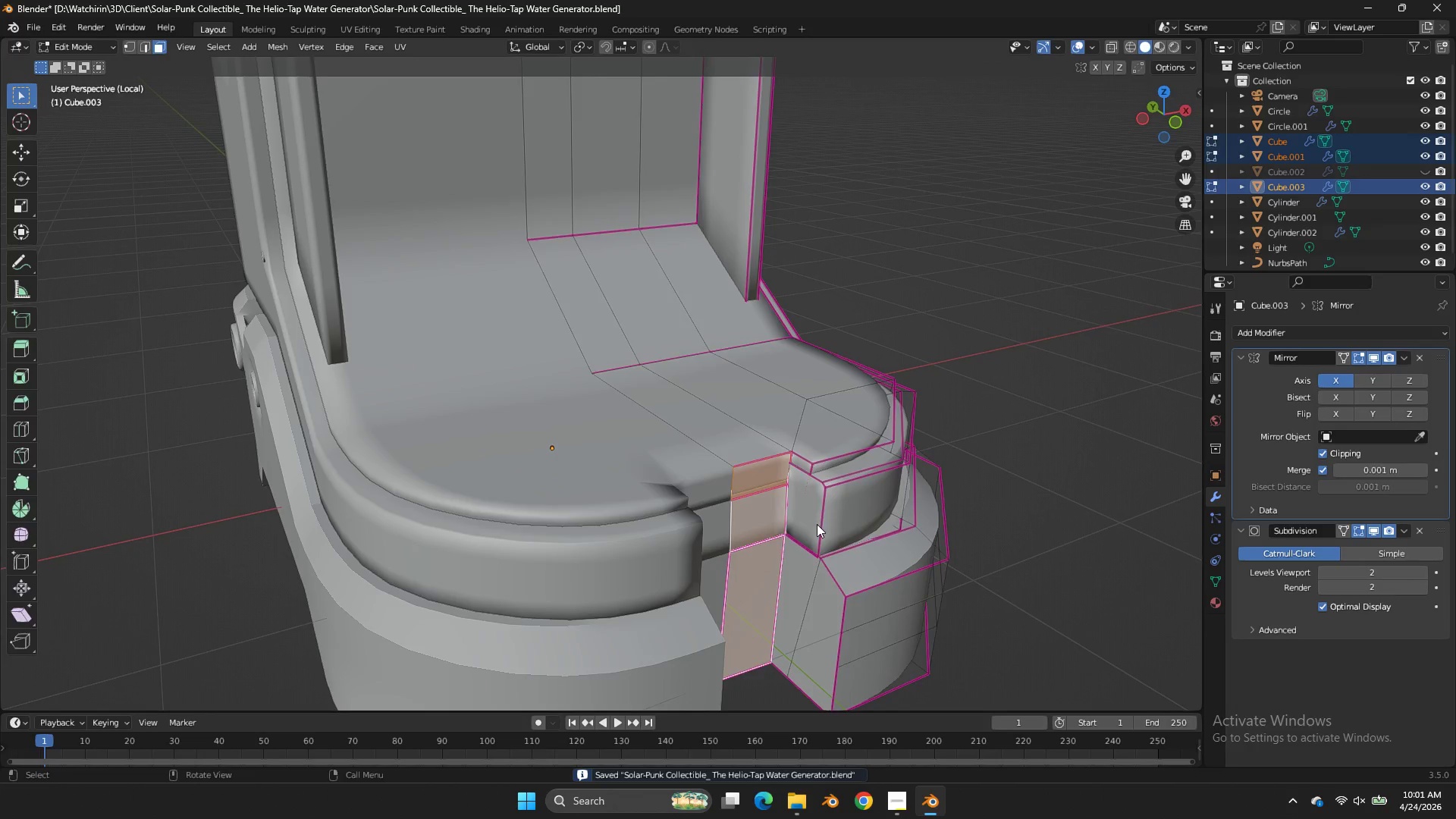 
key(Tab)
 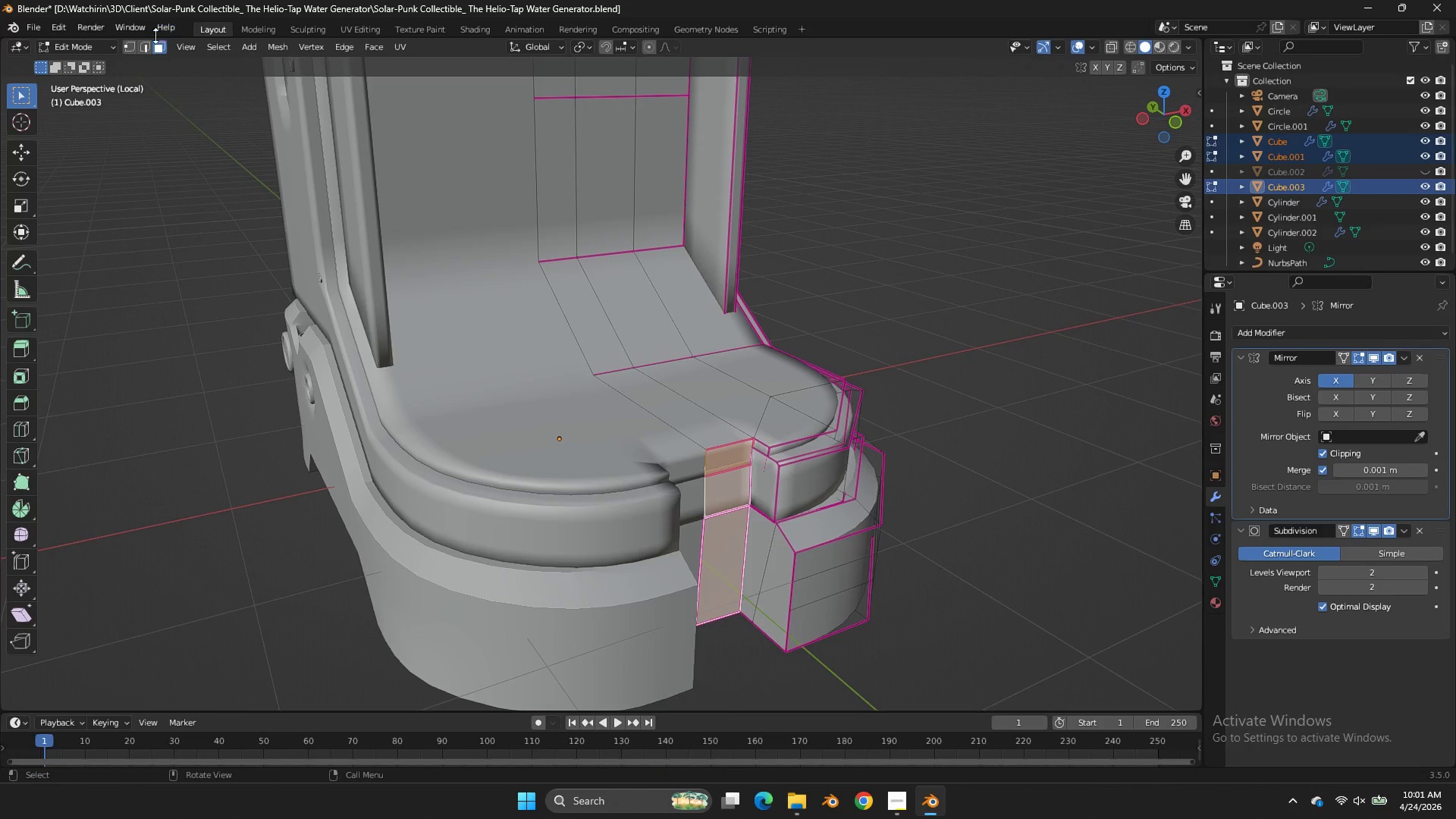 
scroll: coordinate [817, 524], scroll_direction: down, amount: 1.0
 